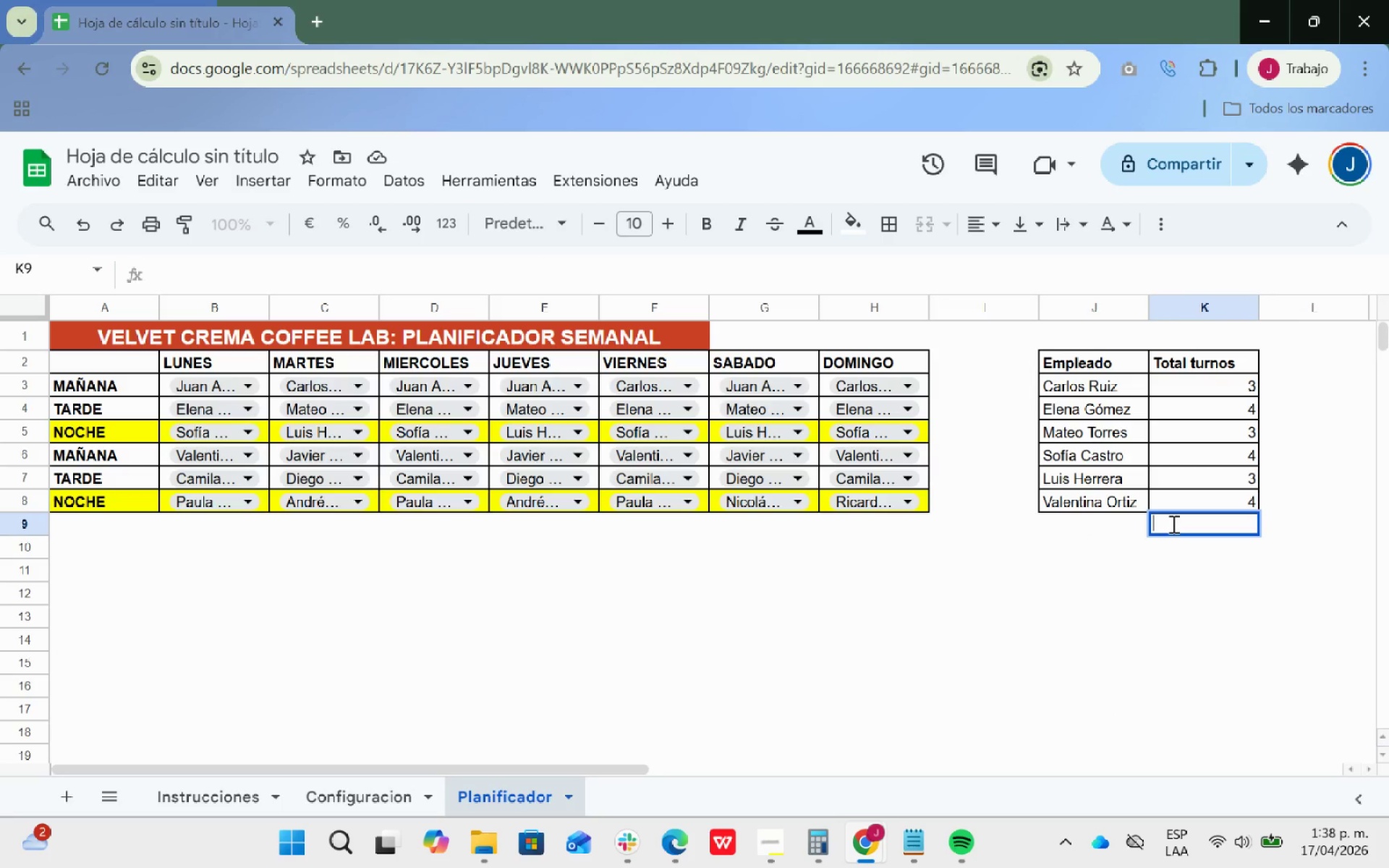 
key(Control+ControlLeft)
 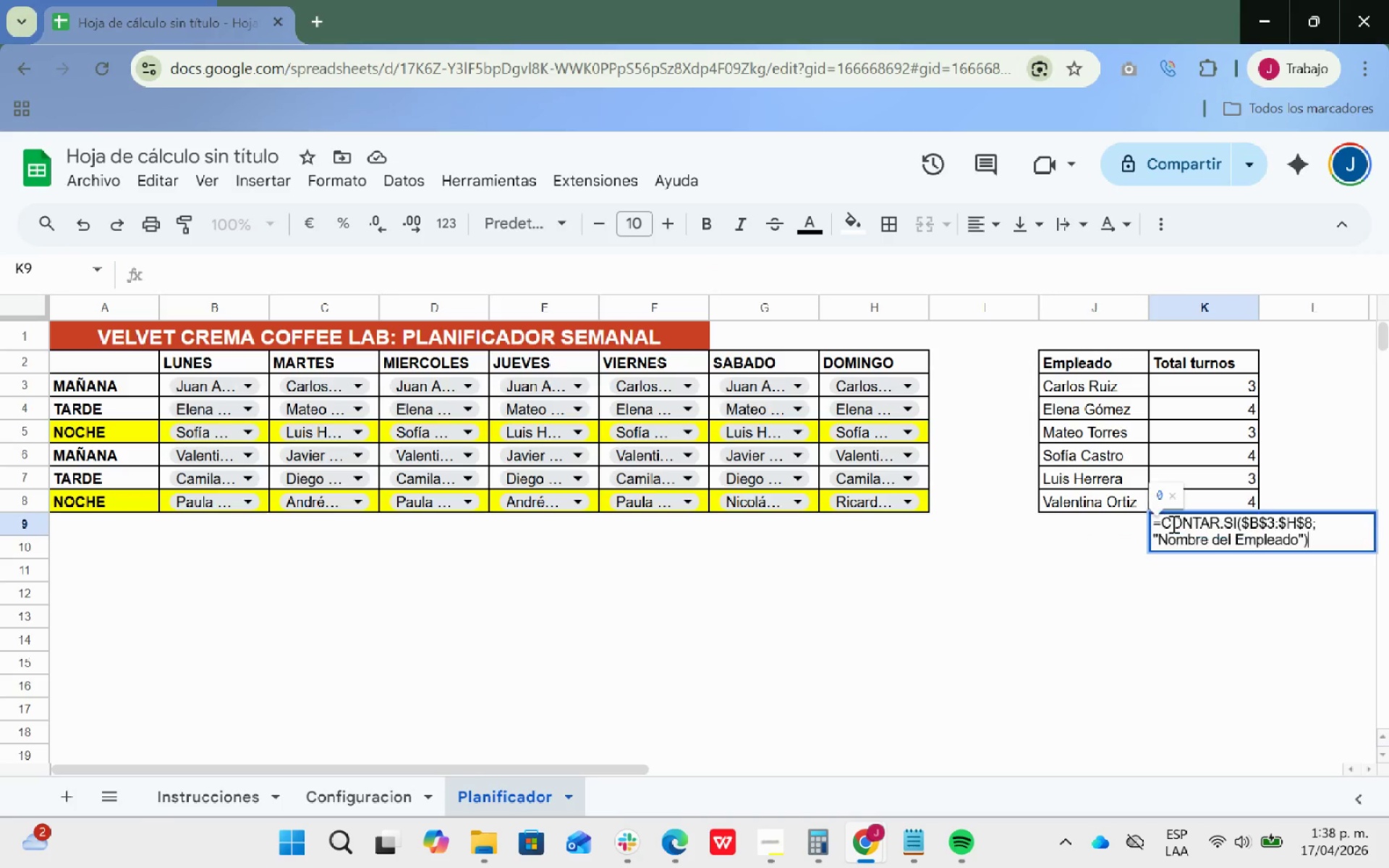 
key(V)
 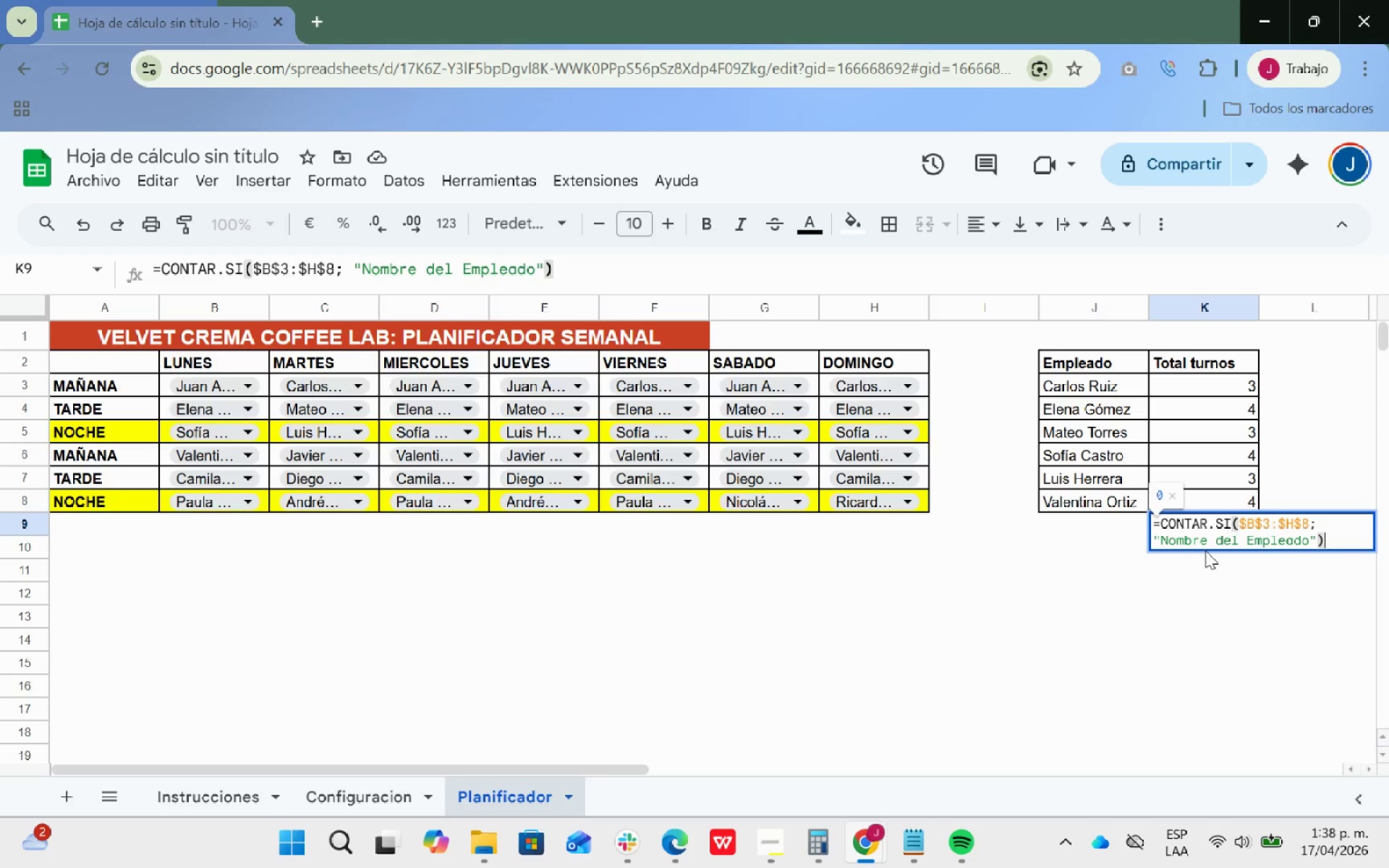 
key(Enter)
 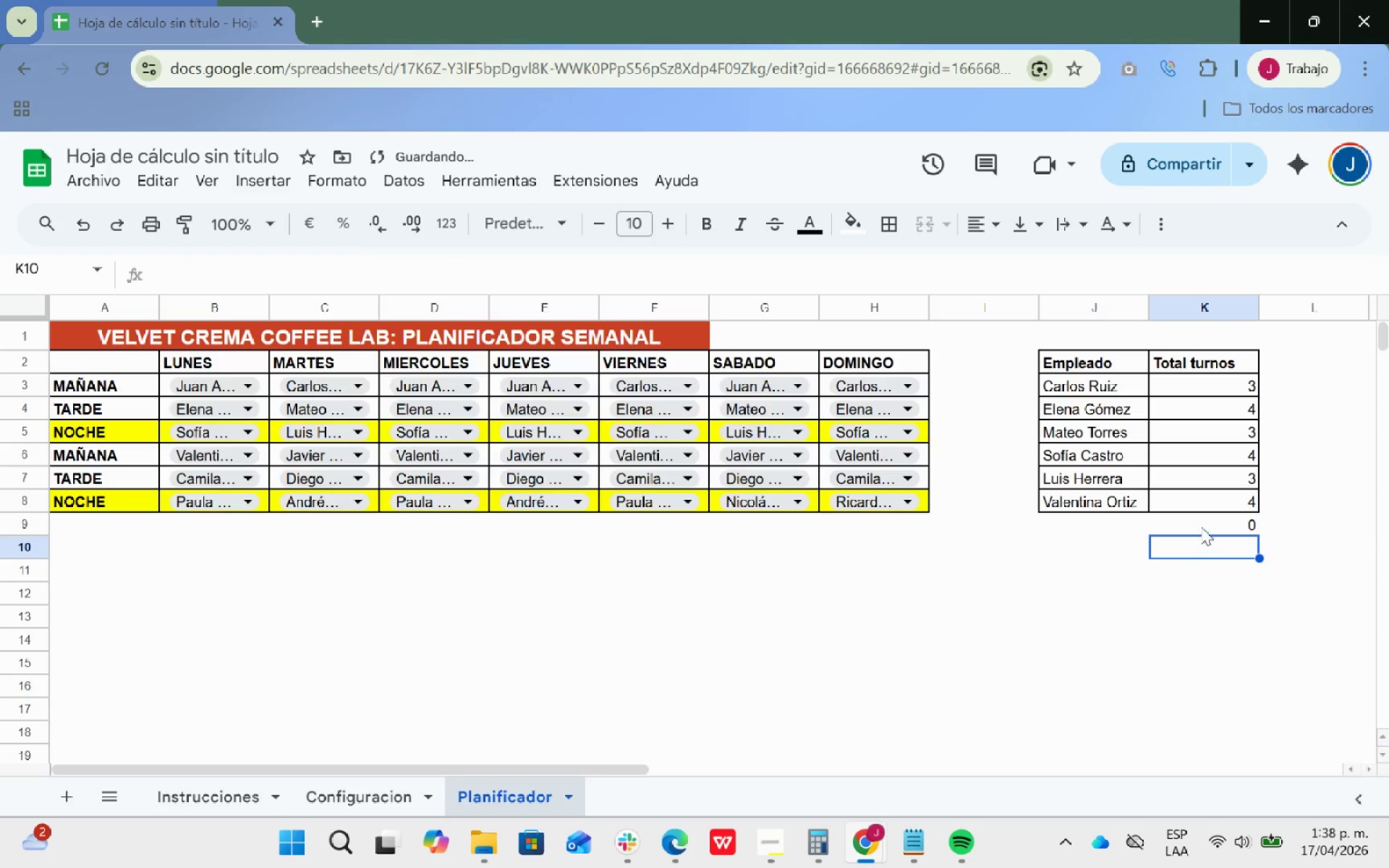 
left_click([1199, 522])
 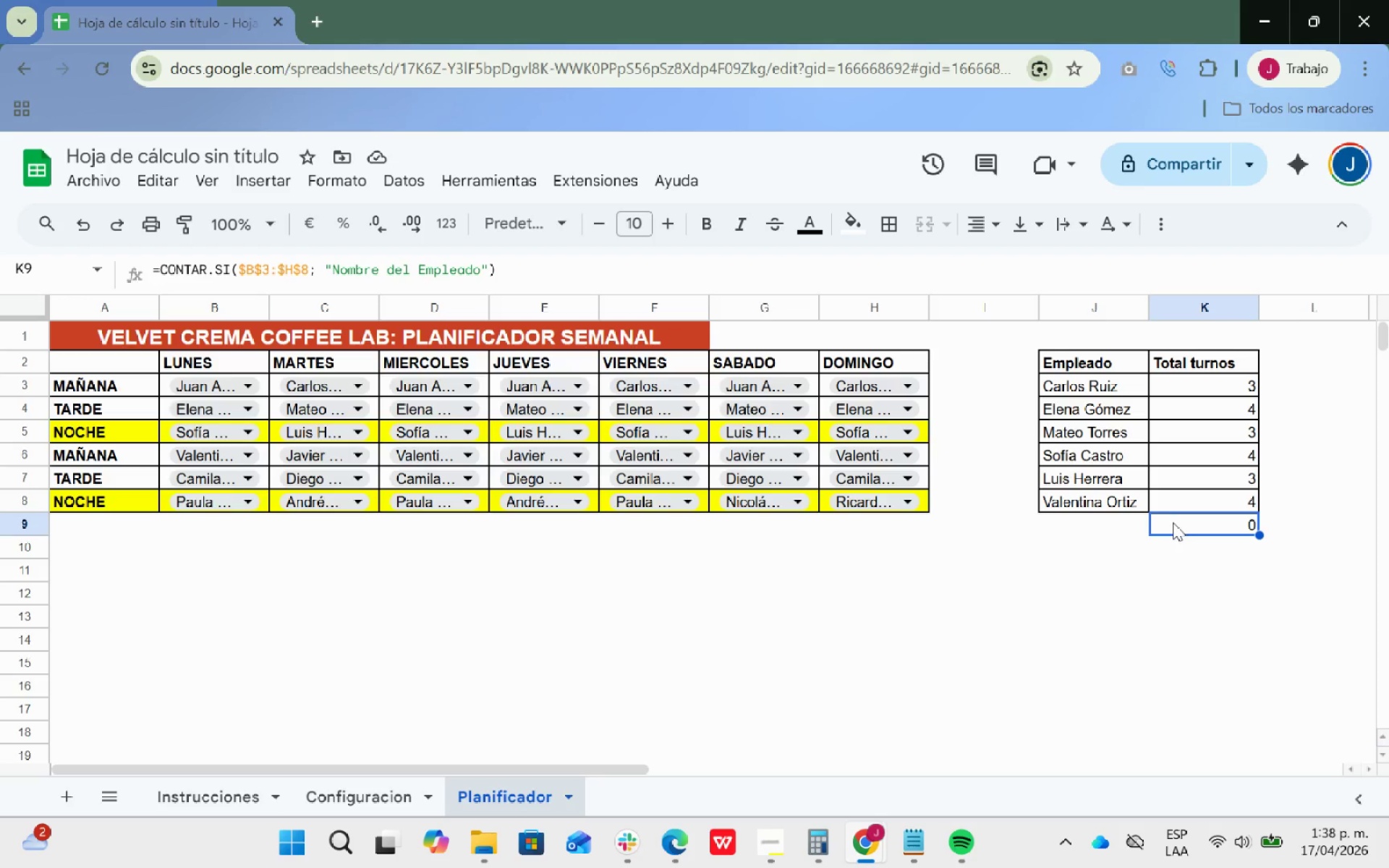 
wait(28.64)
 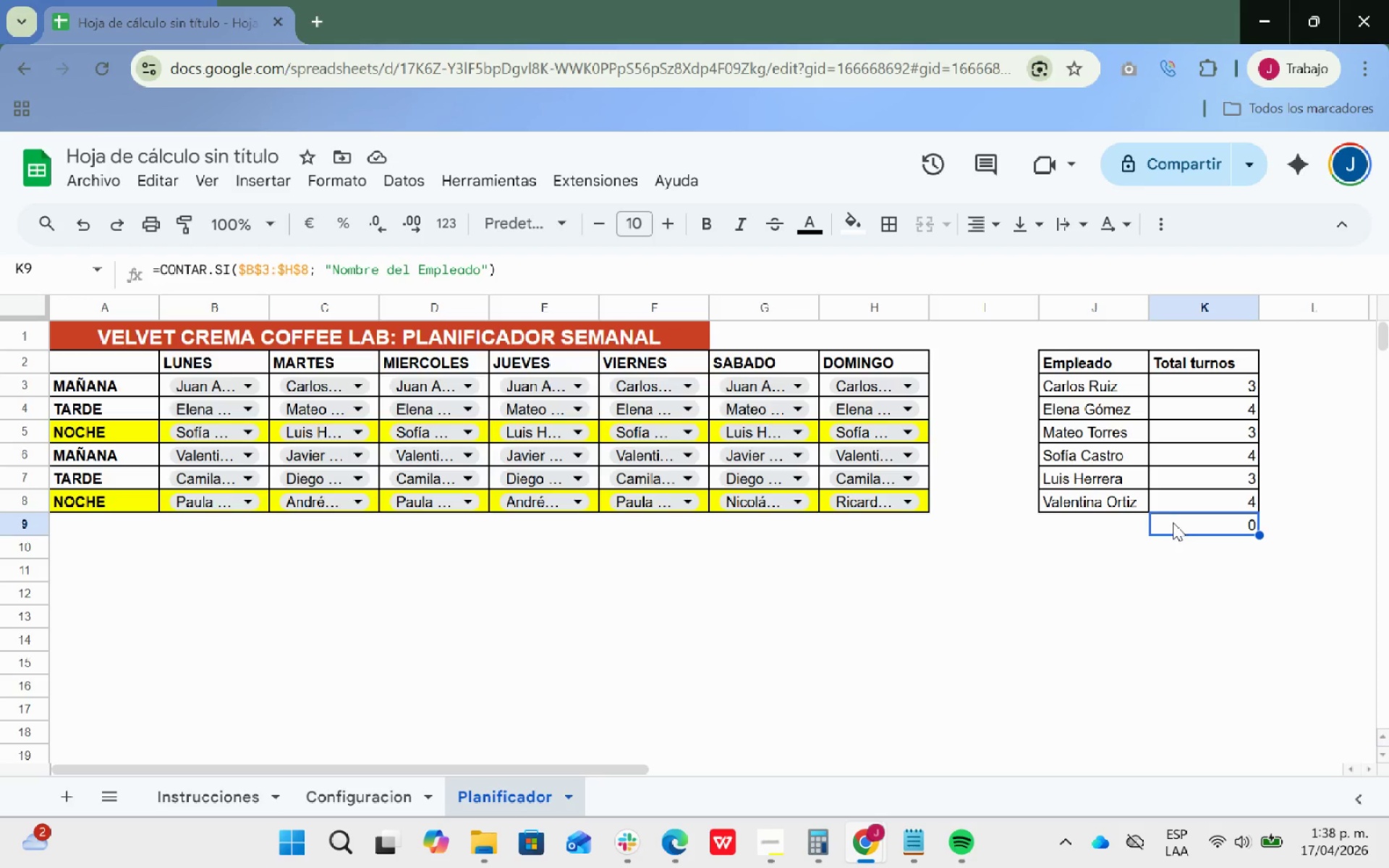 
double_click([1101, 519])
 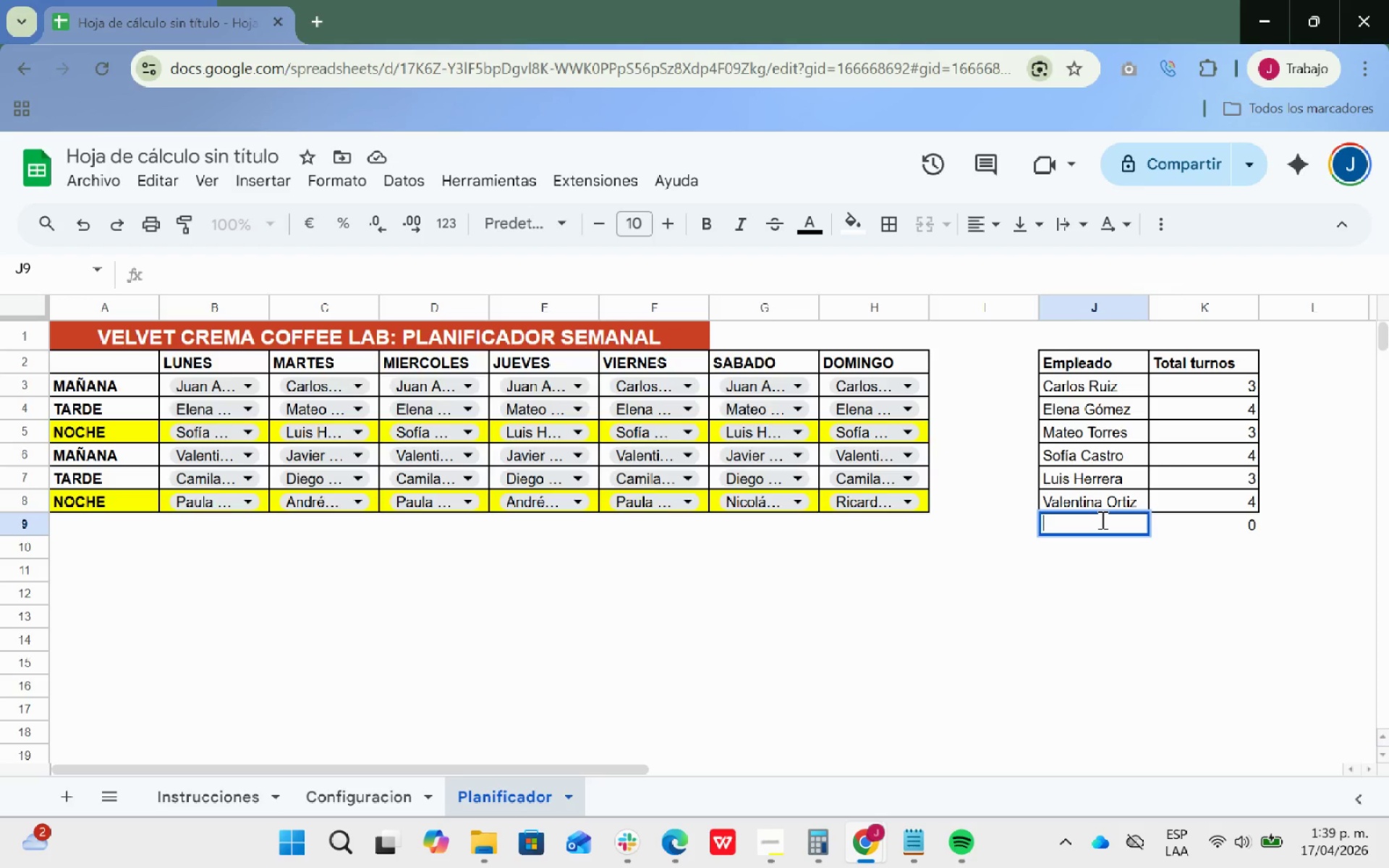 
wait(5.73)
 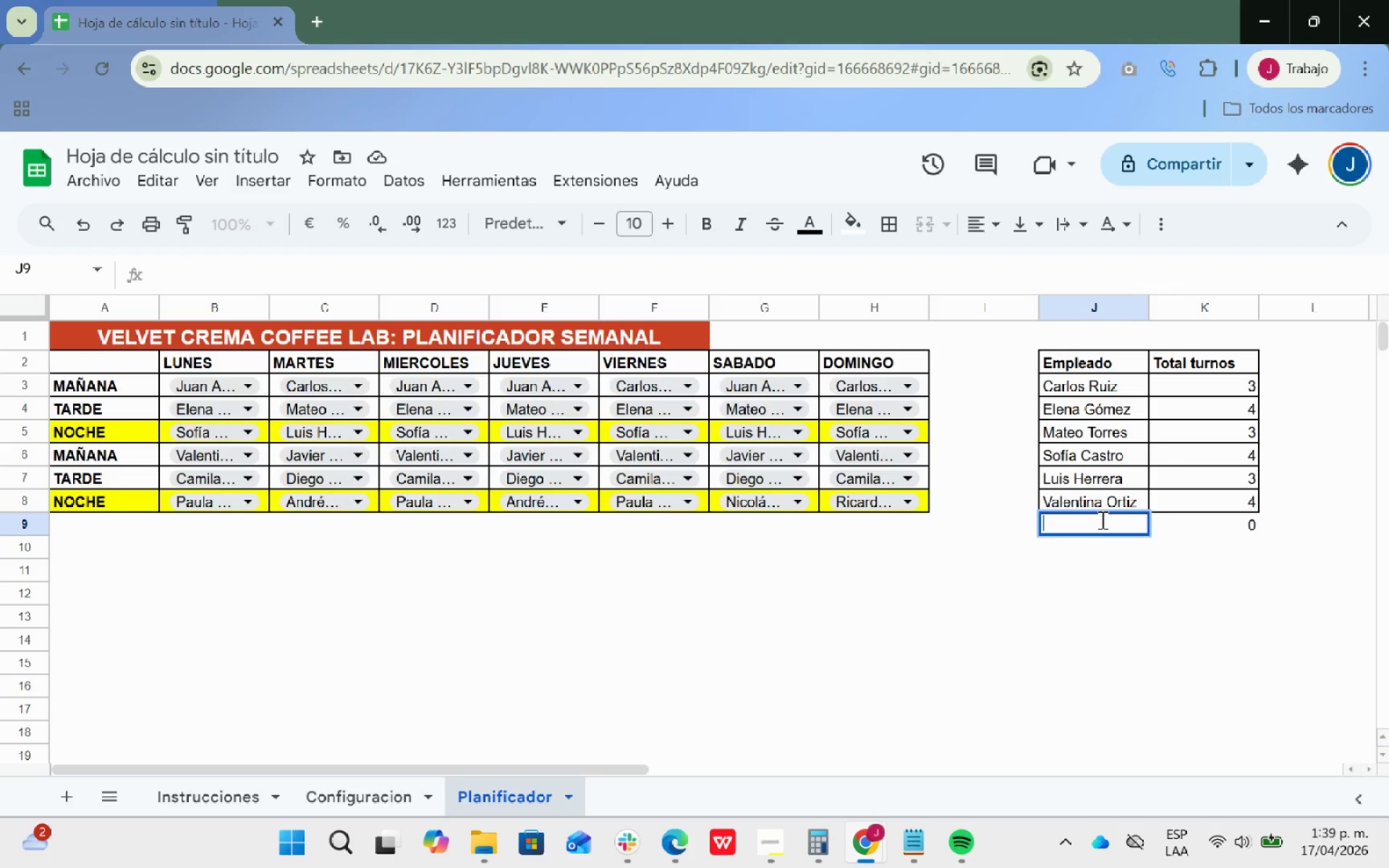 
left_click([1212, 521])
 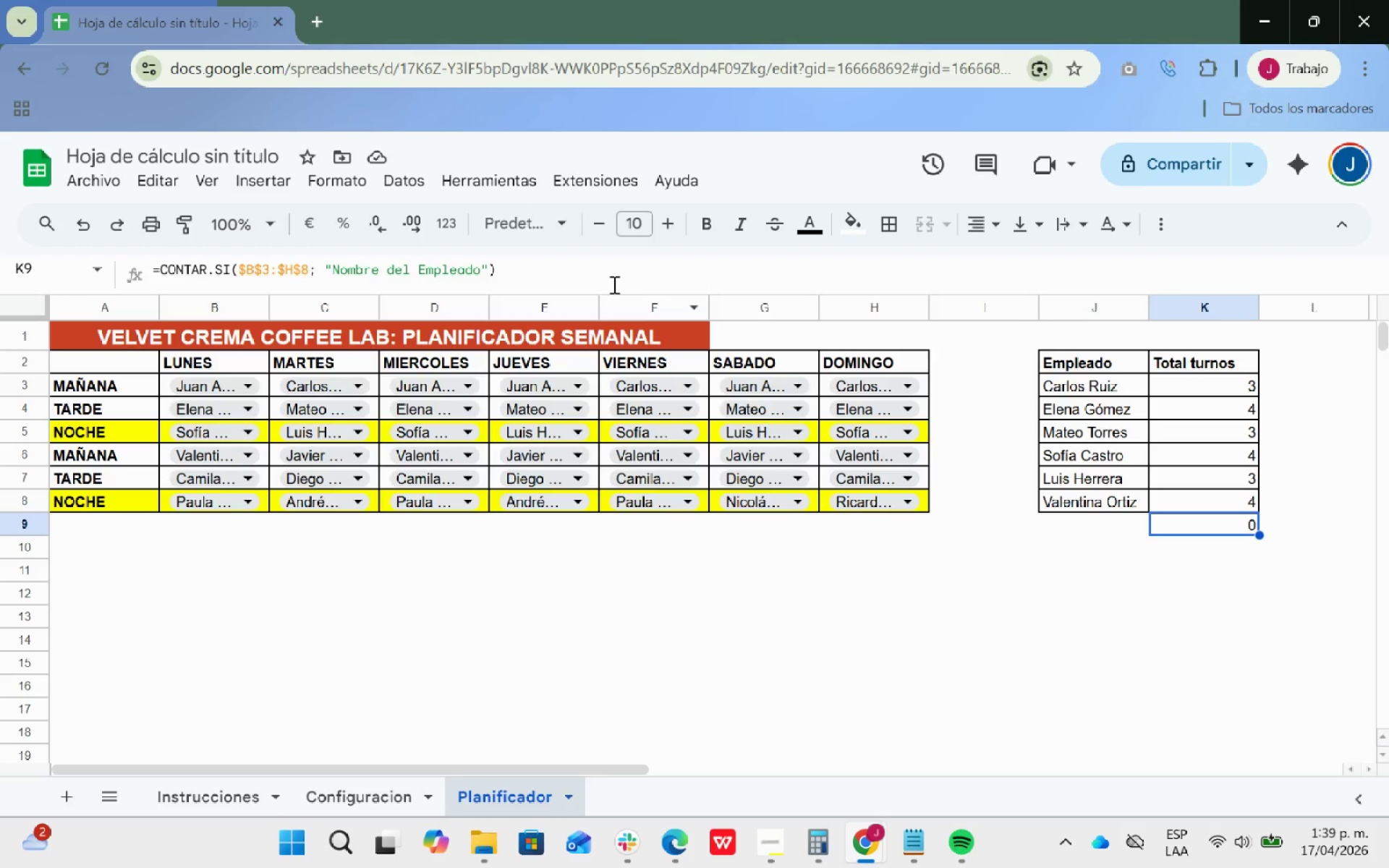 
left_click_drag(start_coordinate=[569, 272], to_coordinate=[152, 248])
 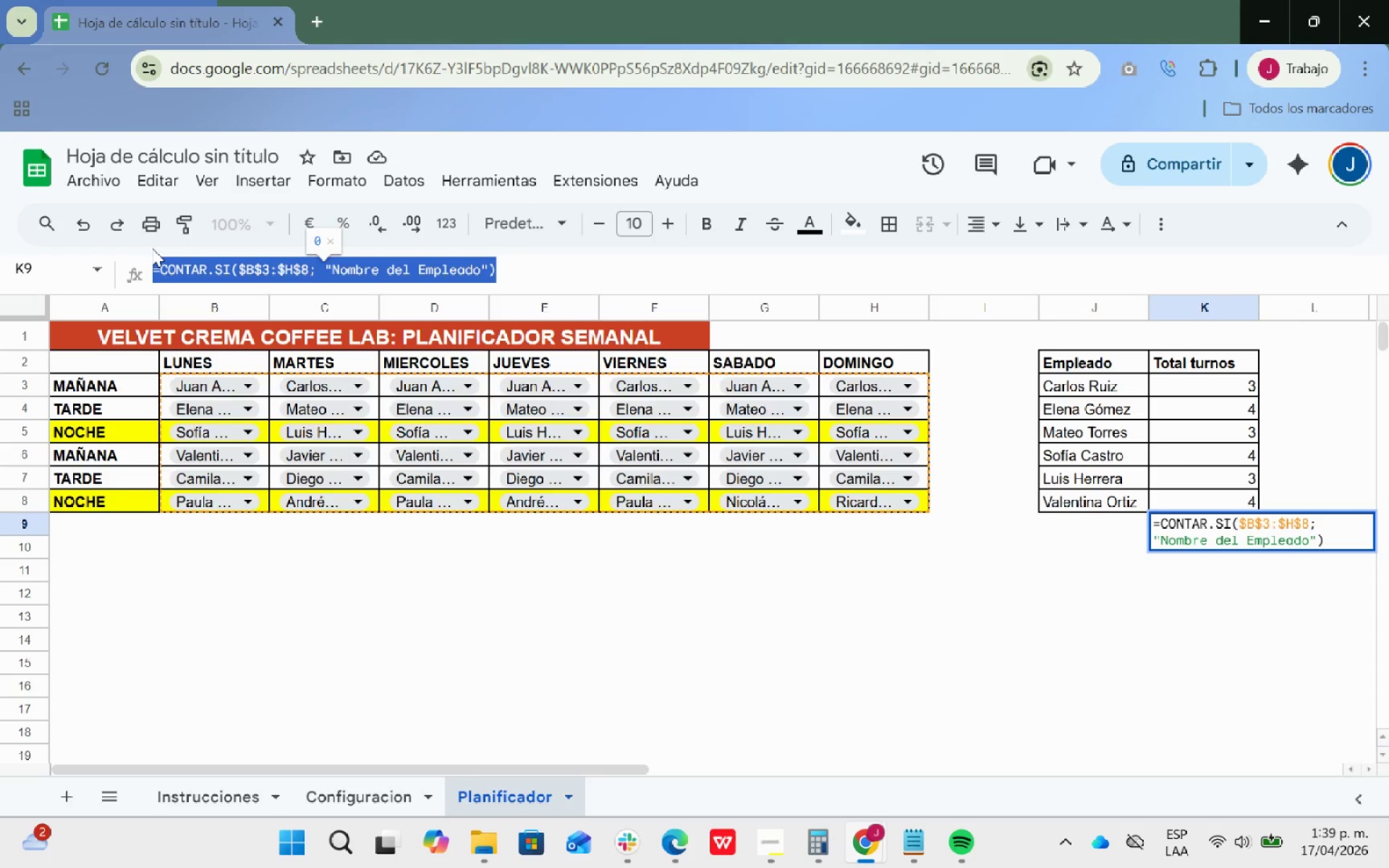 
key(Control+ControlLeft)
 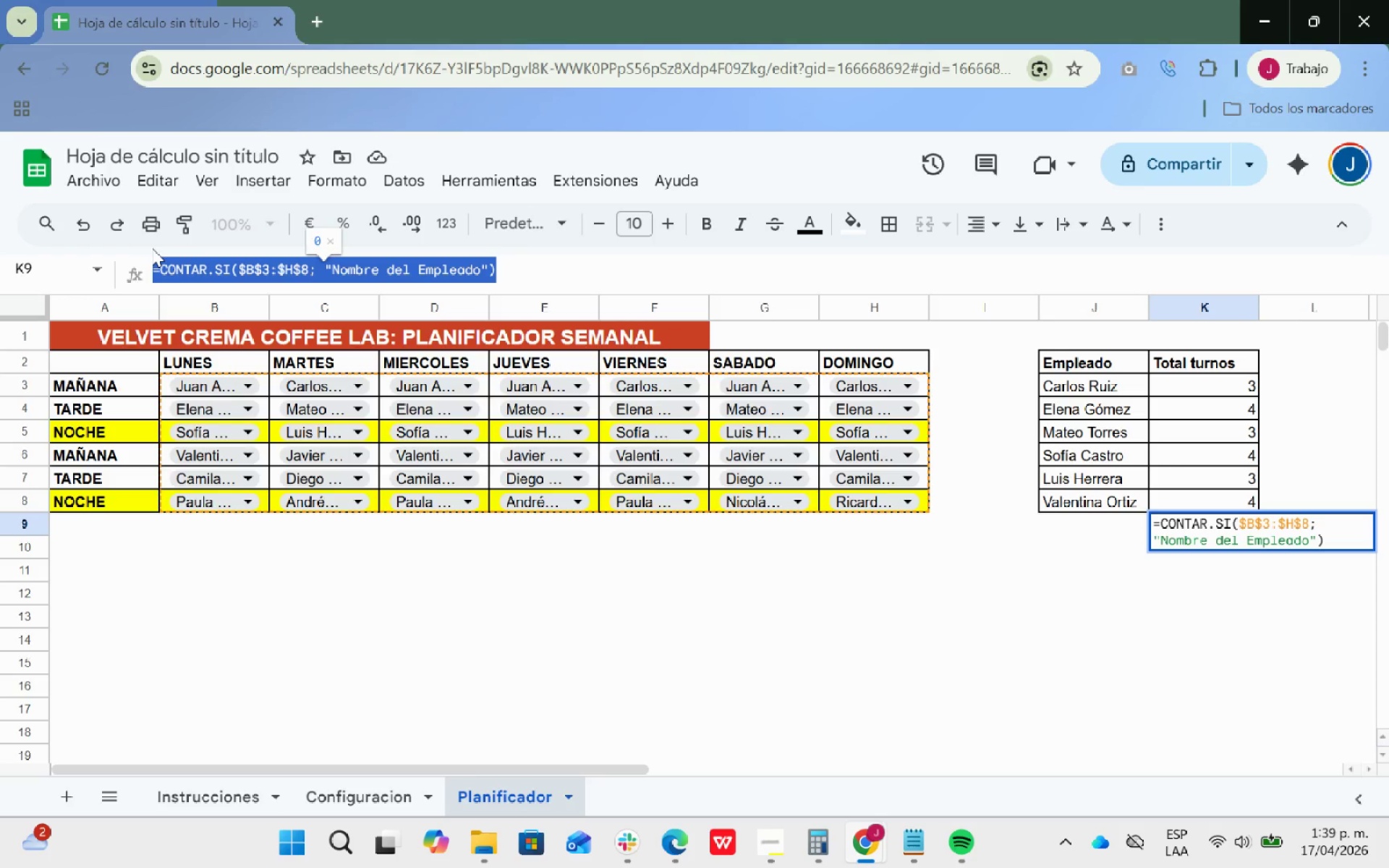 
key(Control+C)
 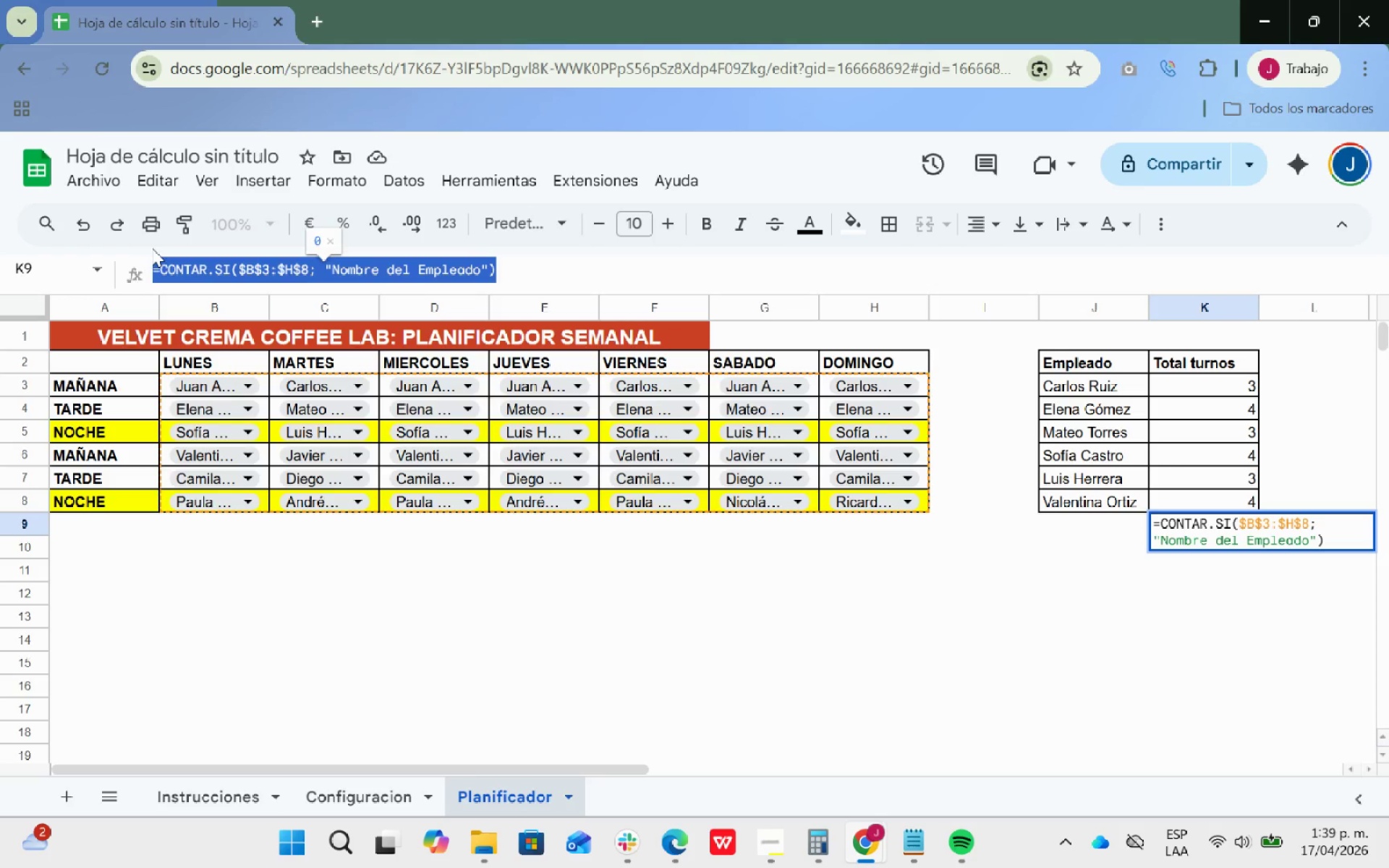 
key(Backspace)
 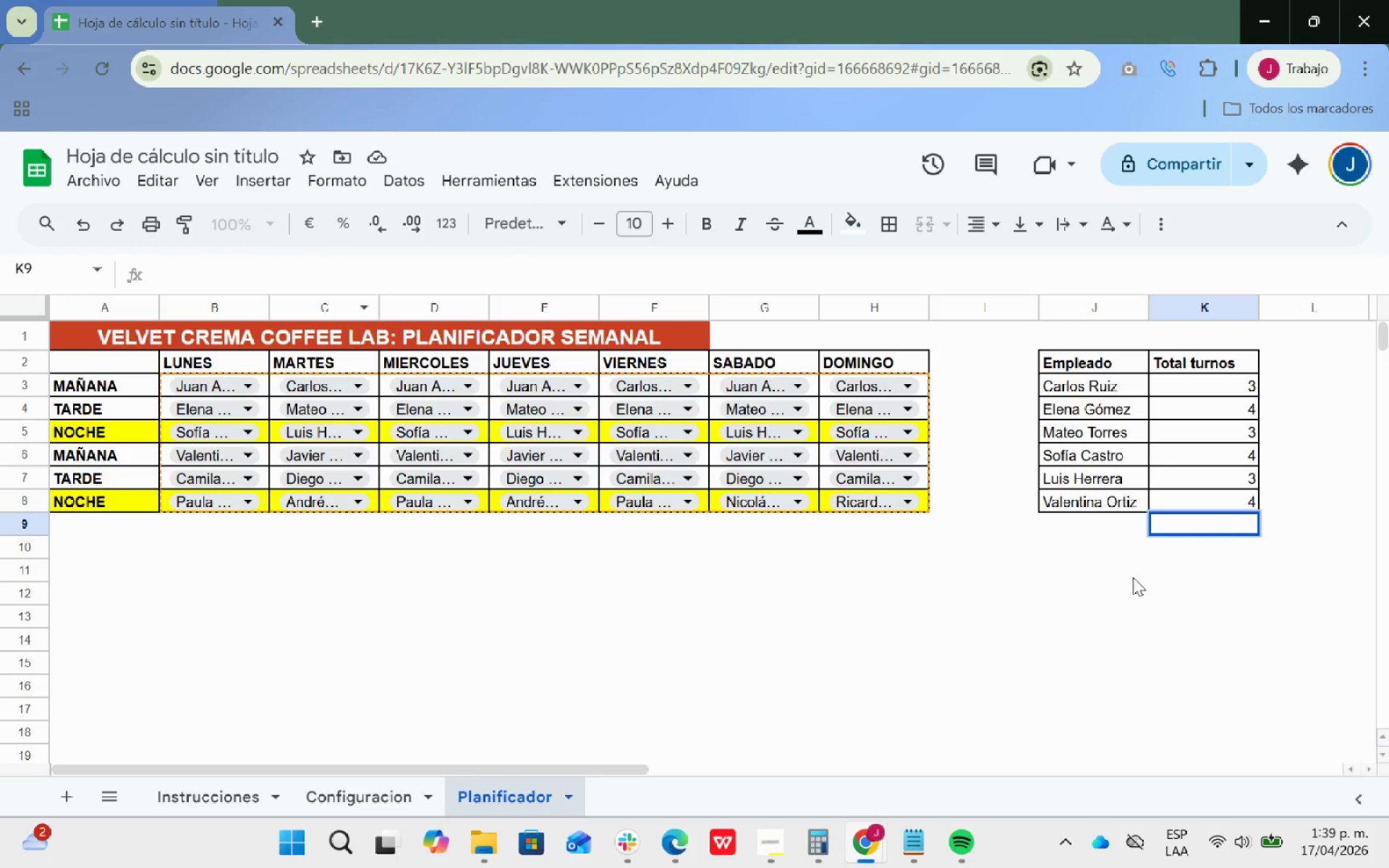 
left_click([1171, 566])
 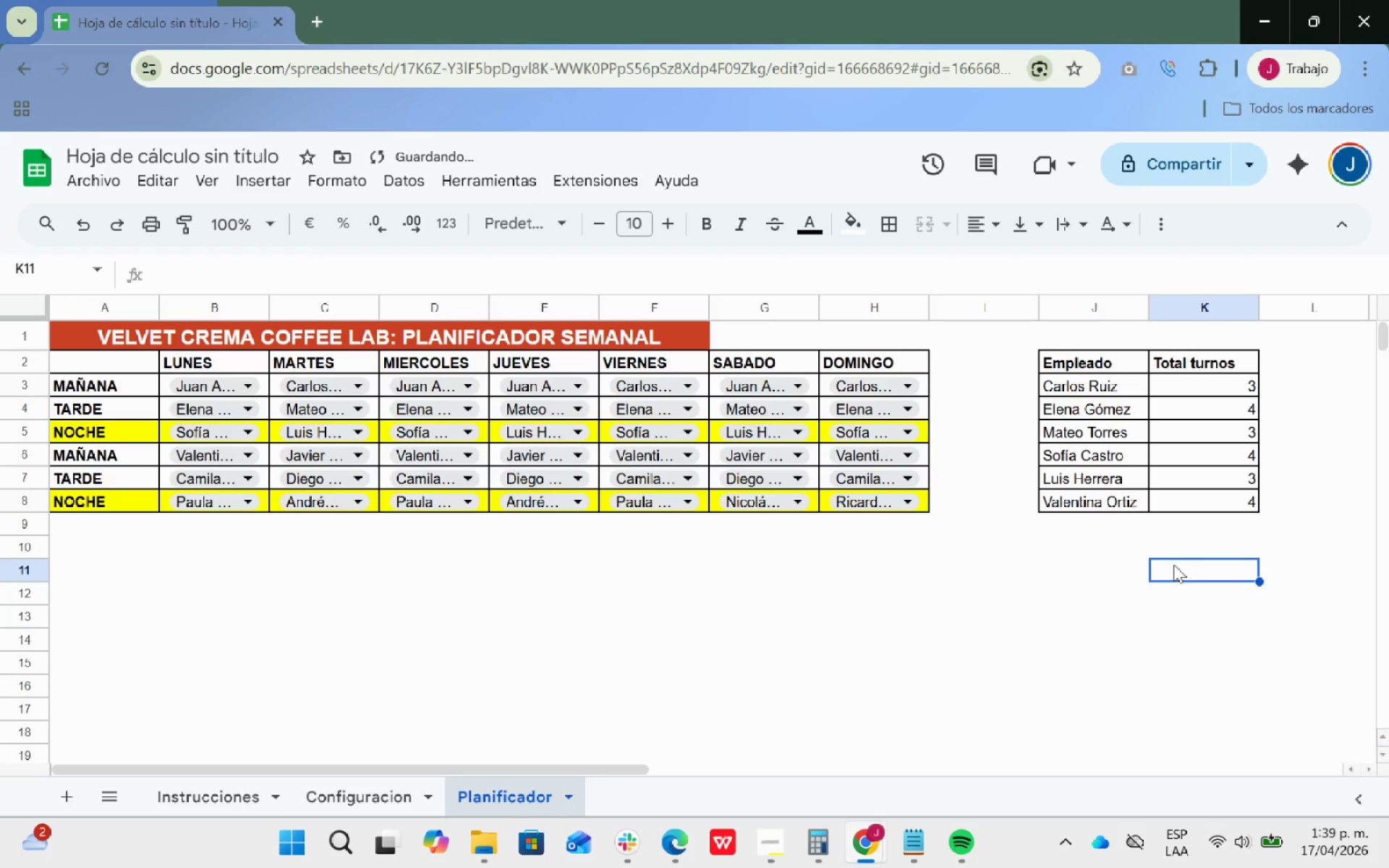 
key(Control+ControlLeft)
 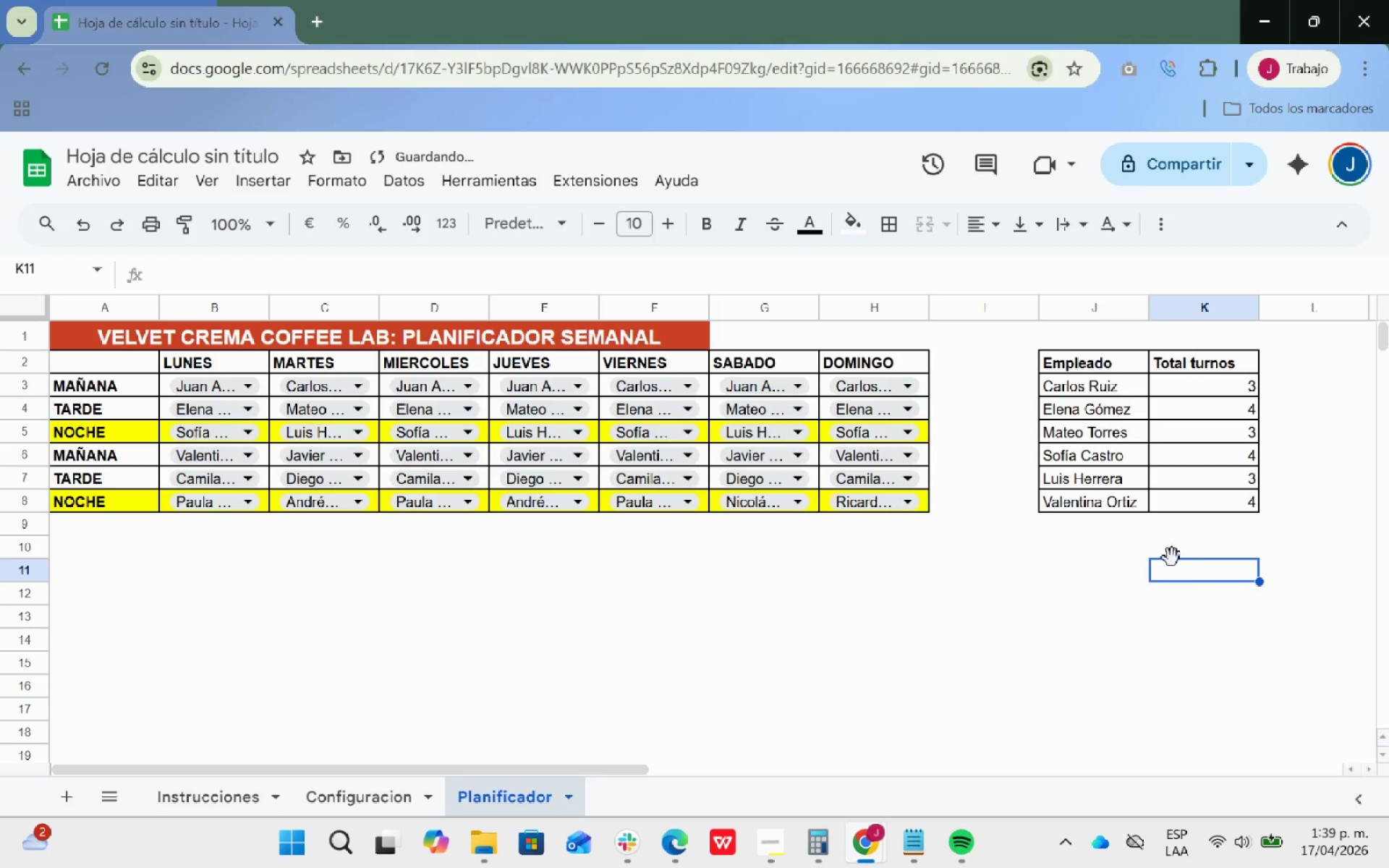 
key(Control+V)
 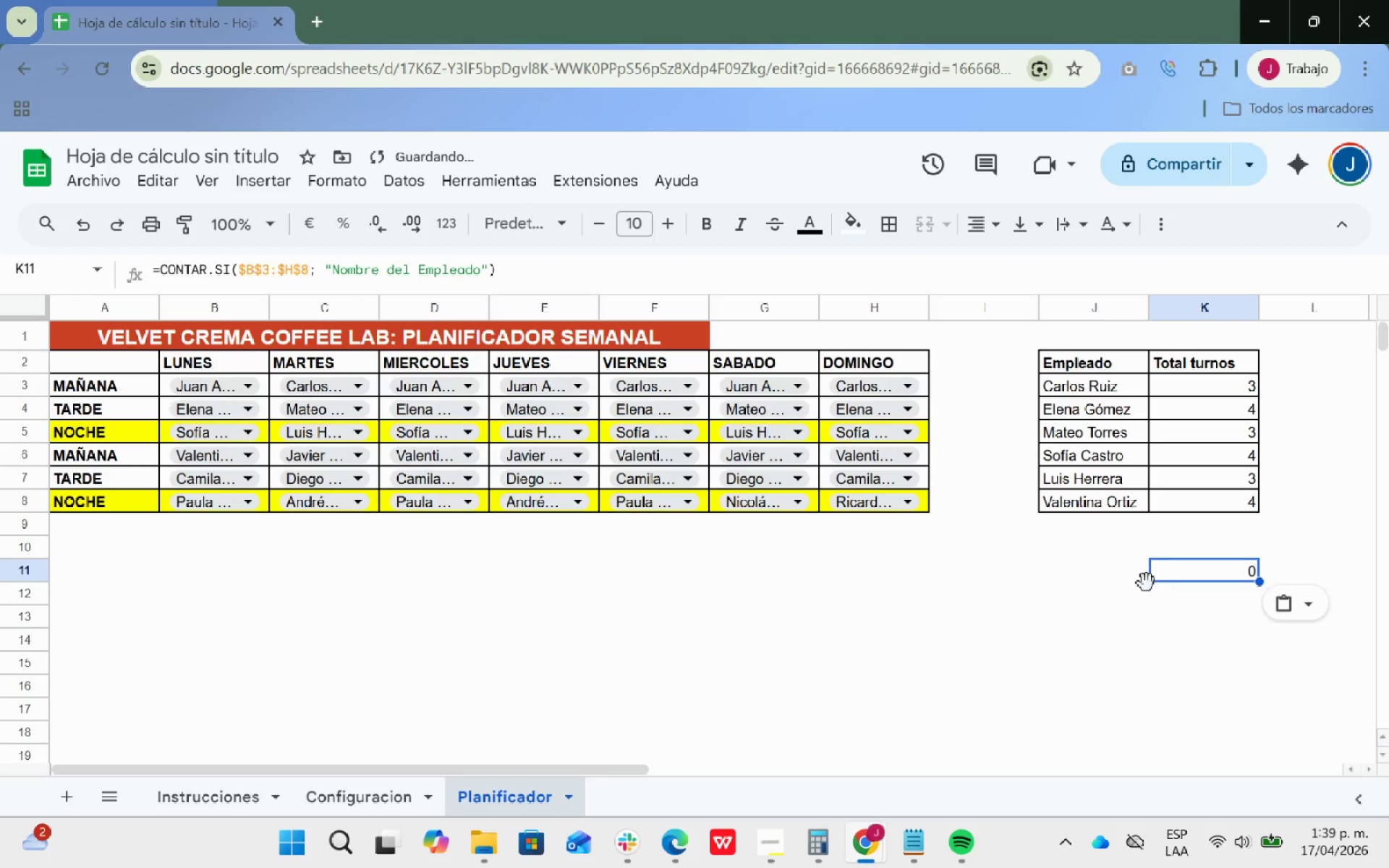 
left_click([1100, 567])
 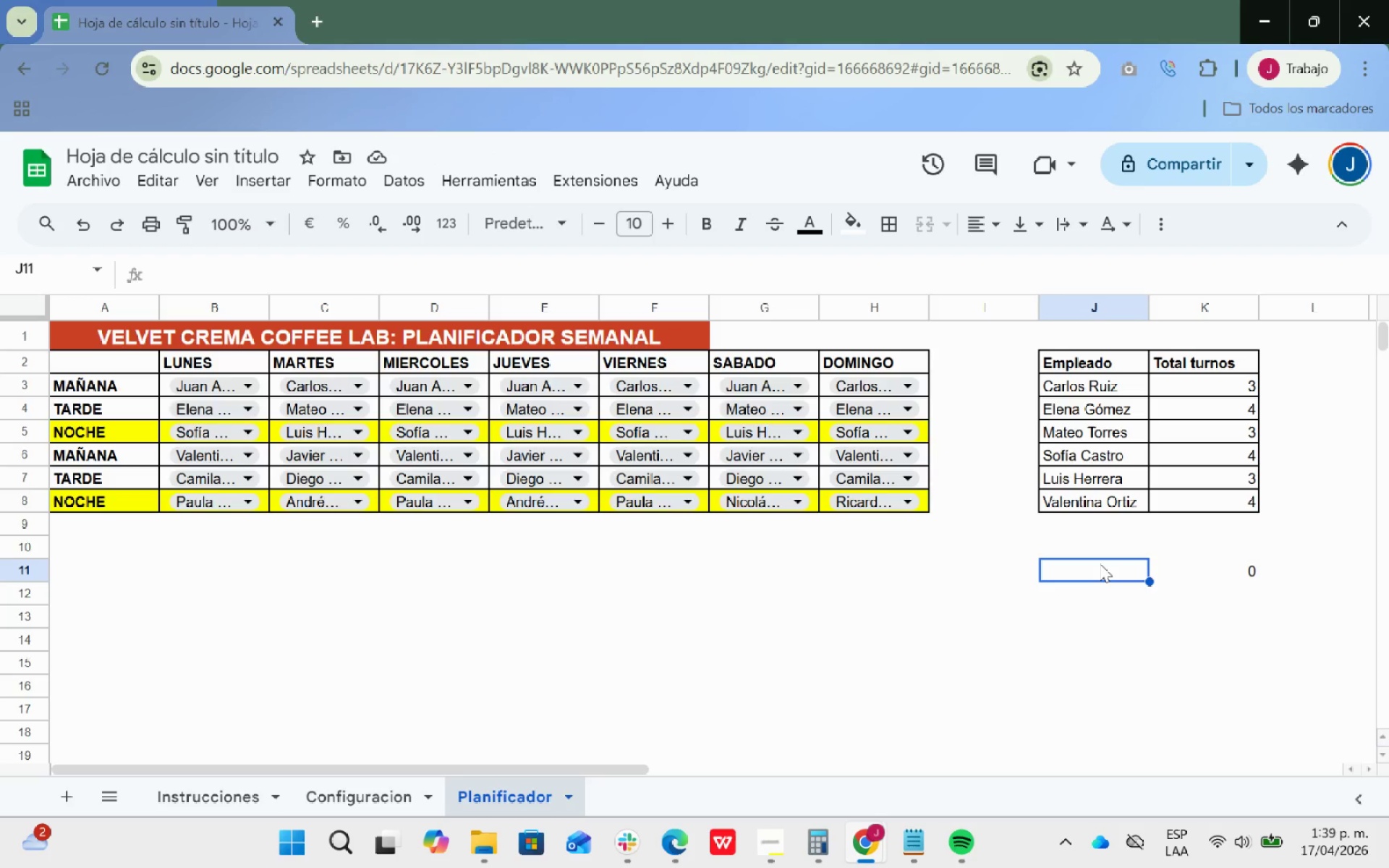 
wait(14.94)
 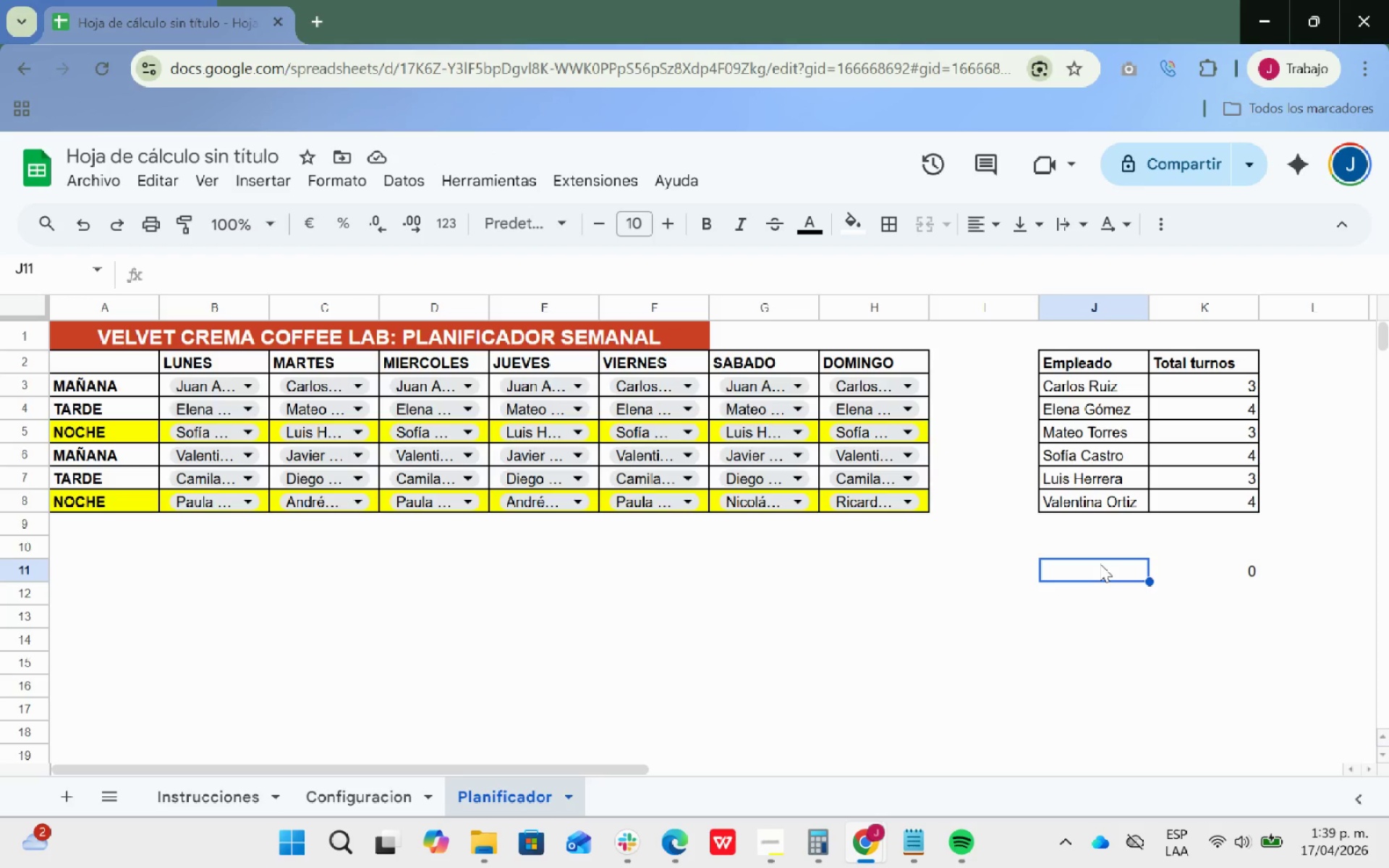 
double_click([1082, 569])
 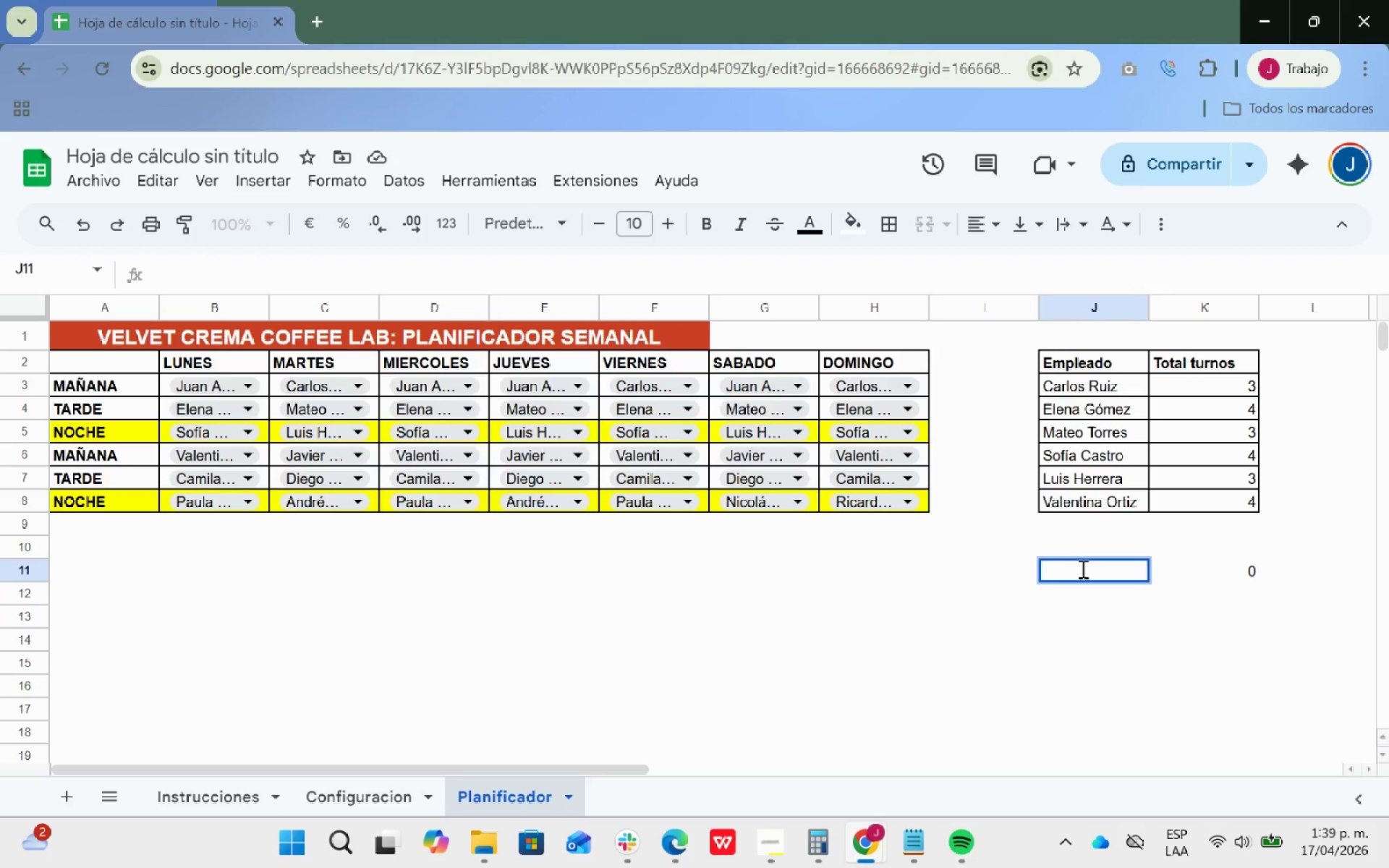 
type(Disponibilidad personal )
 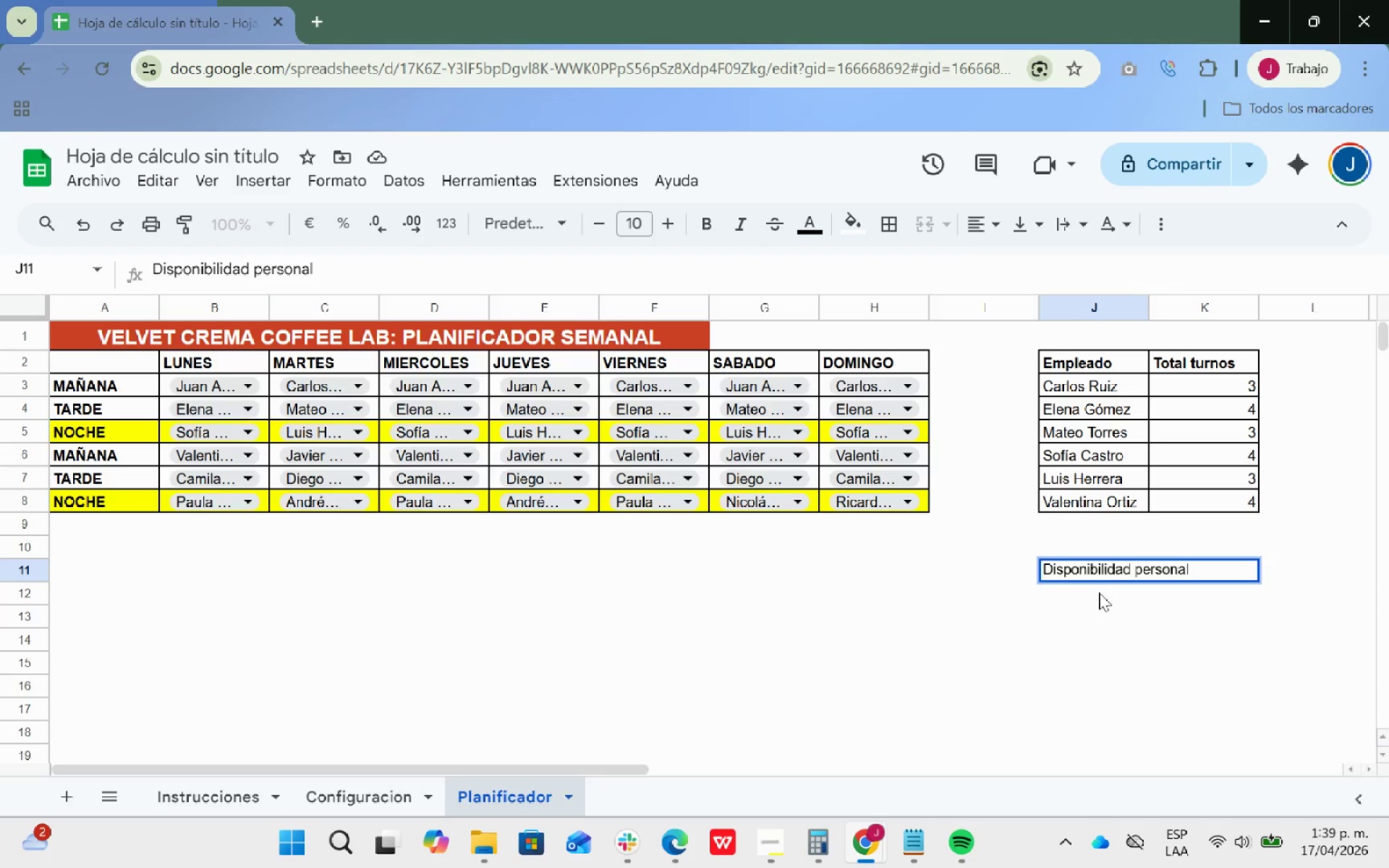 
left_click([1116, 600])
 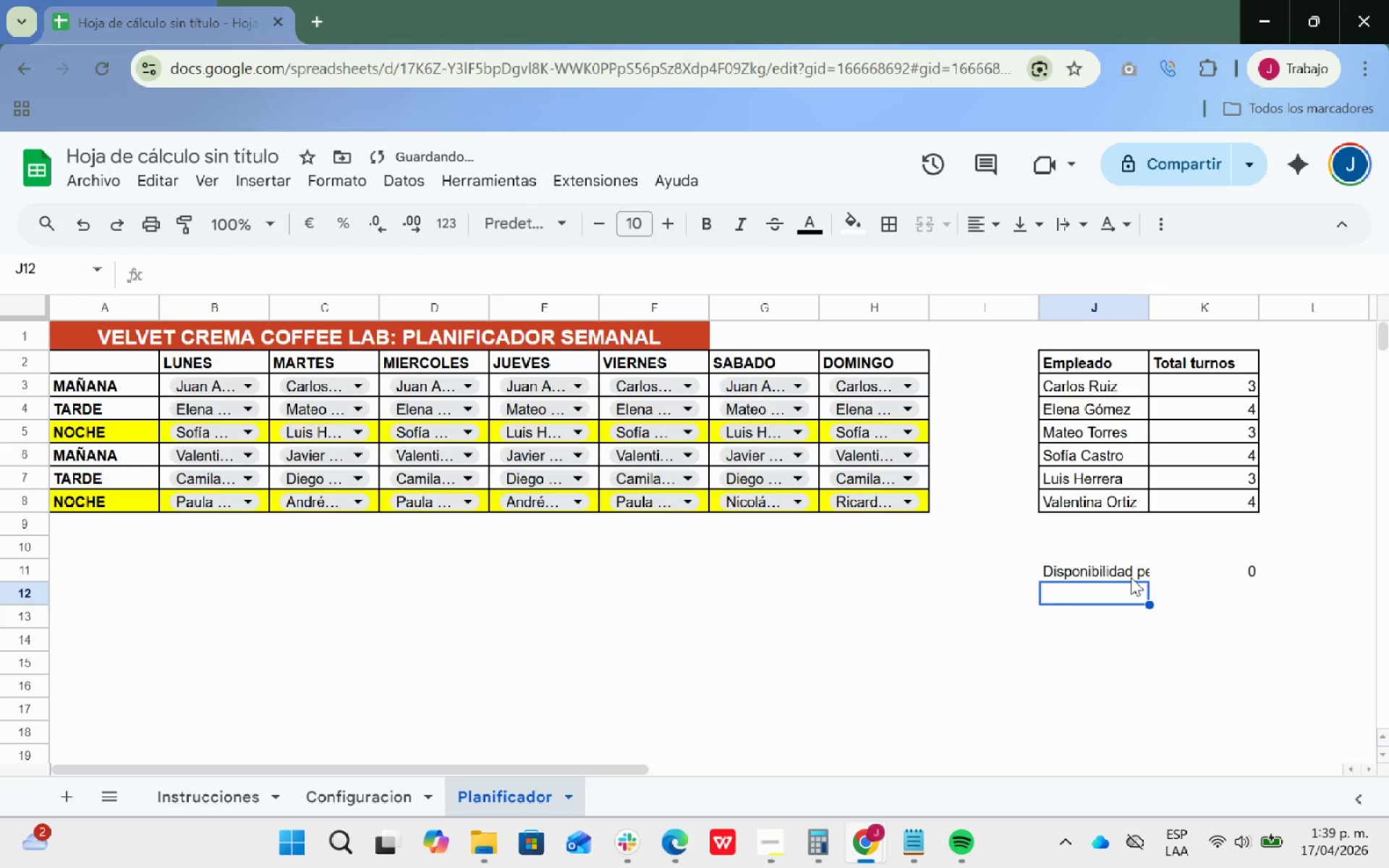 
left_click([1130, 574])
 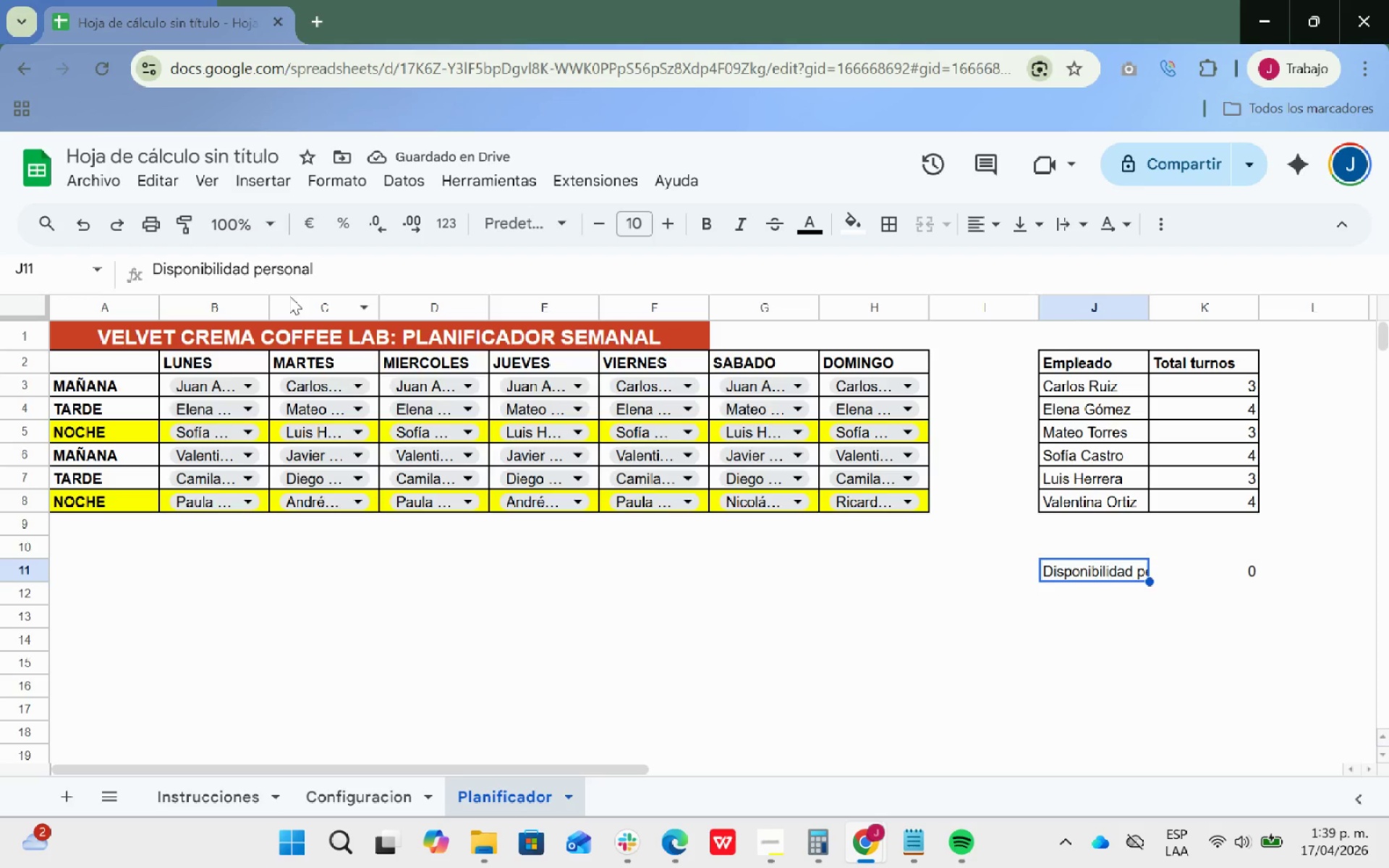 
left_click_drag(start_coordinate=[354, 268], to_coordinate=[153, 263])
 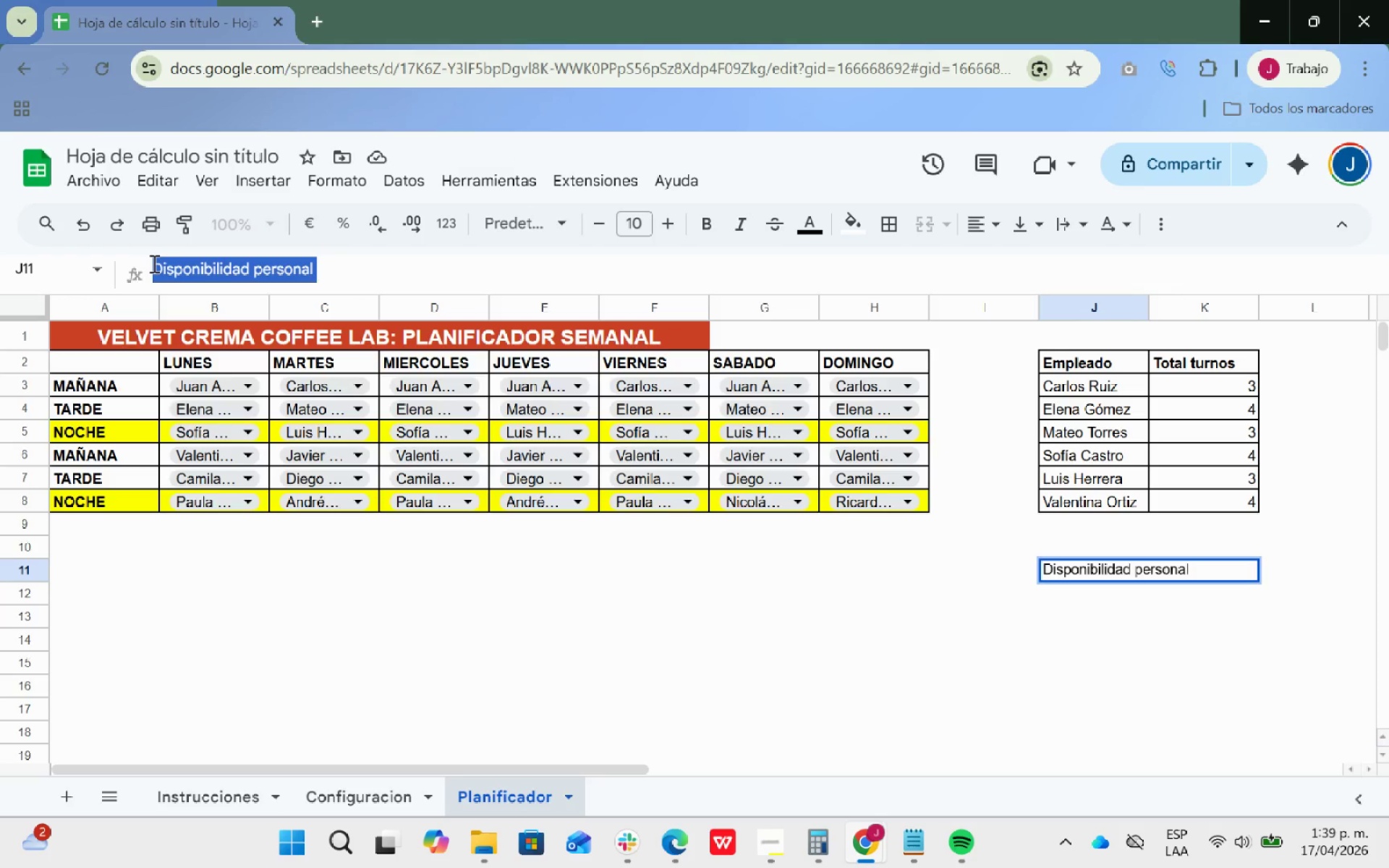 
key(Control+ControlLeft)
 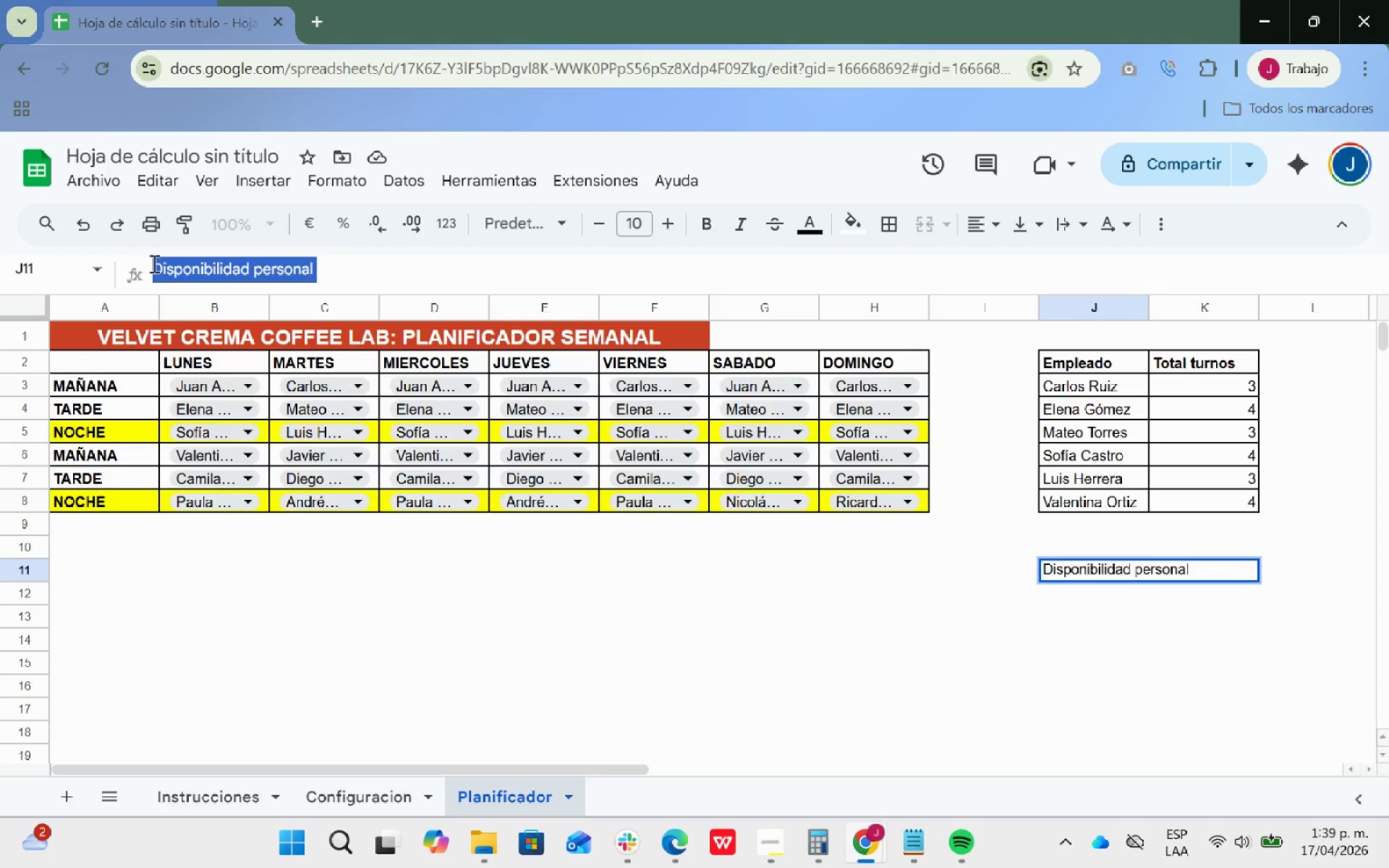 
key(Control+C)
 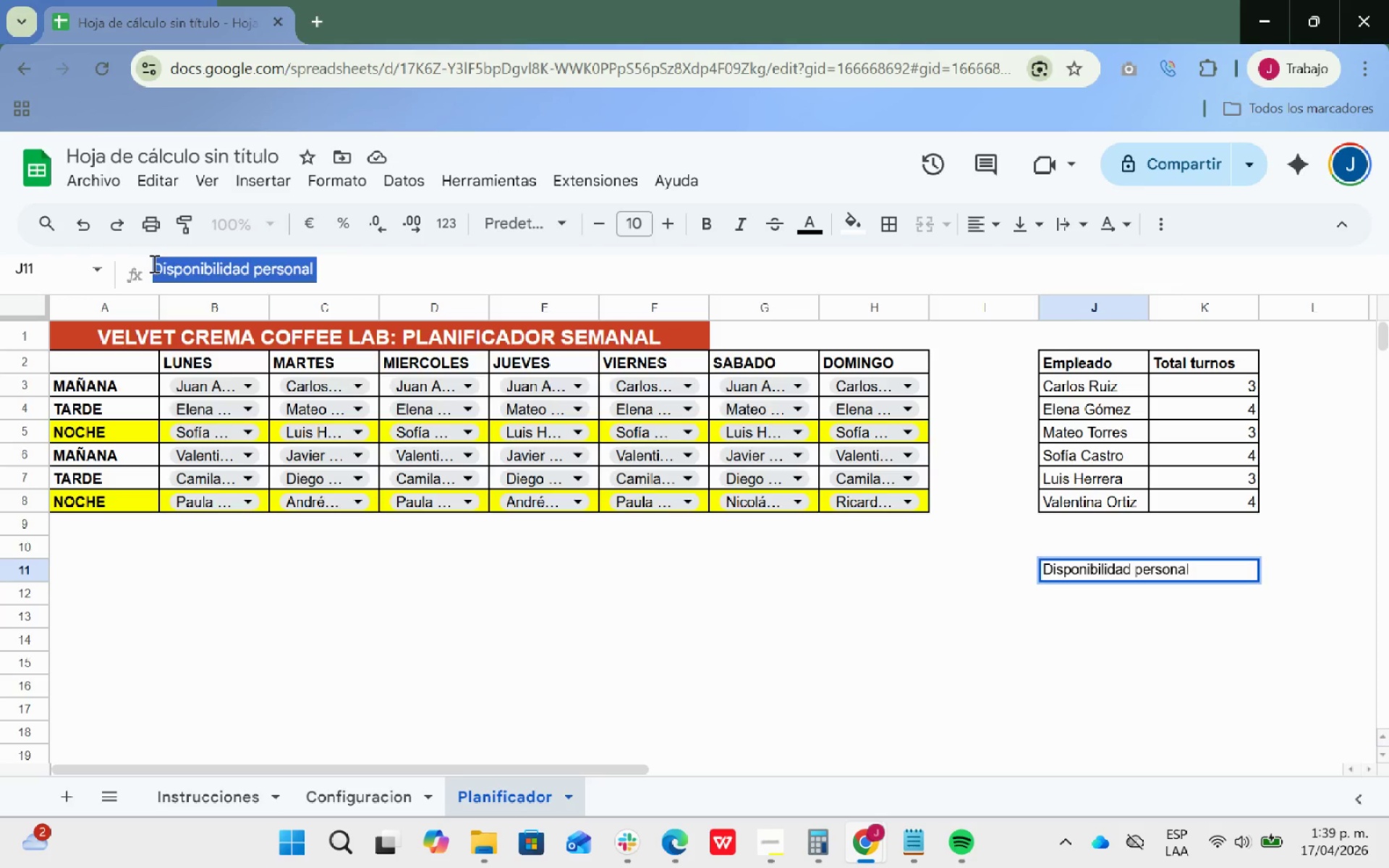 
key(Backspace)
 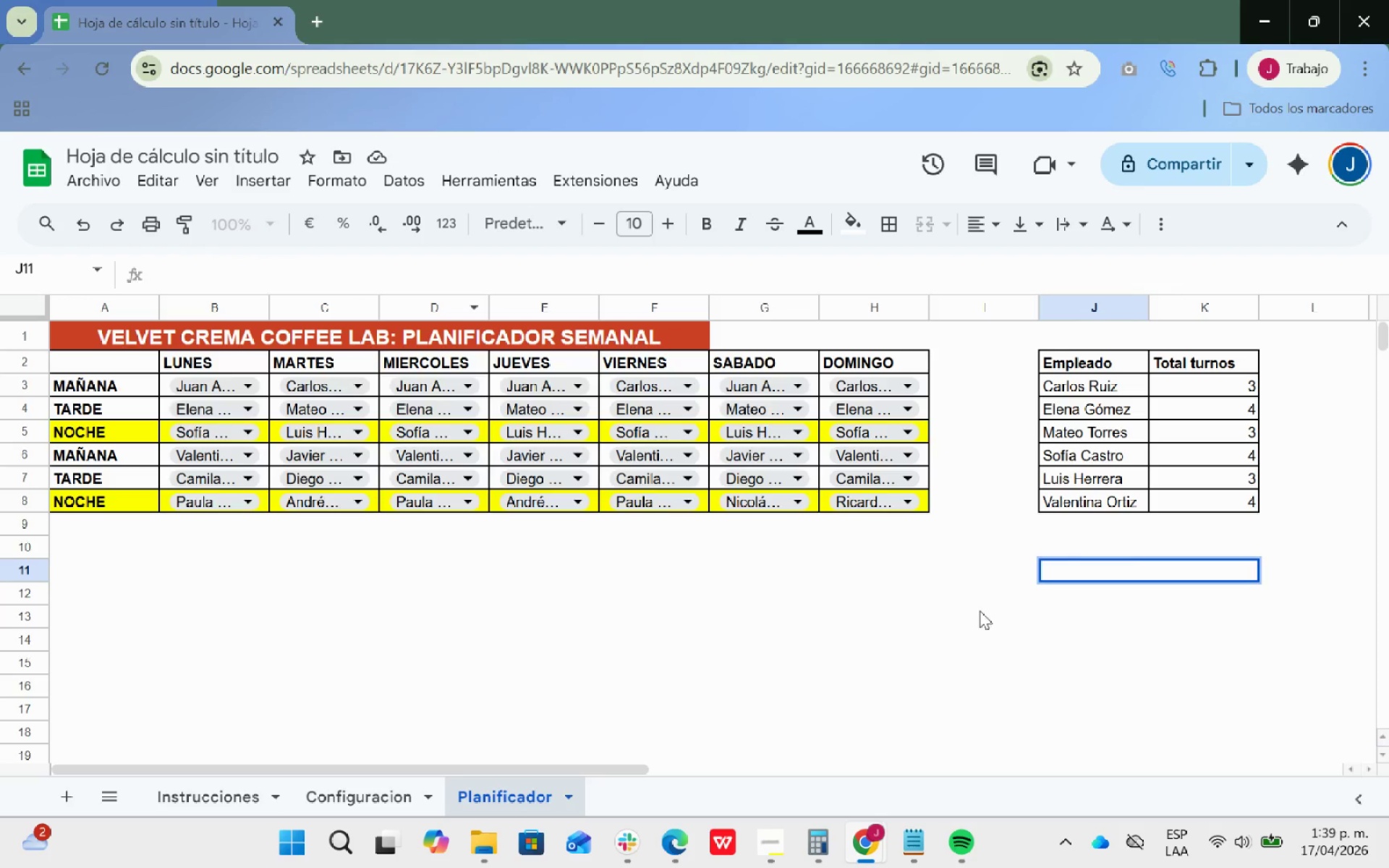 
left_click([967, 571])
 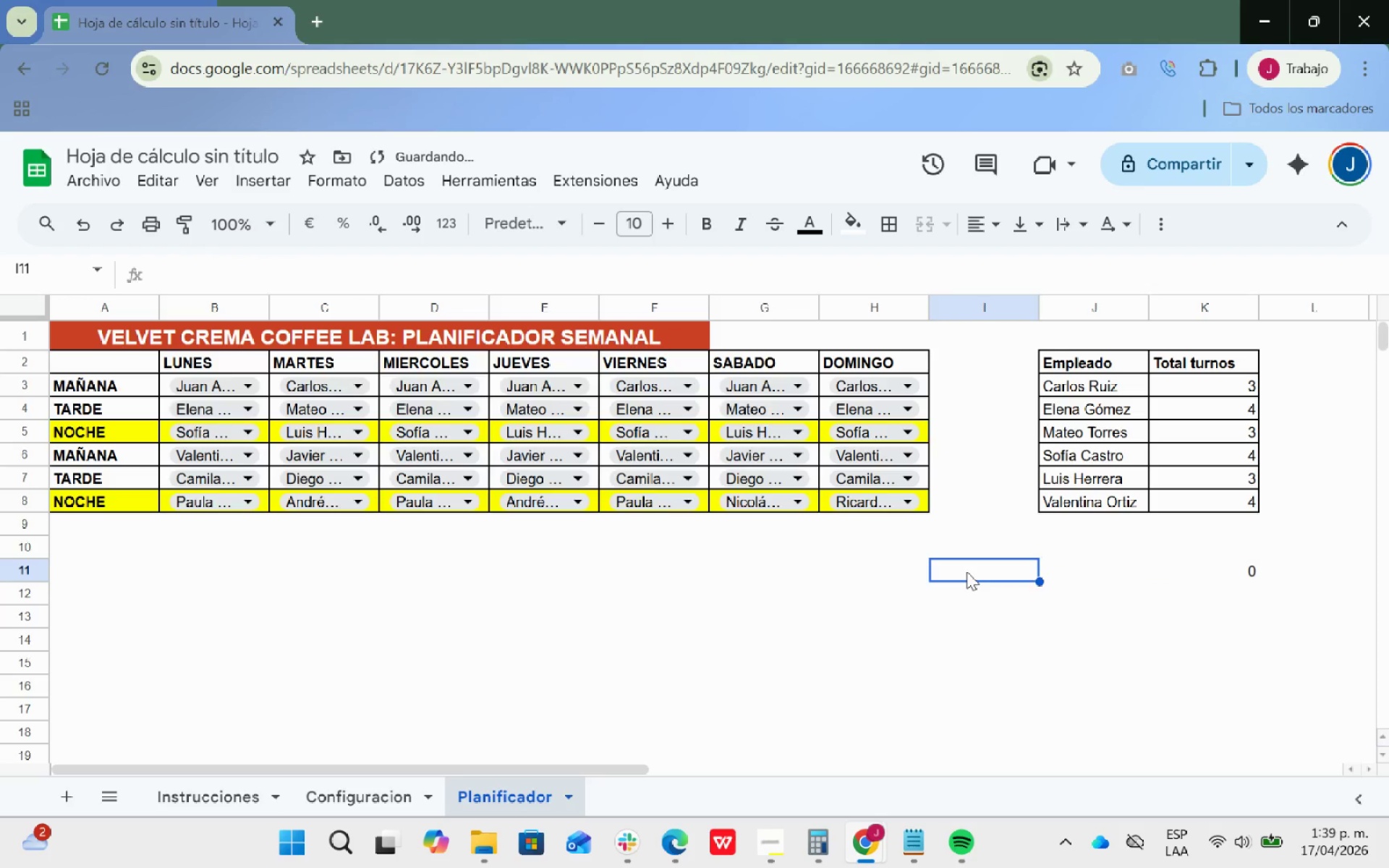 
key(Control+ControlLeft)
 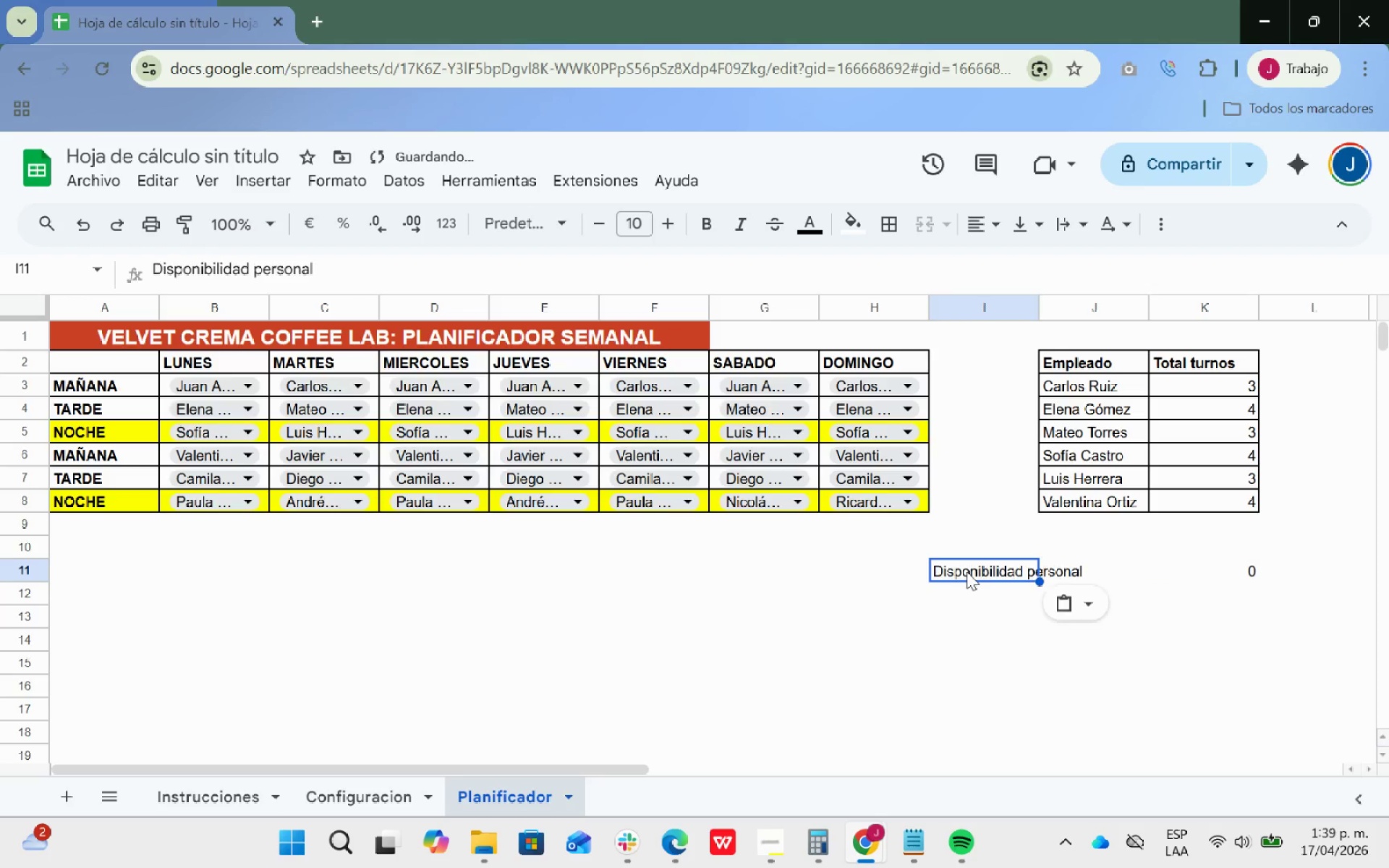 
key(Control+V)
 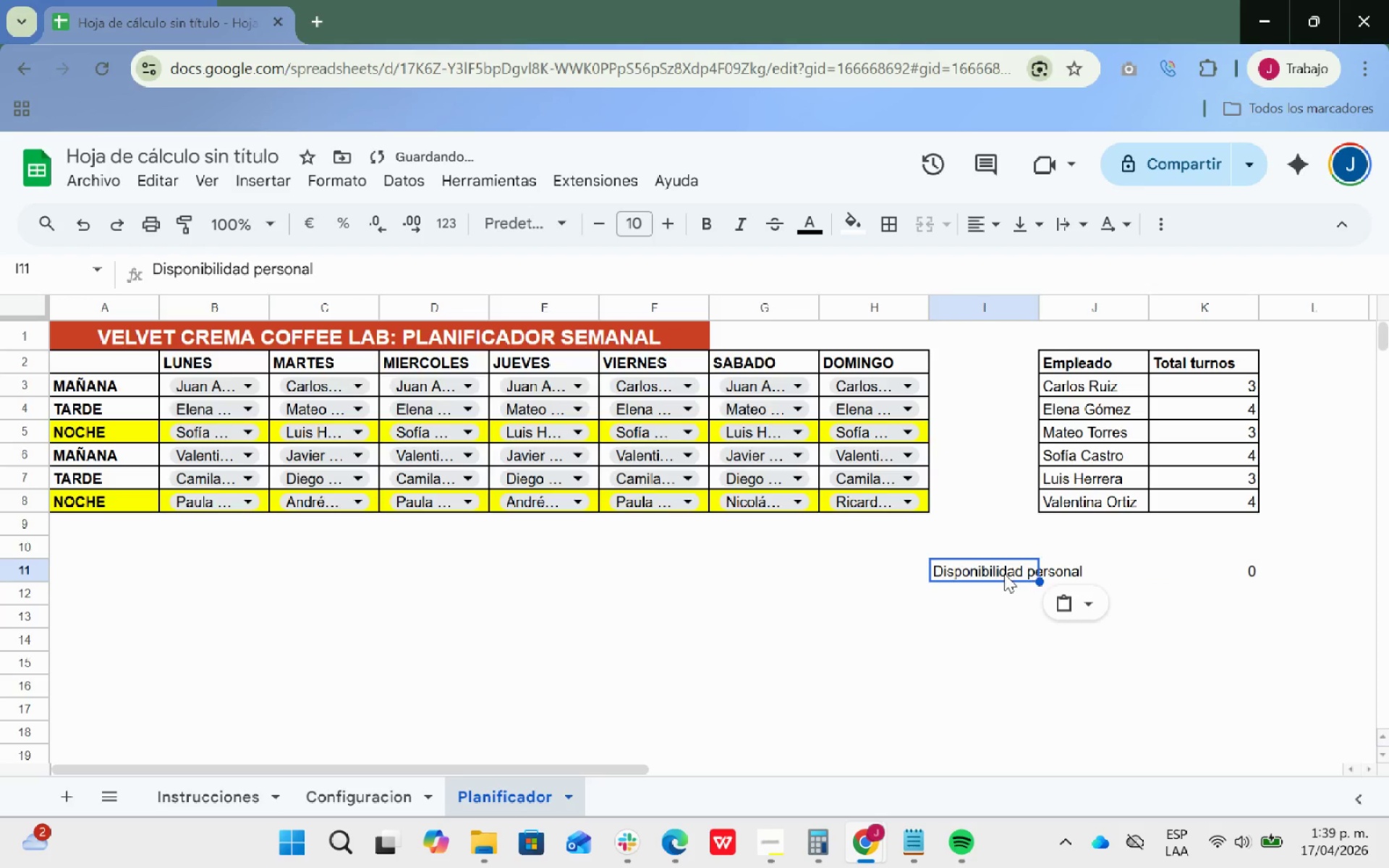 
left_click([1004, 574])
 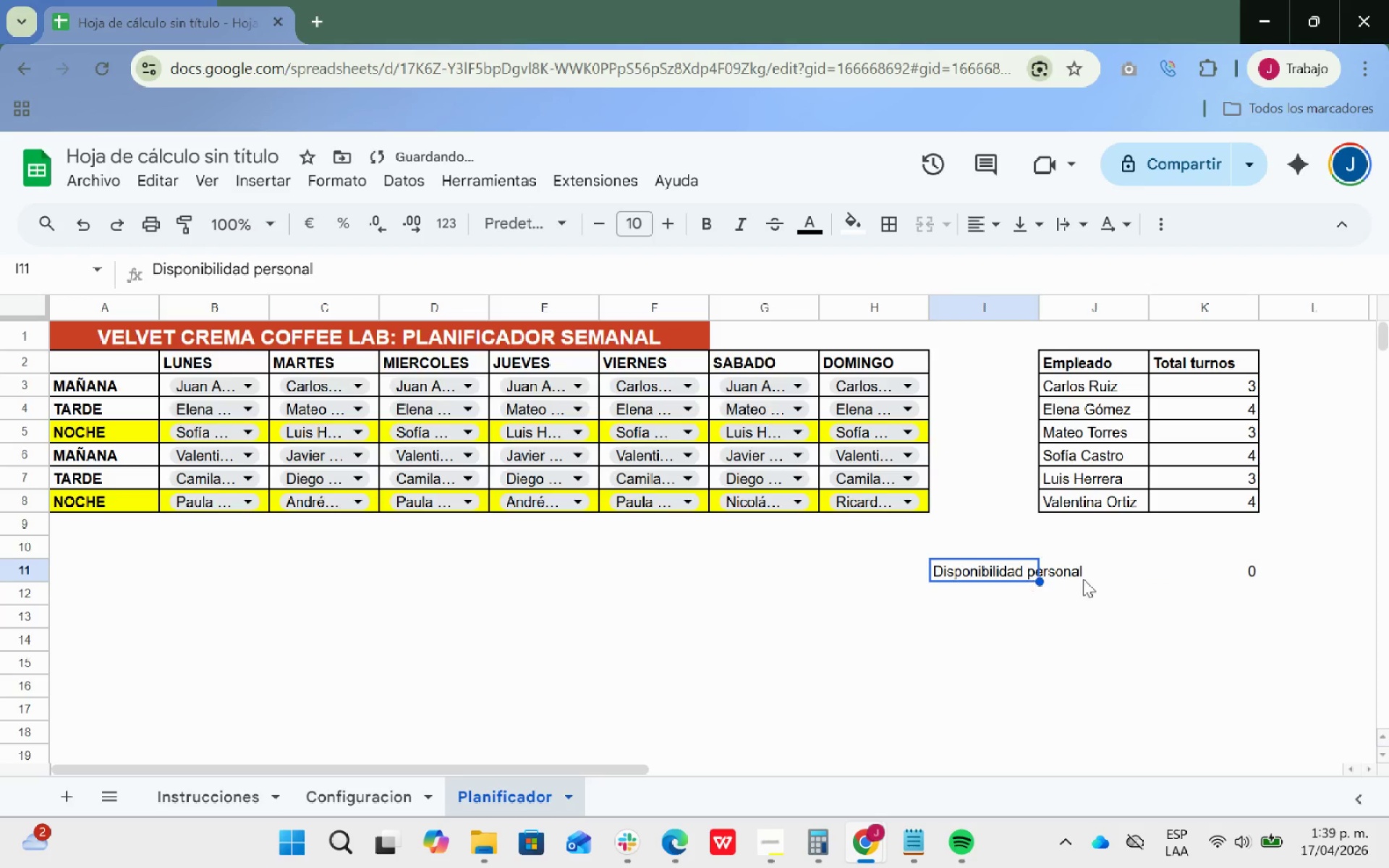 
left_click([1087, 579])
 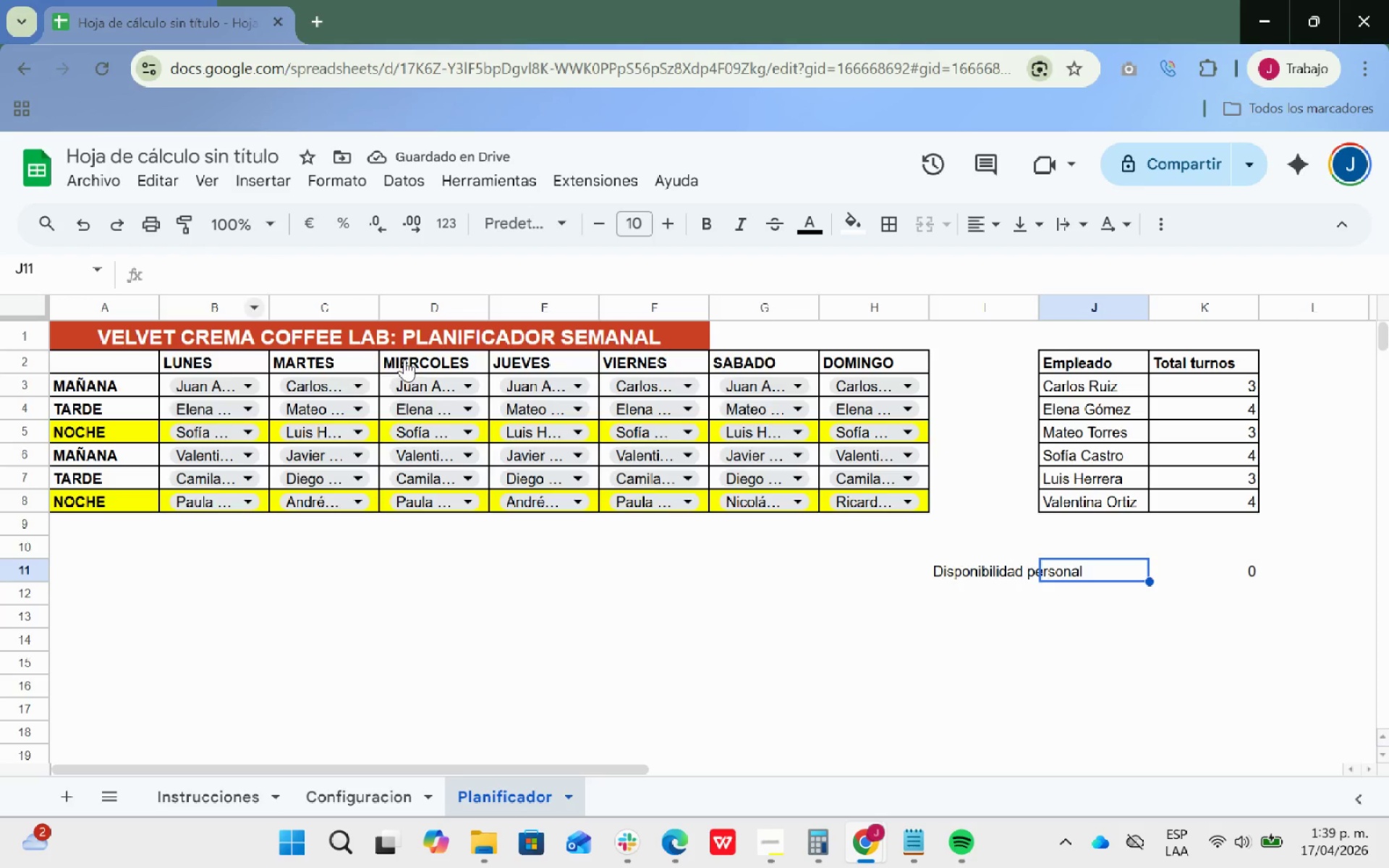 
left_click([1008, 566])
 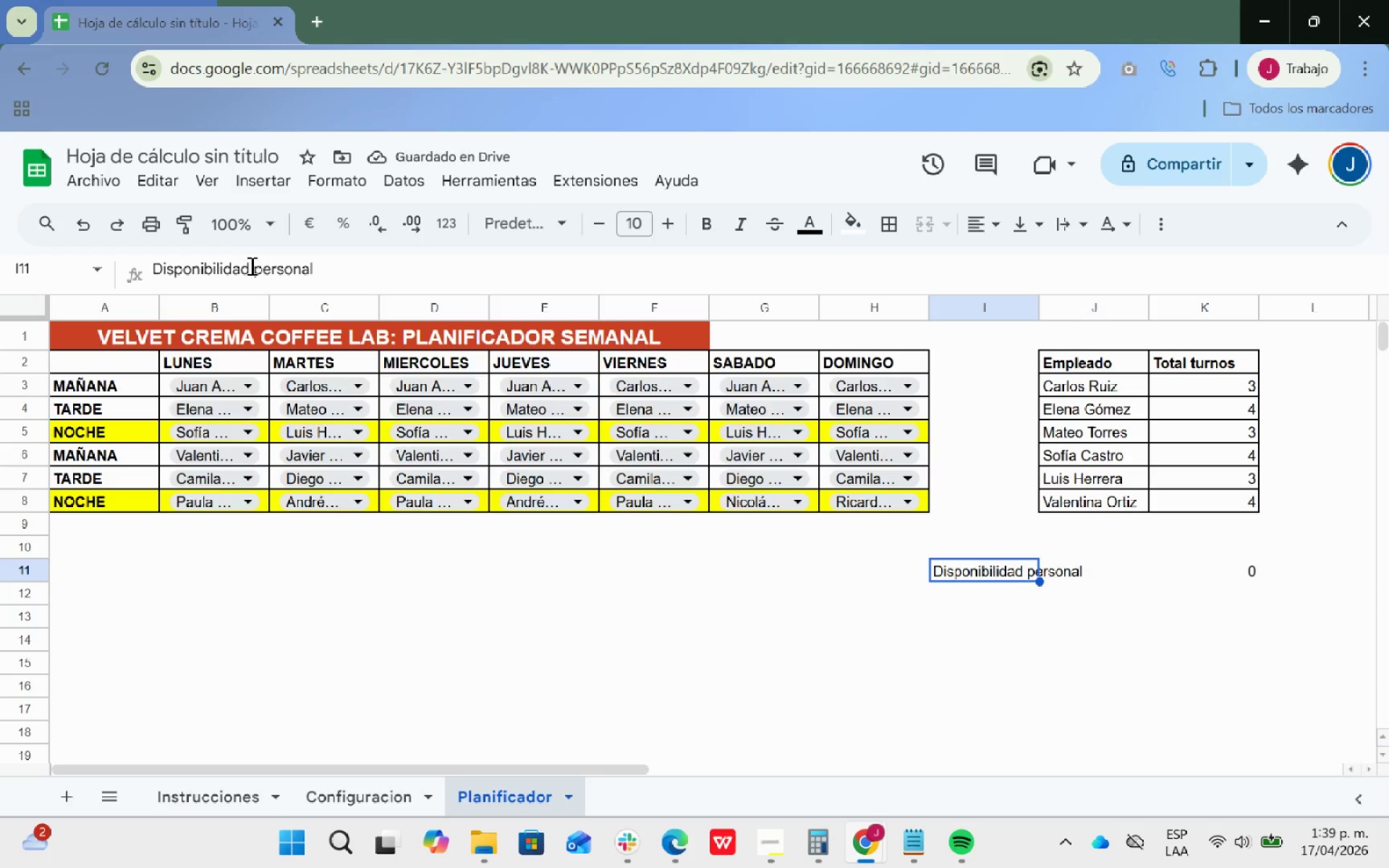 
left_click([252, 267])
 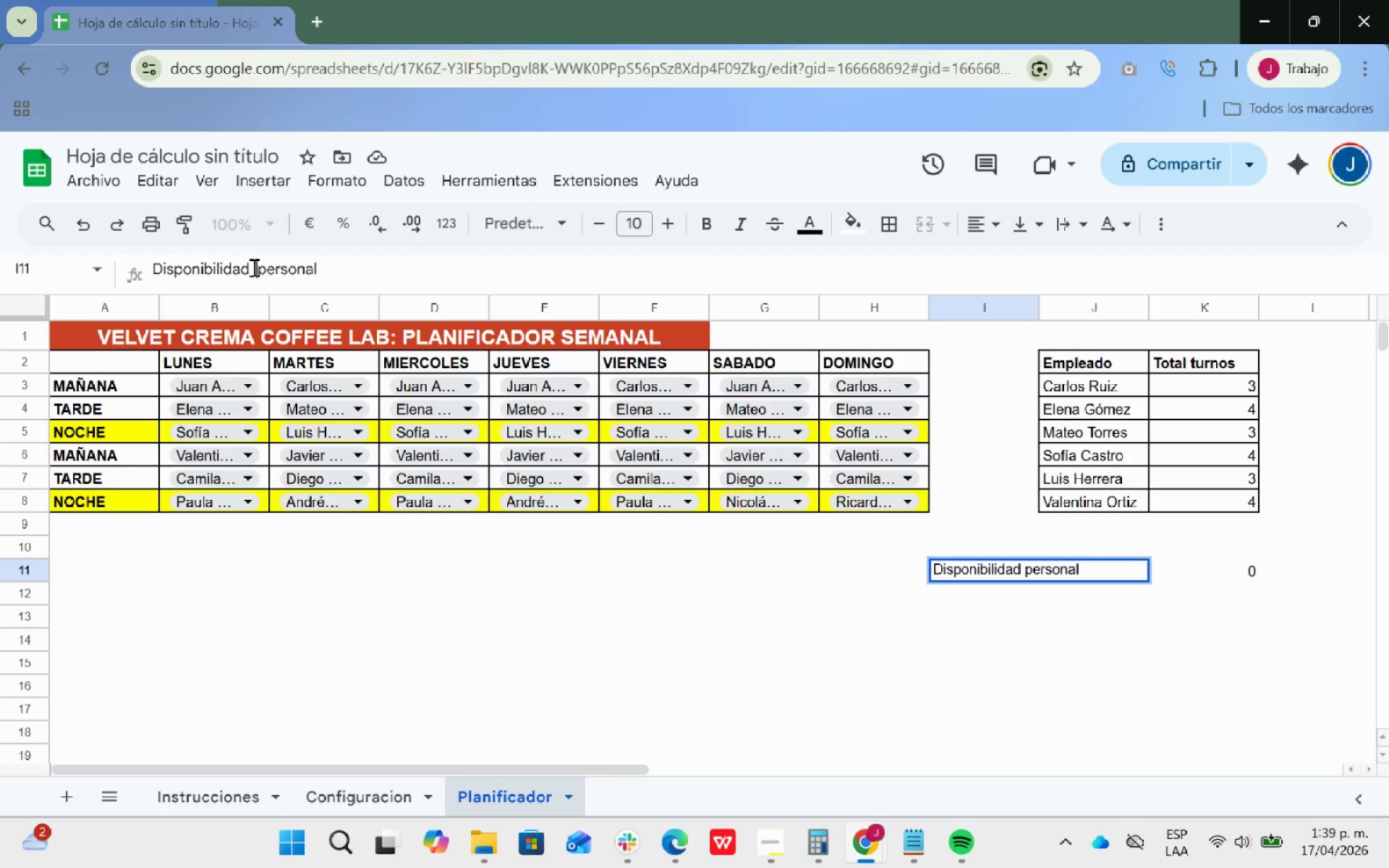 
type( de )
 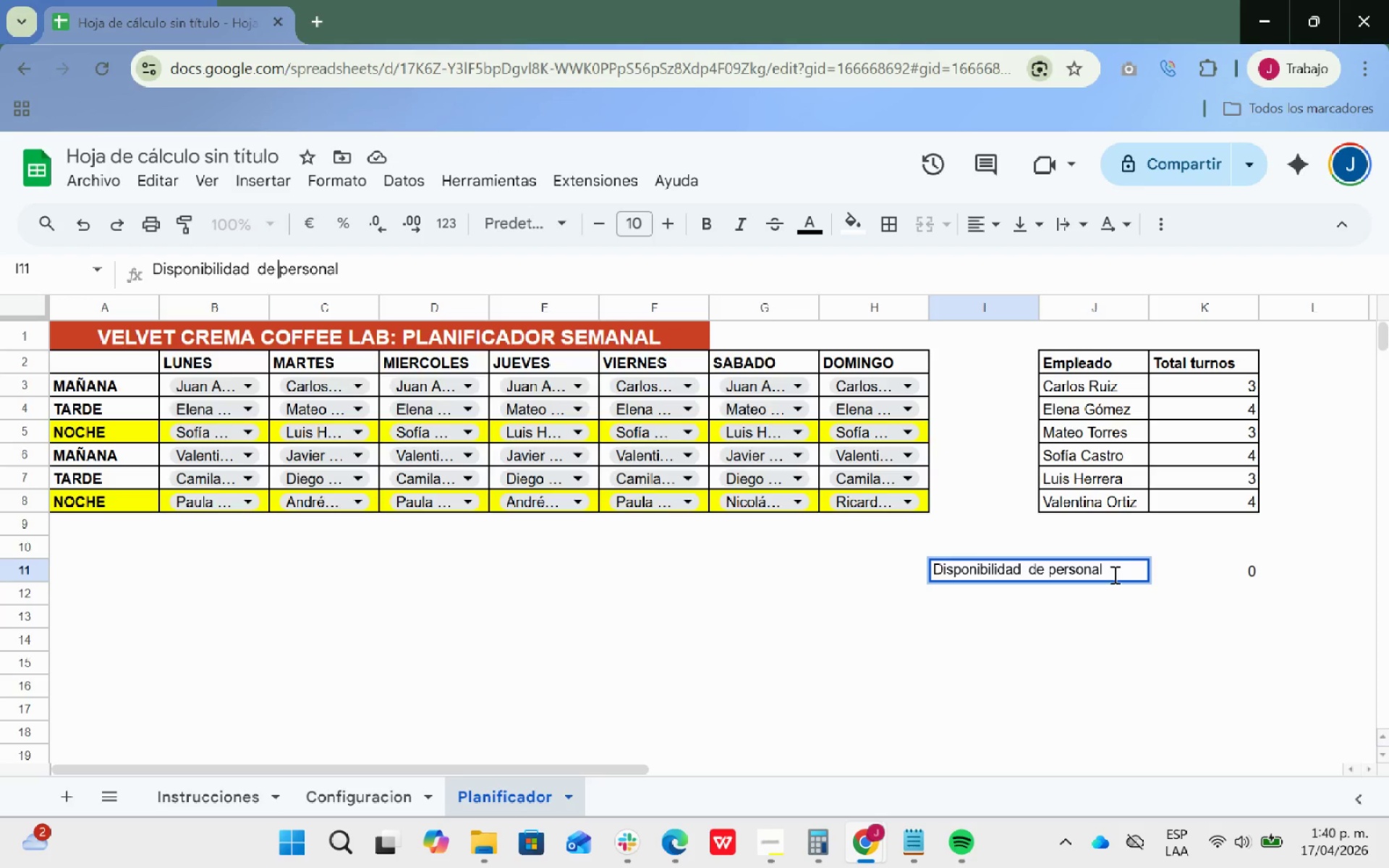 
double_click([1113, 571])
 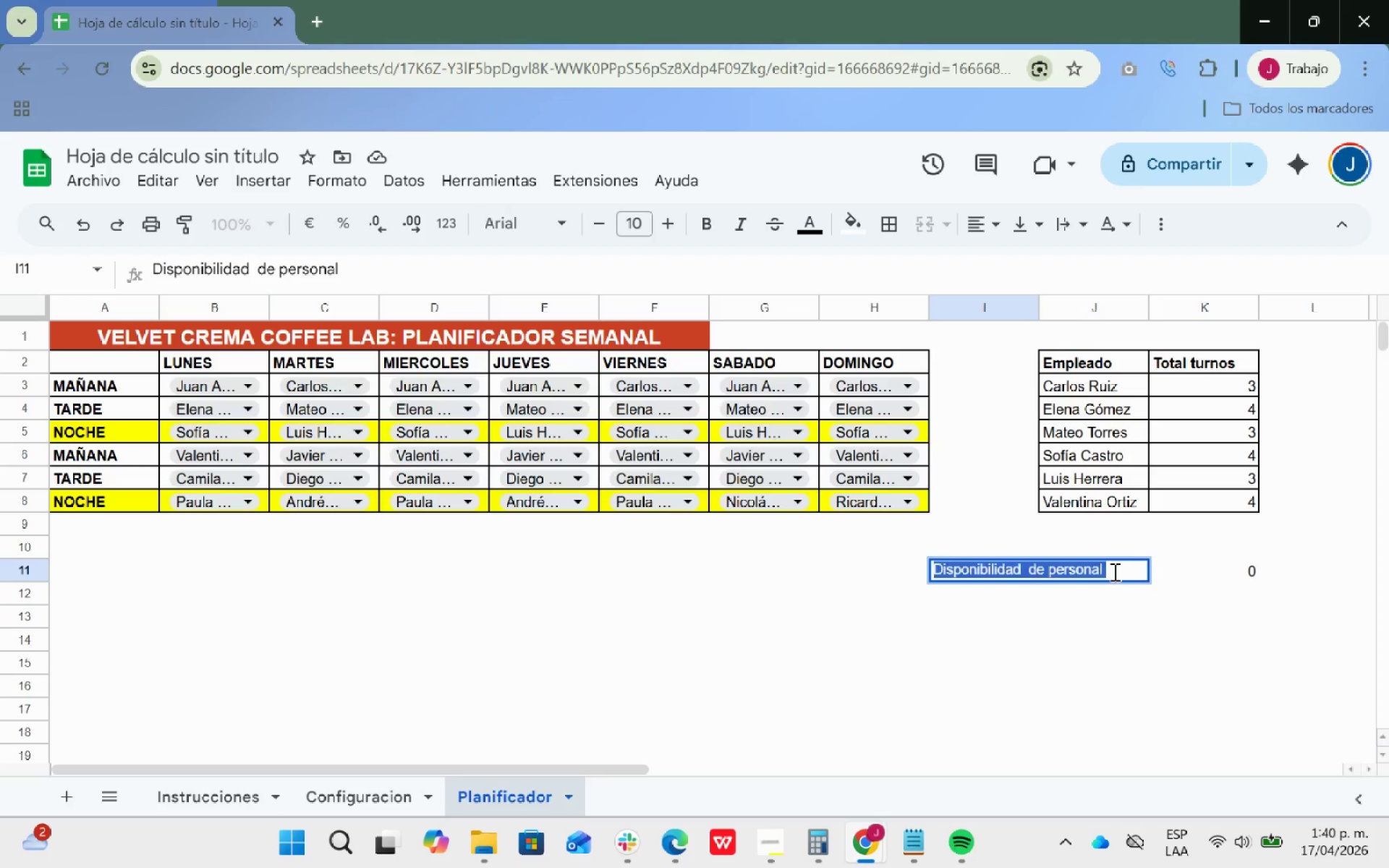 
triple_click([1113, 571])
 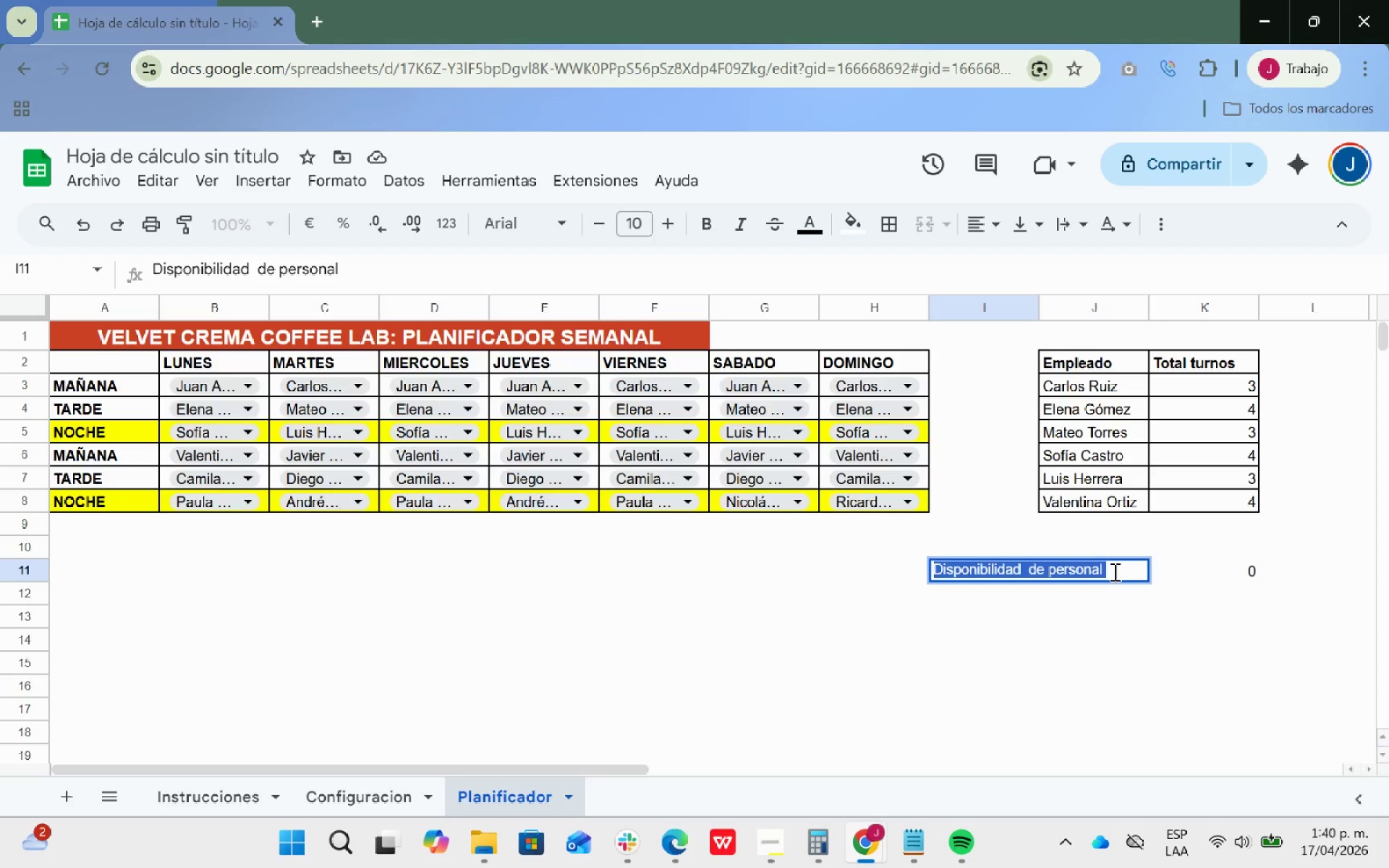 
left_click([1113, 571])
 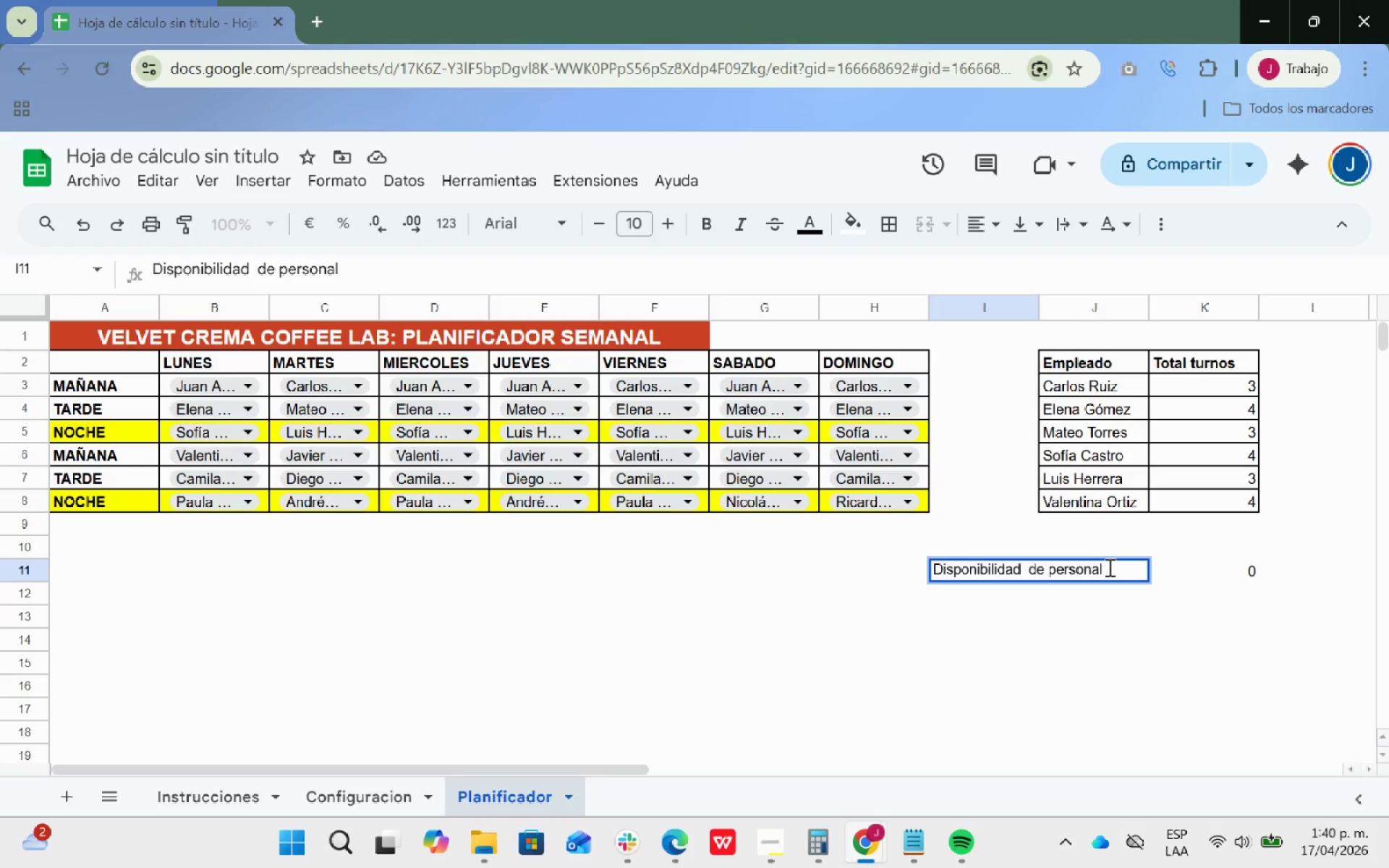 
left_click([1107, 567])
 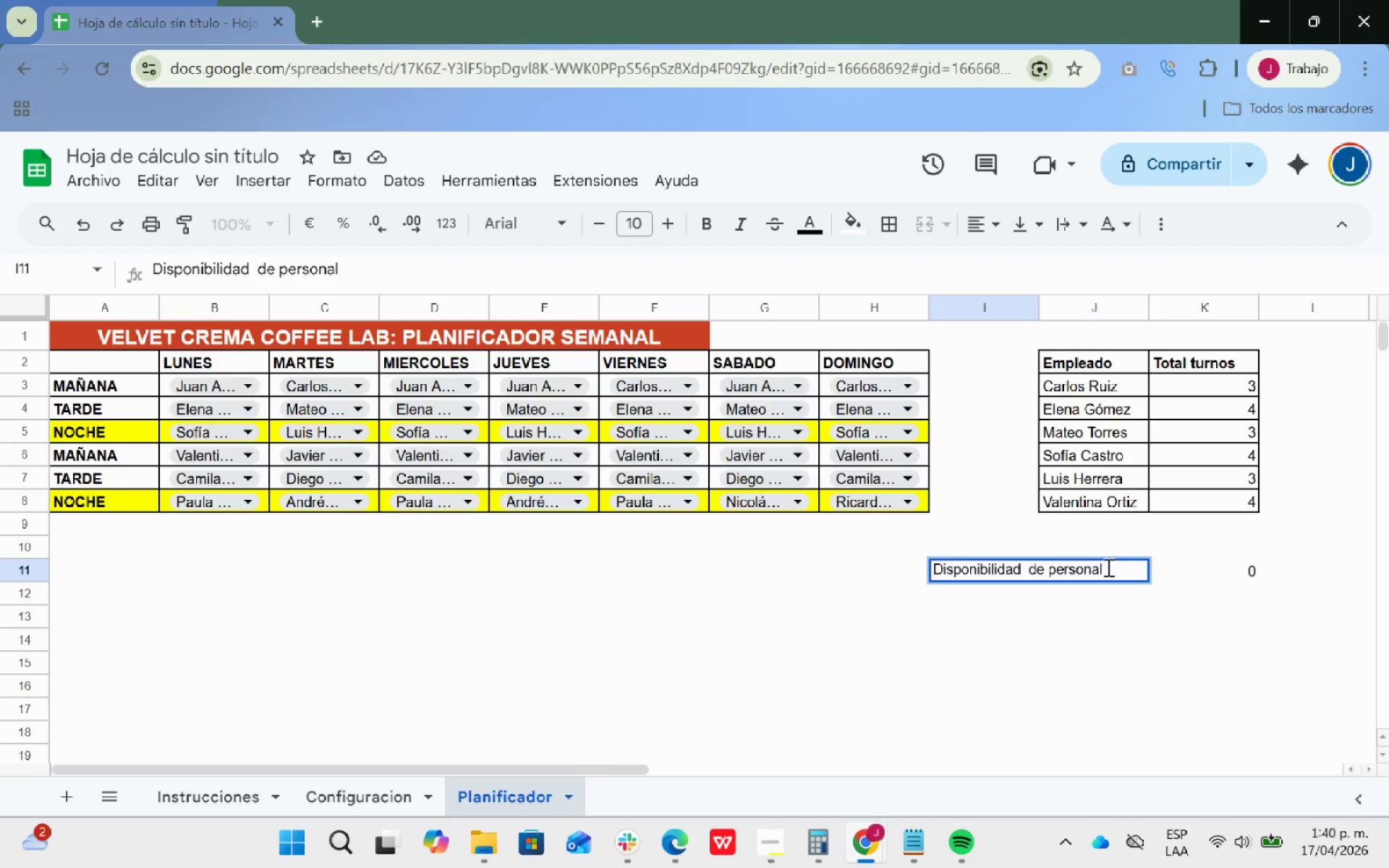 
key(Backspace)
 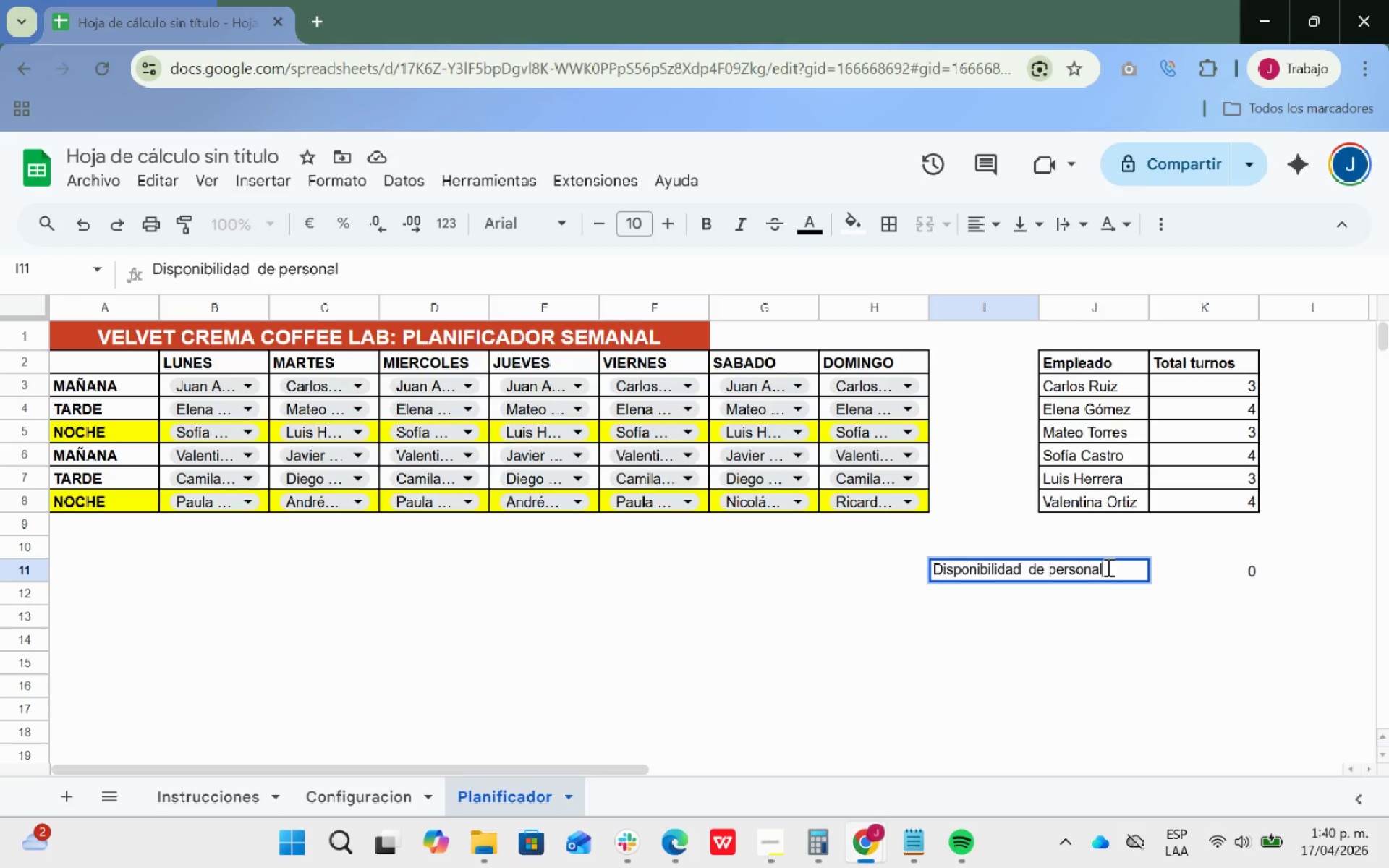 
key(Shift+ShiftRight)
 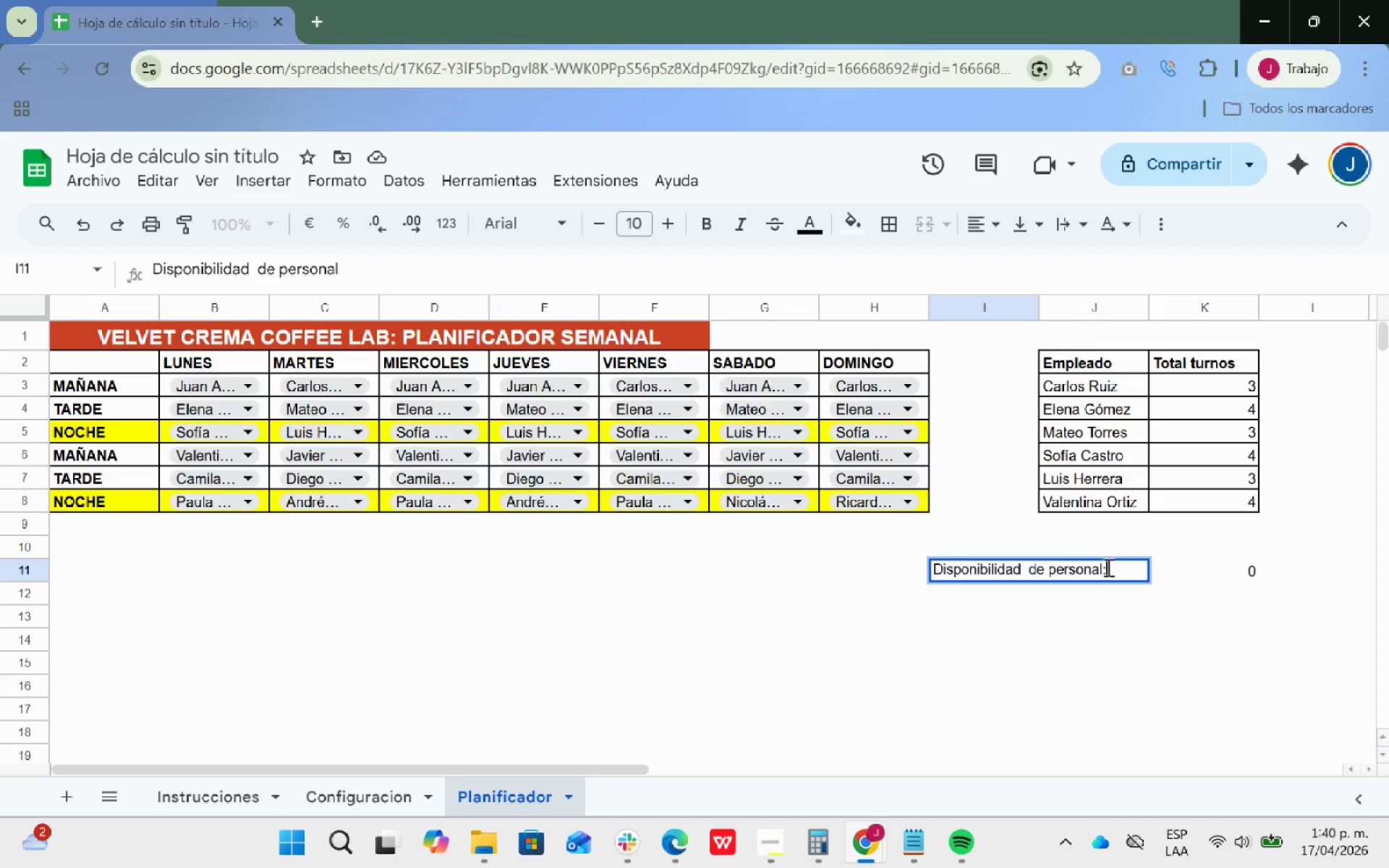 
key(Shift+Period)
 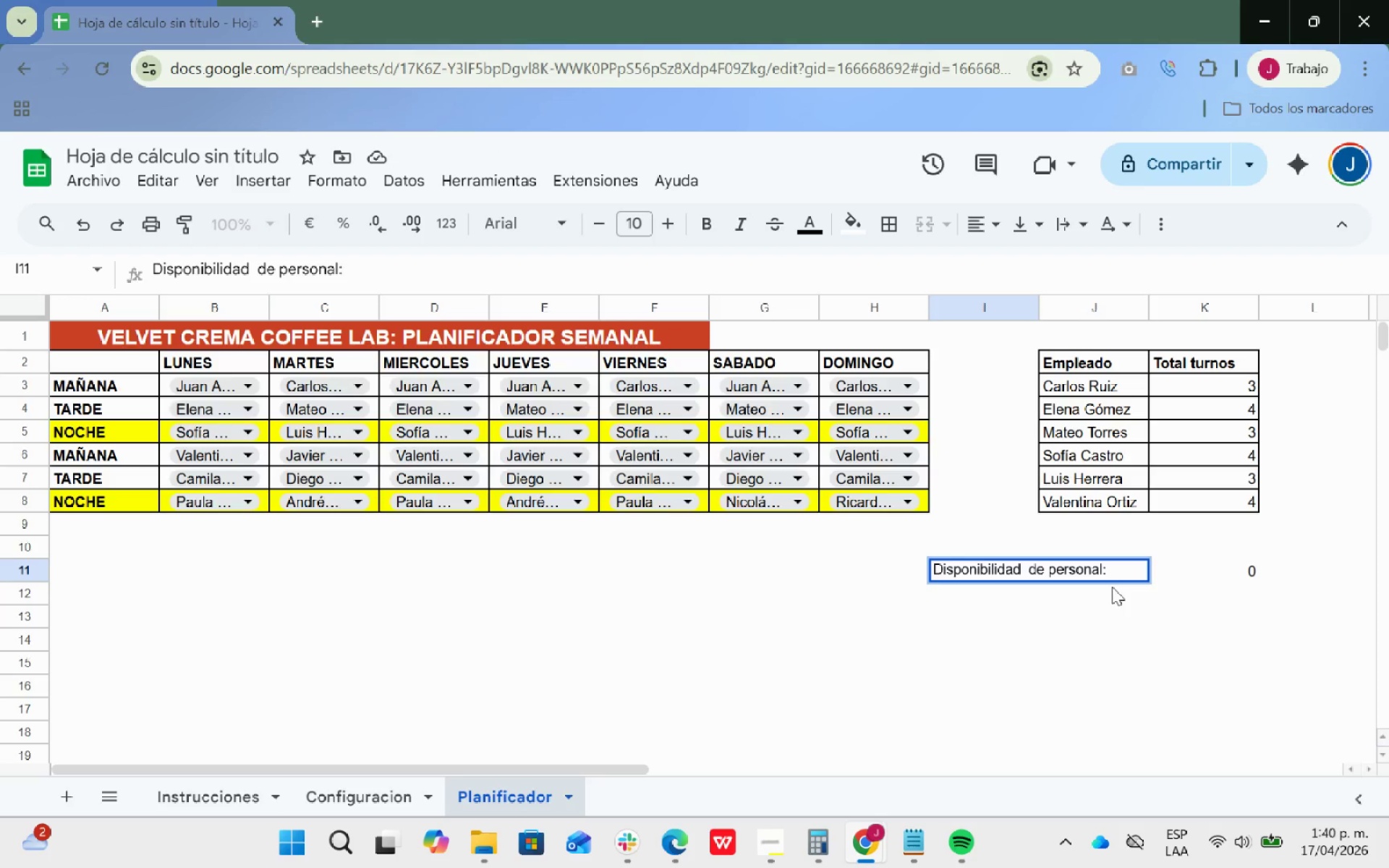 
left_click([1142, 590])
 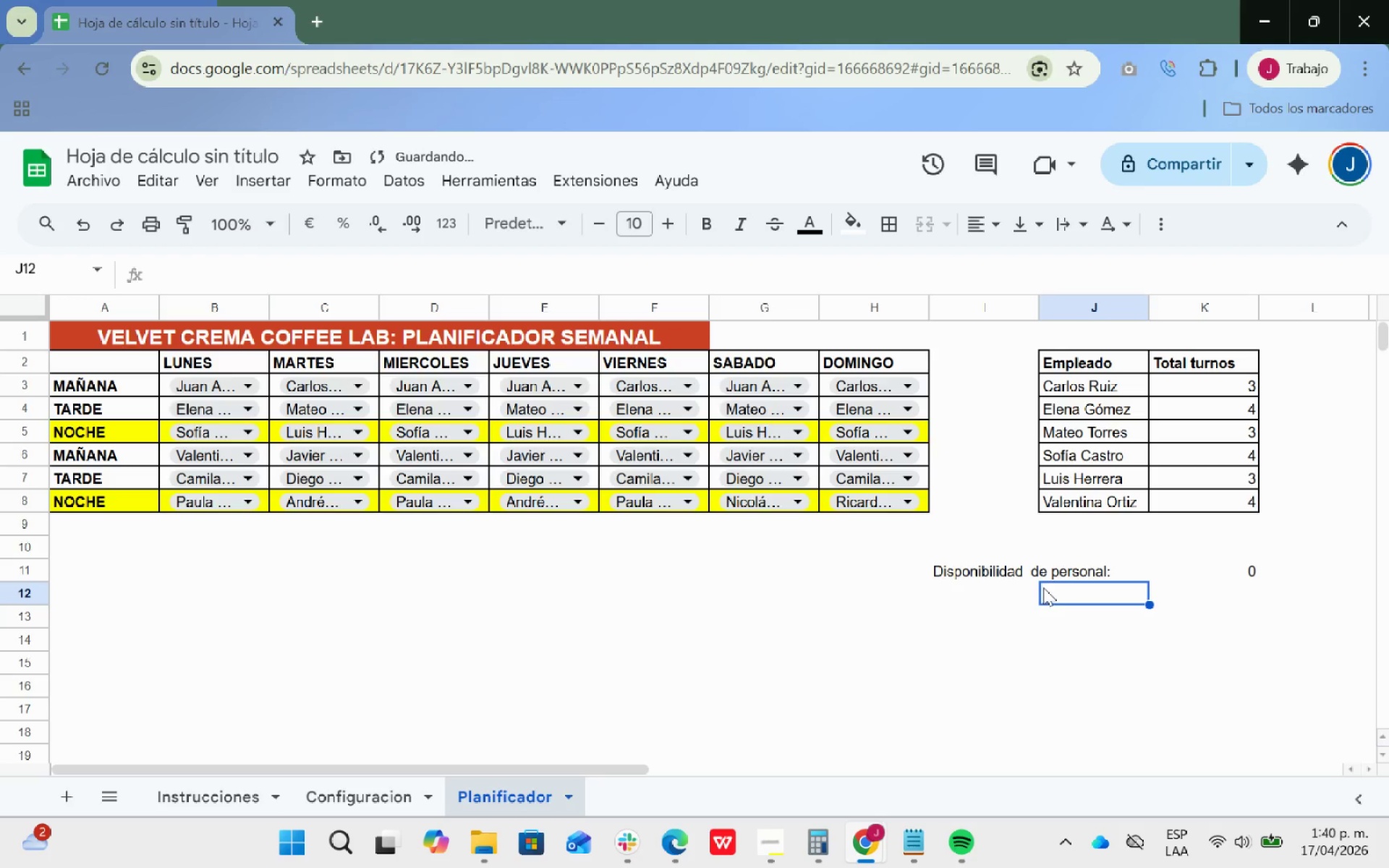 
left_click([1003, 576])
 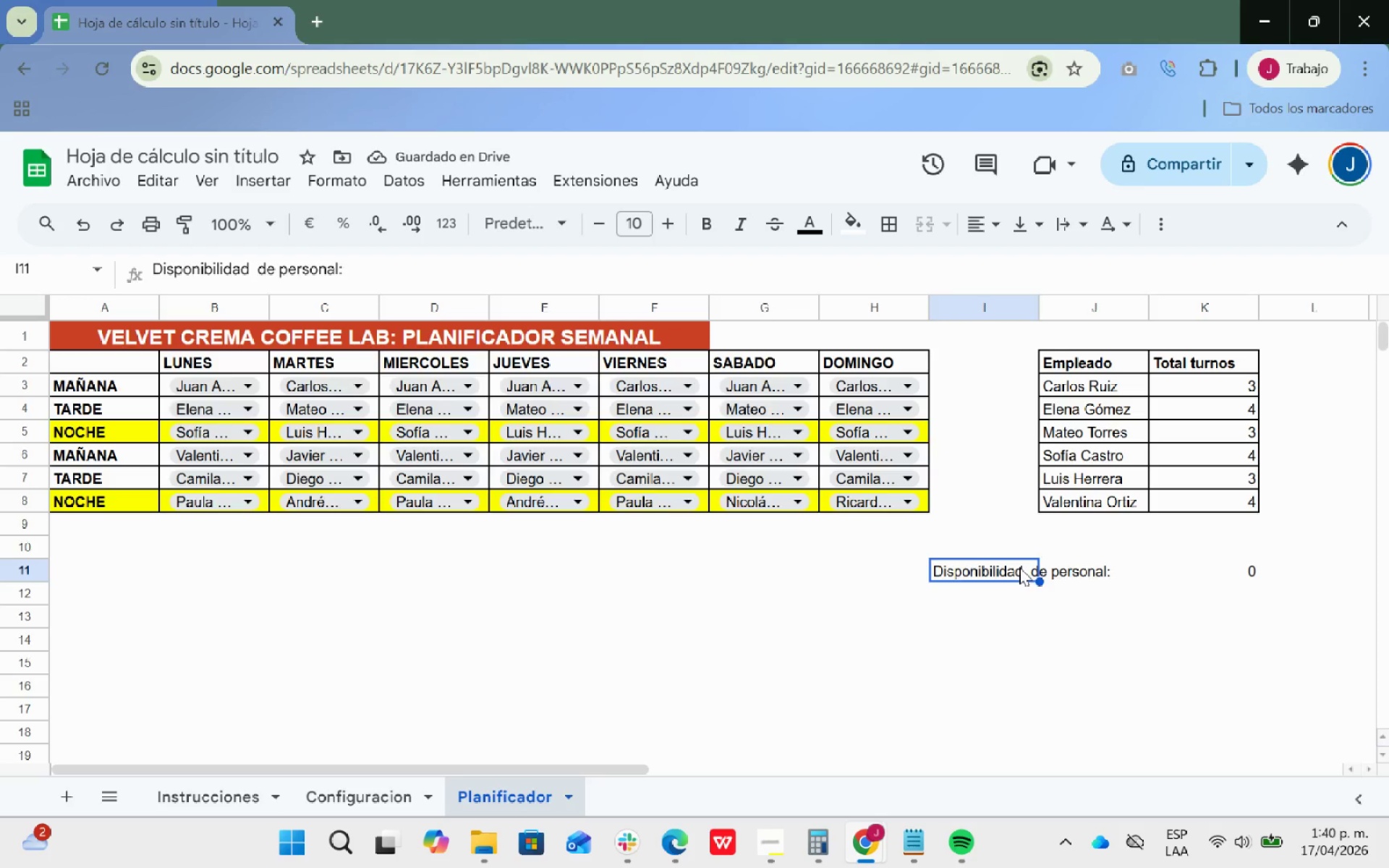 
left_click_drag(start_coordinate=[1016, 569], to_coordinate=[1249, 569])
 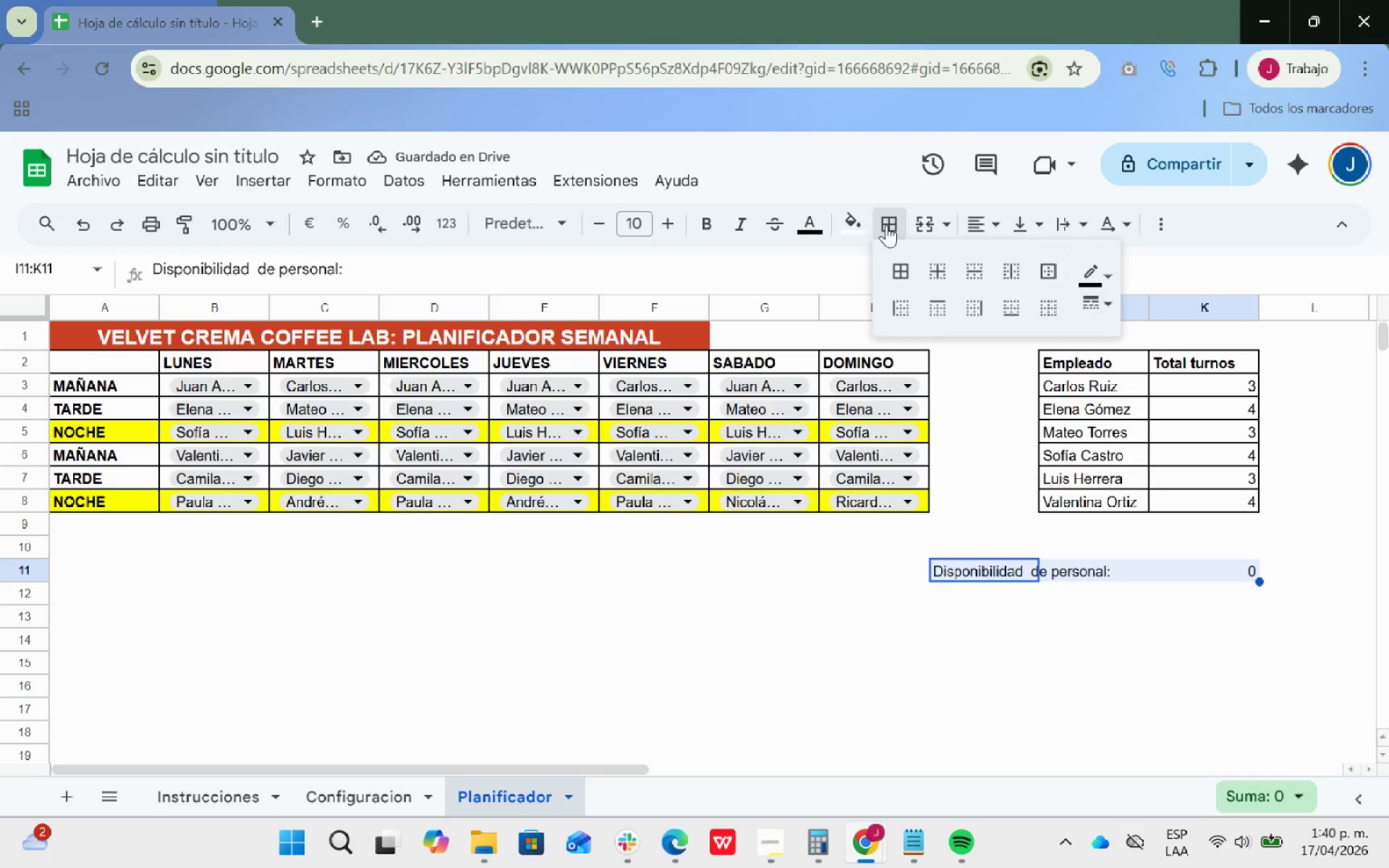 
left_click([1135, 620])
 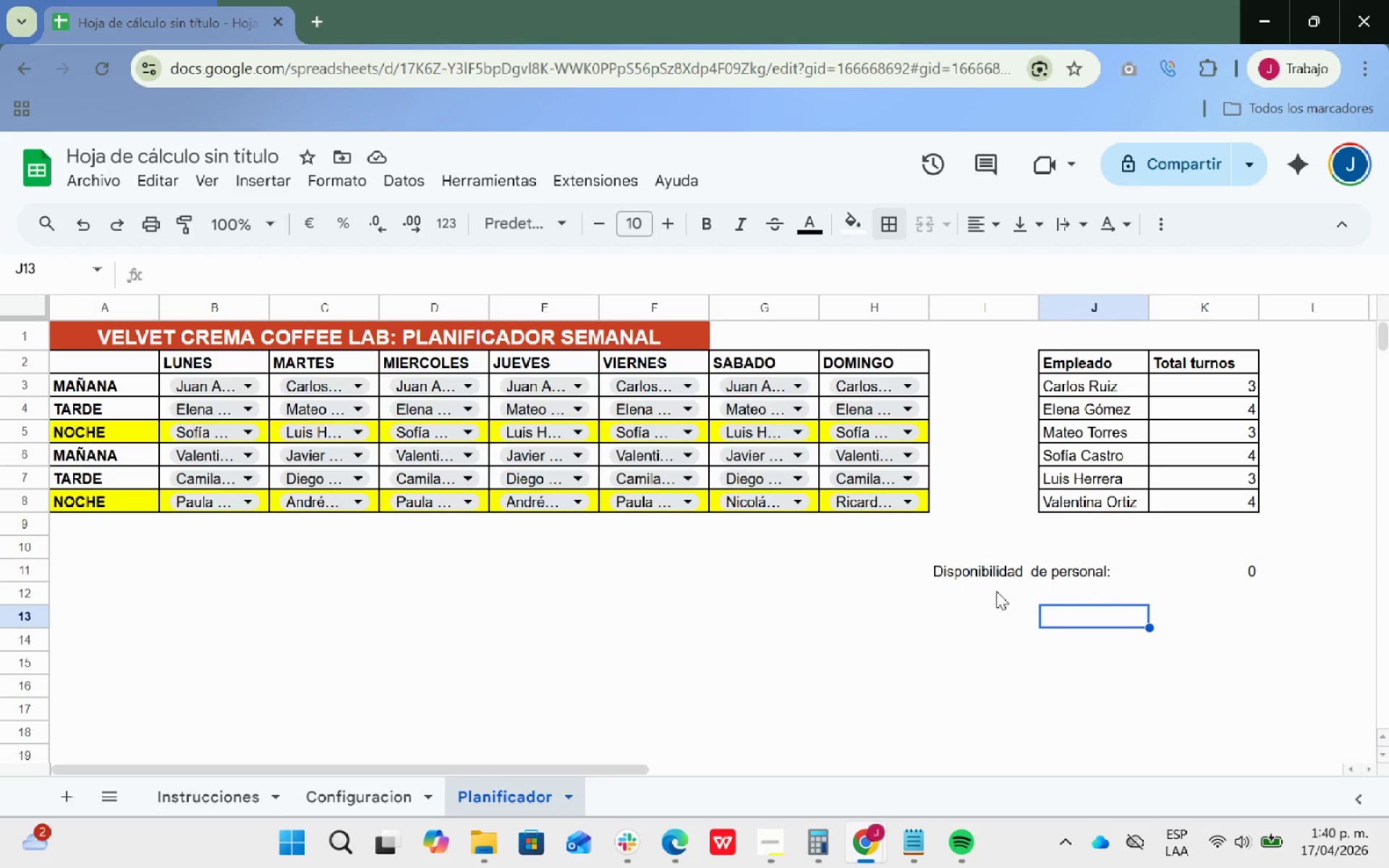 
left_click_drag(start_coordinate=[964, 571], to_coordinate=[1096, 570])
 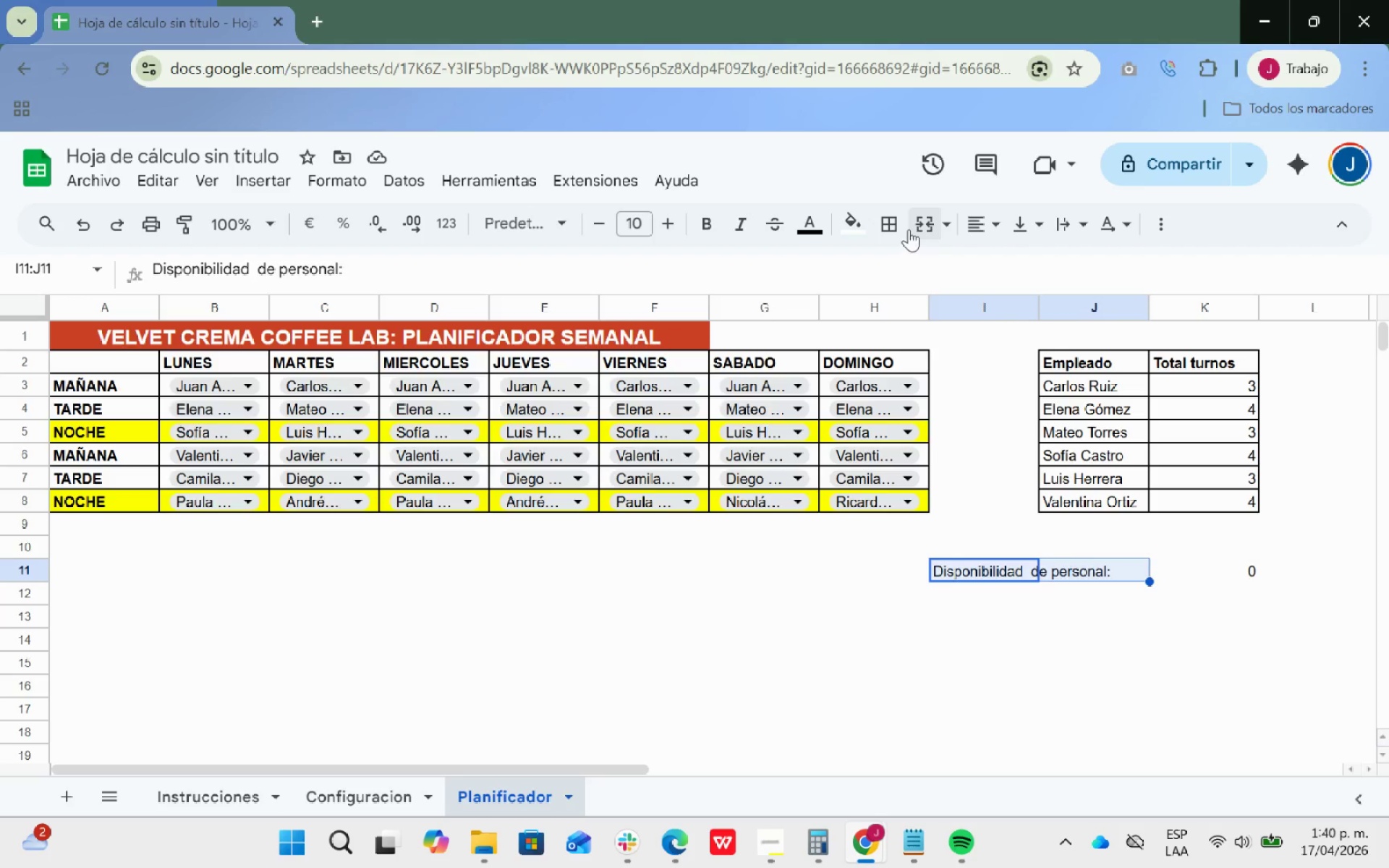 
left_click([858, 224])
 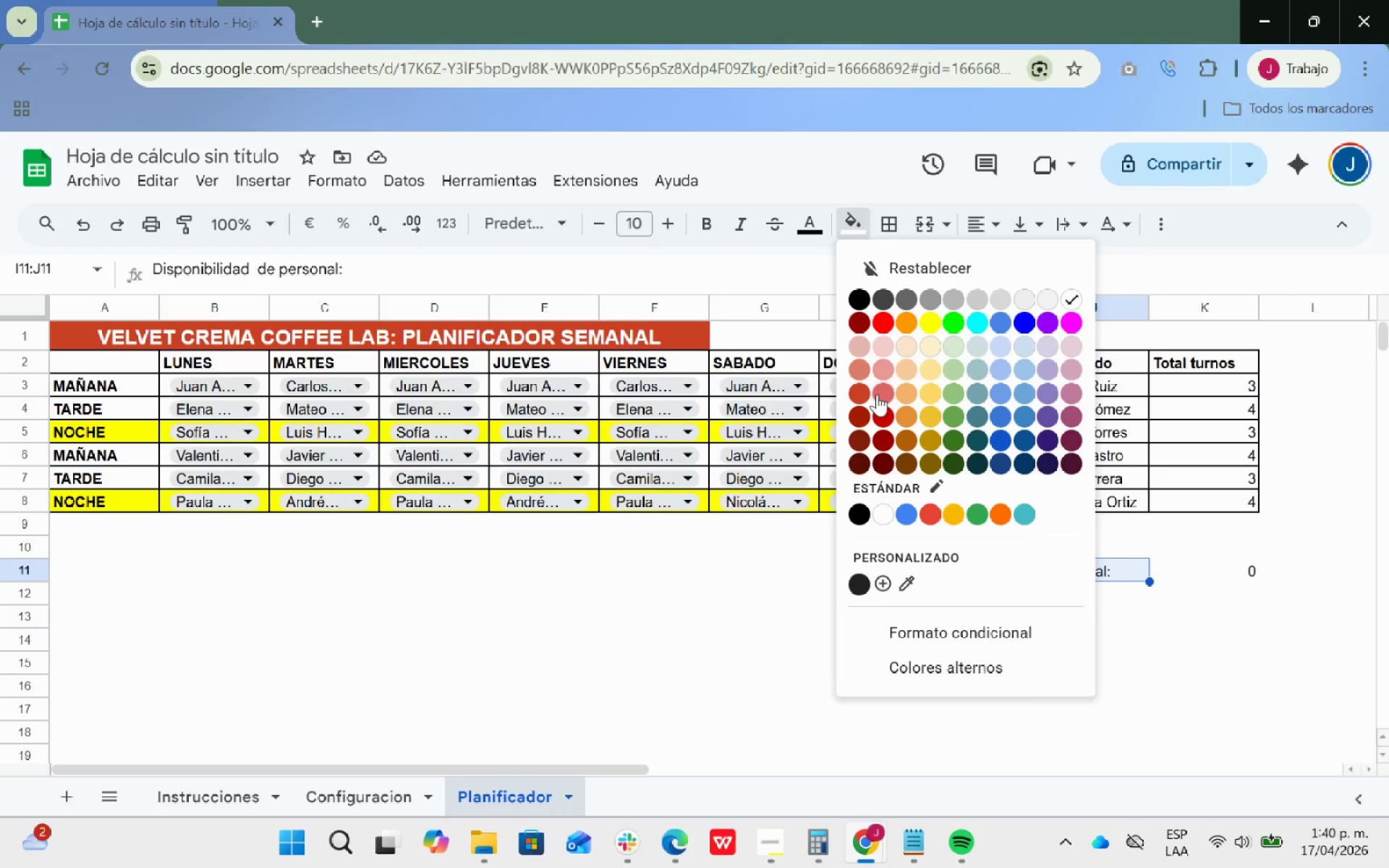 
left_click([854, 393])
 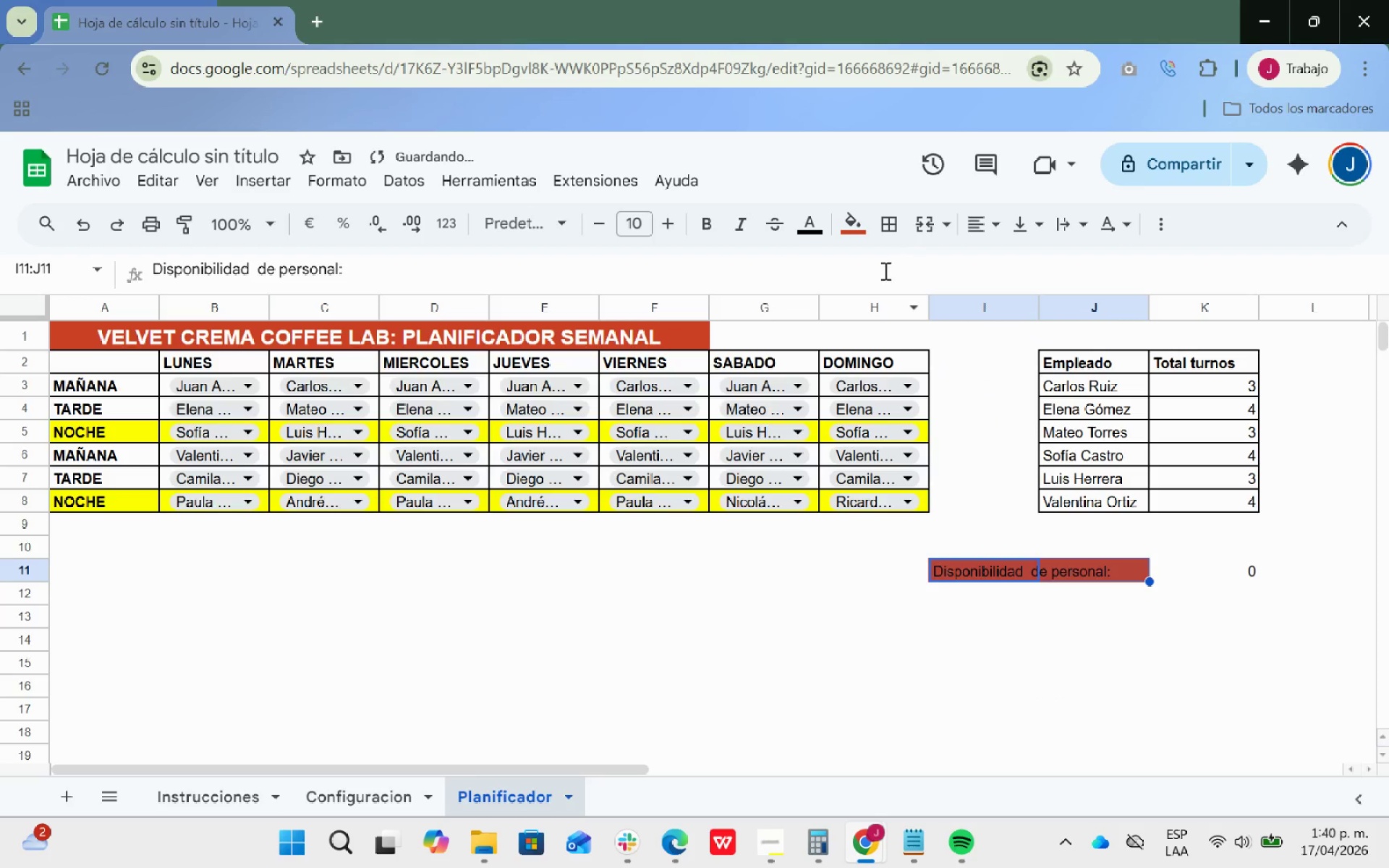 
left_click([859, 210])
 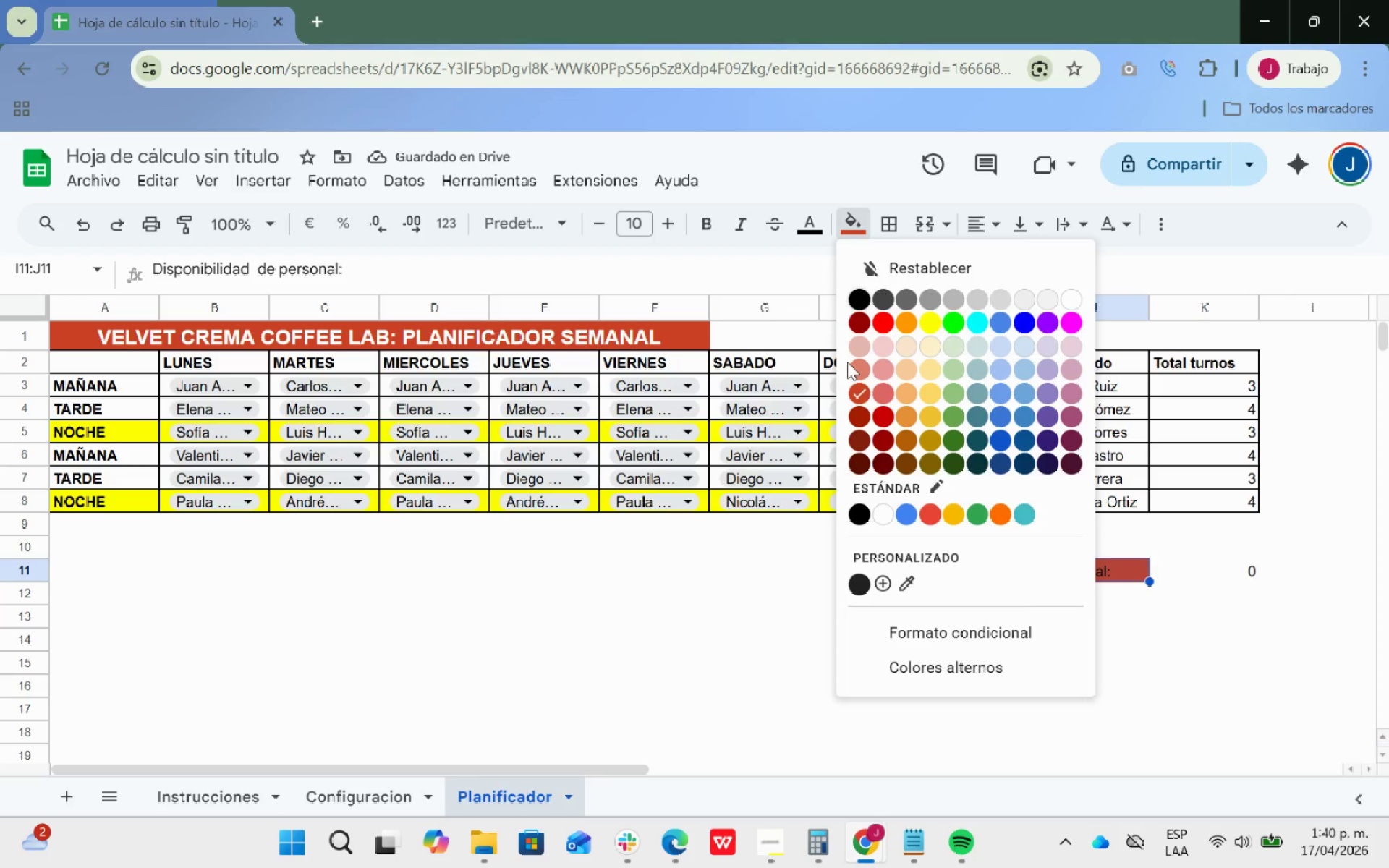 
left_click([858, 371])
 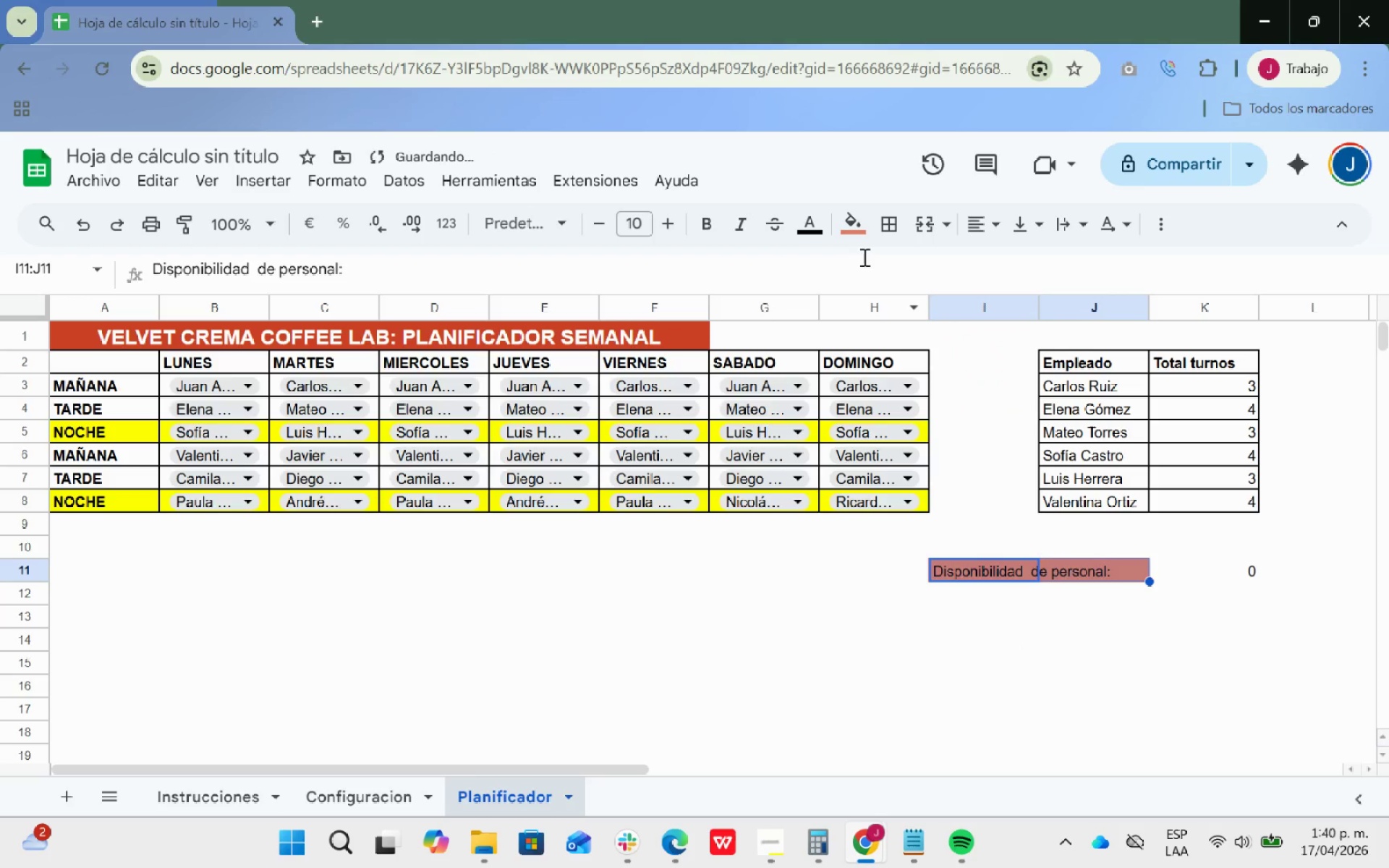 
left_click([853, 235])
 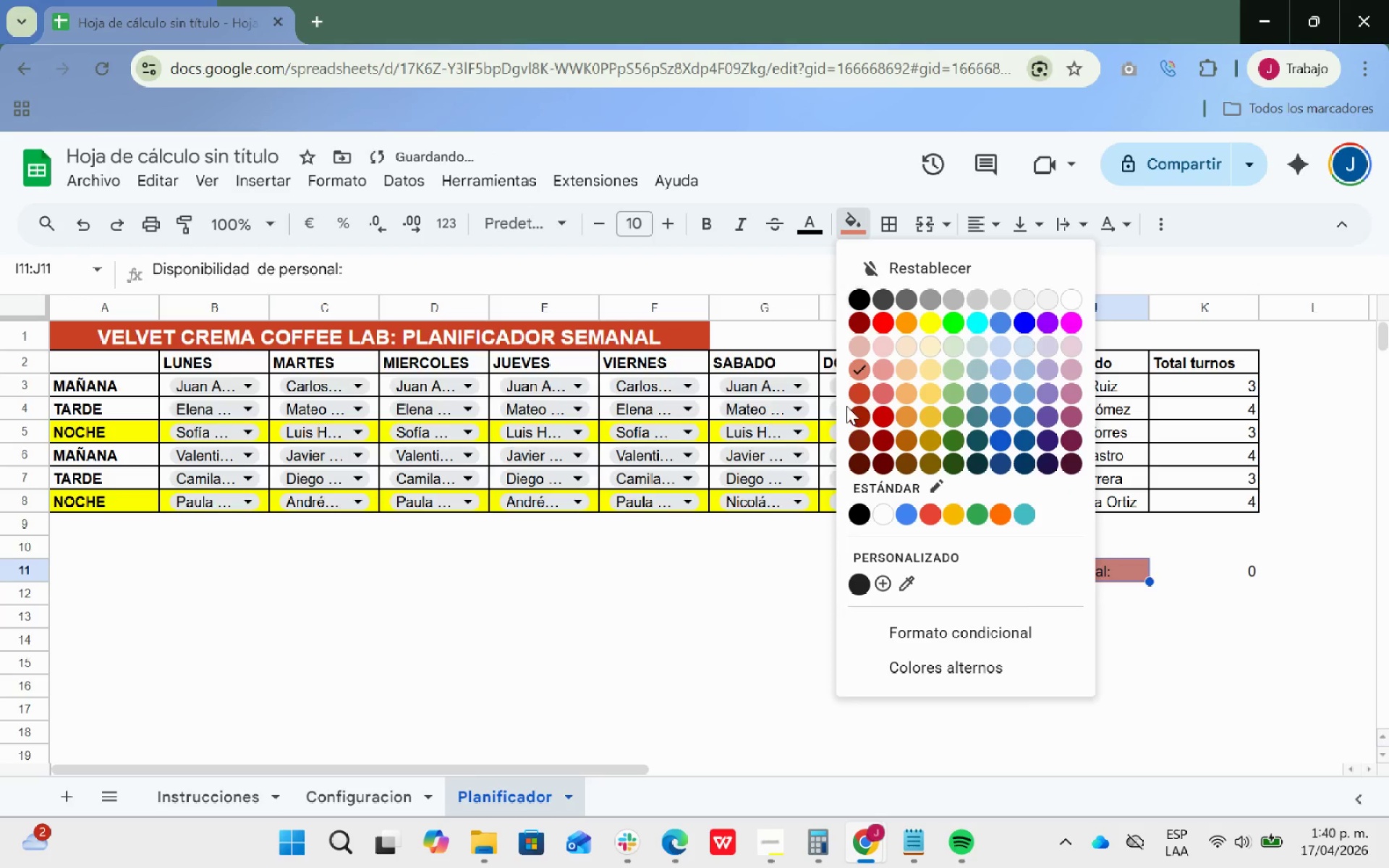 
left_click([857, 396])
 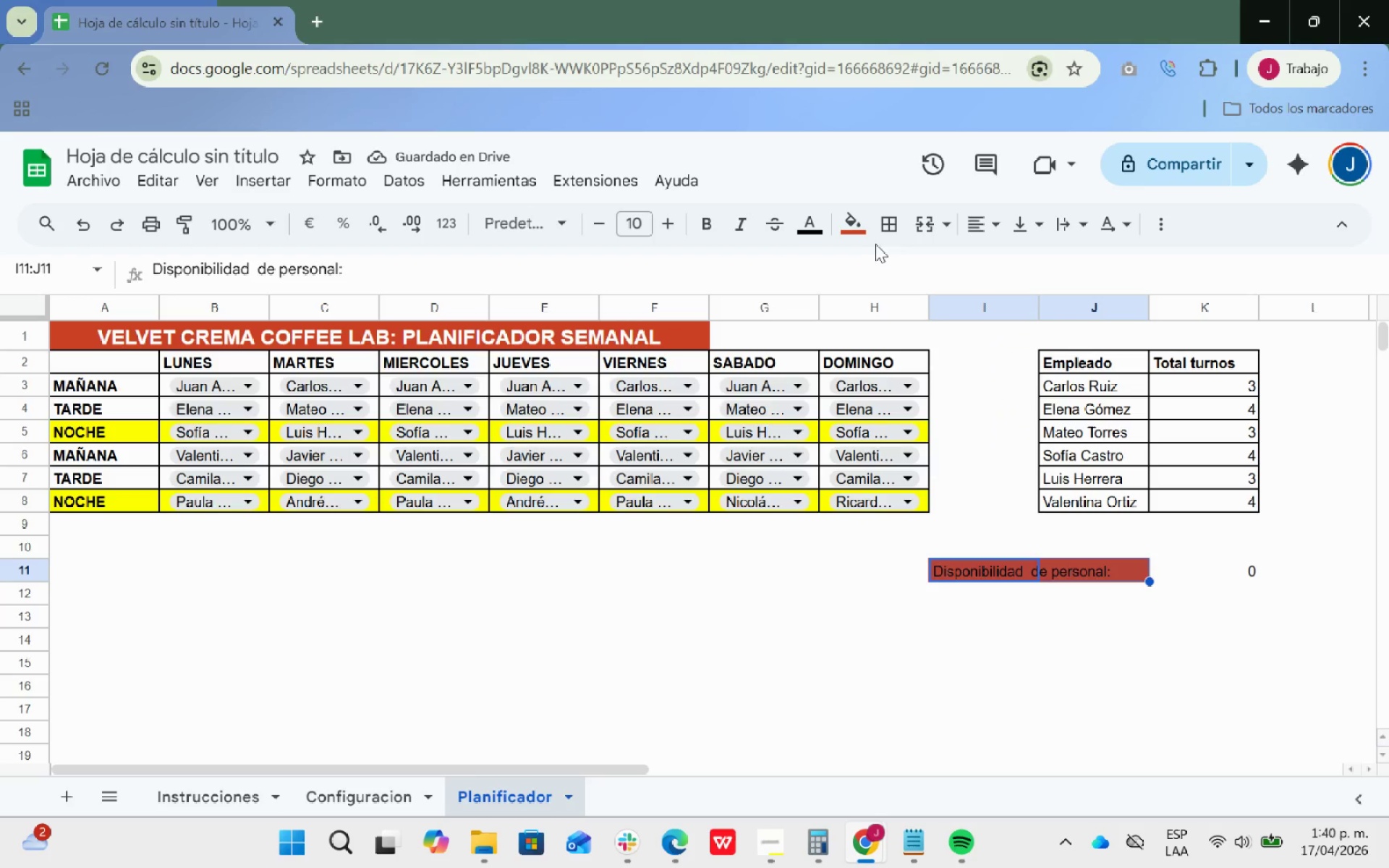 
left_click([816, 226])
 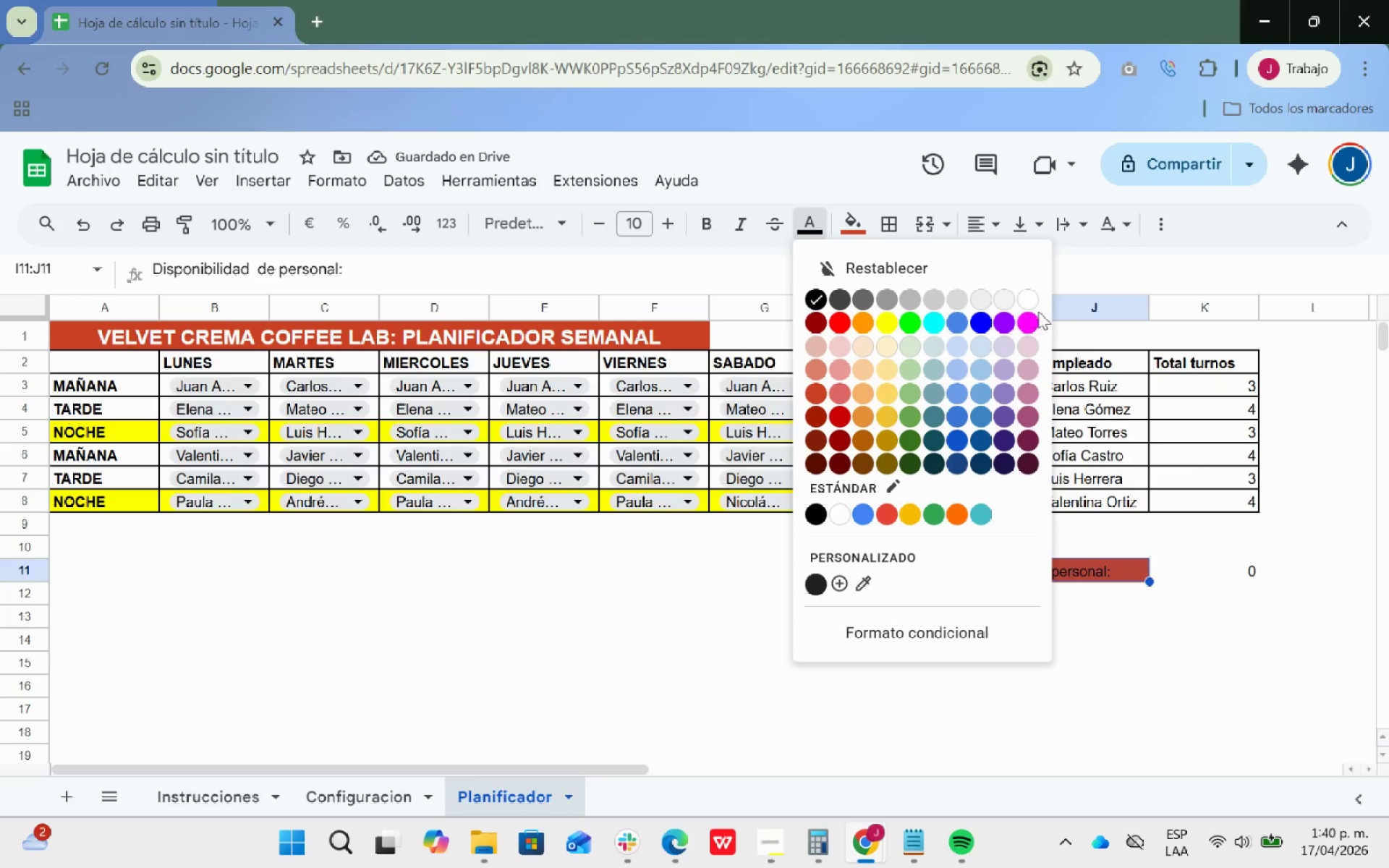 
left_click([1027, 300])
 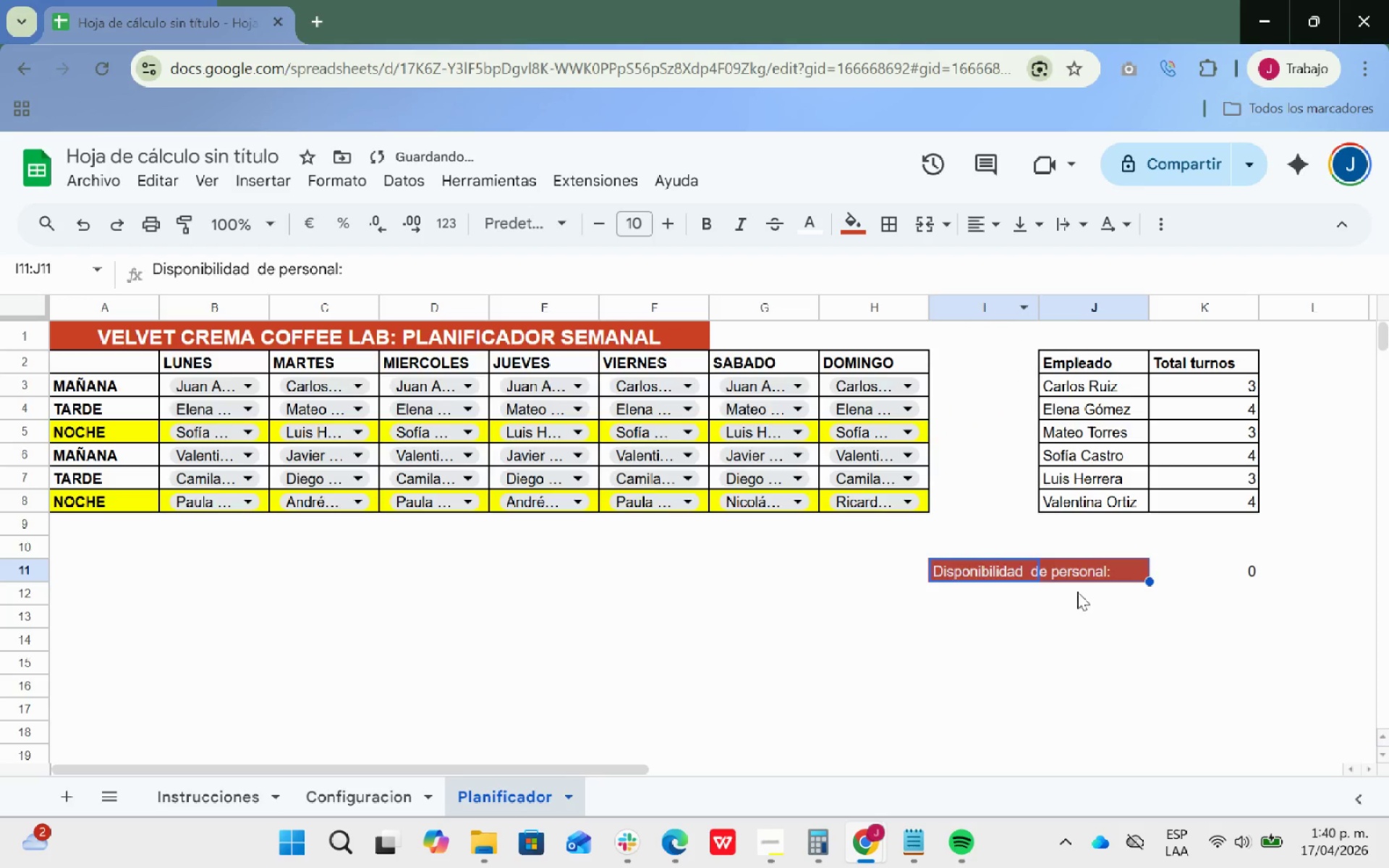 
left_click([1071, 609])
 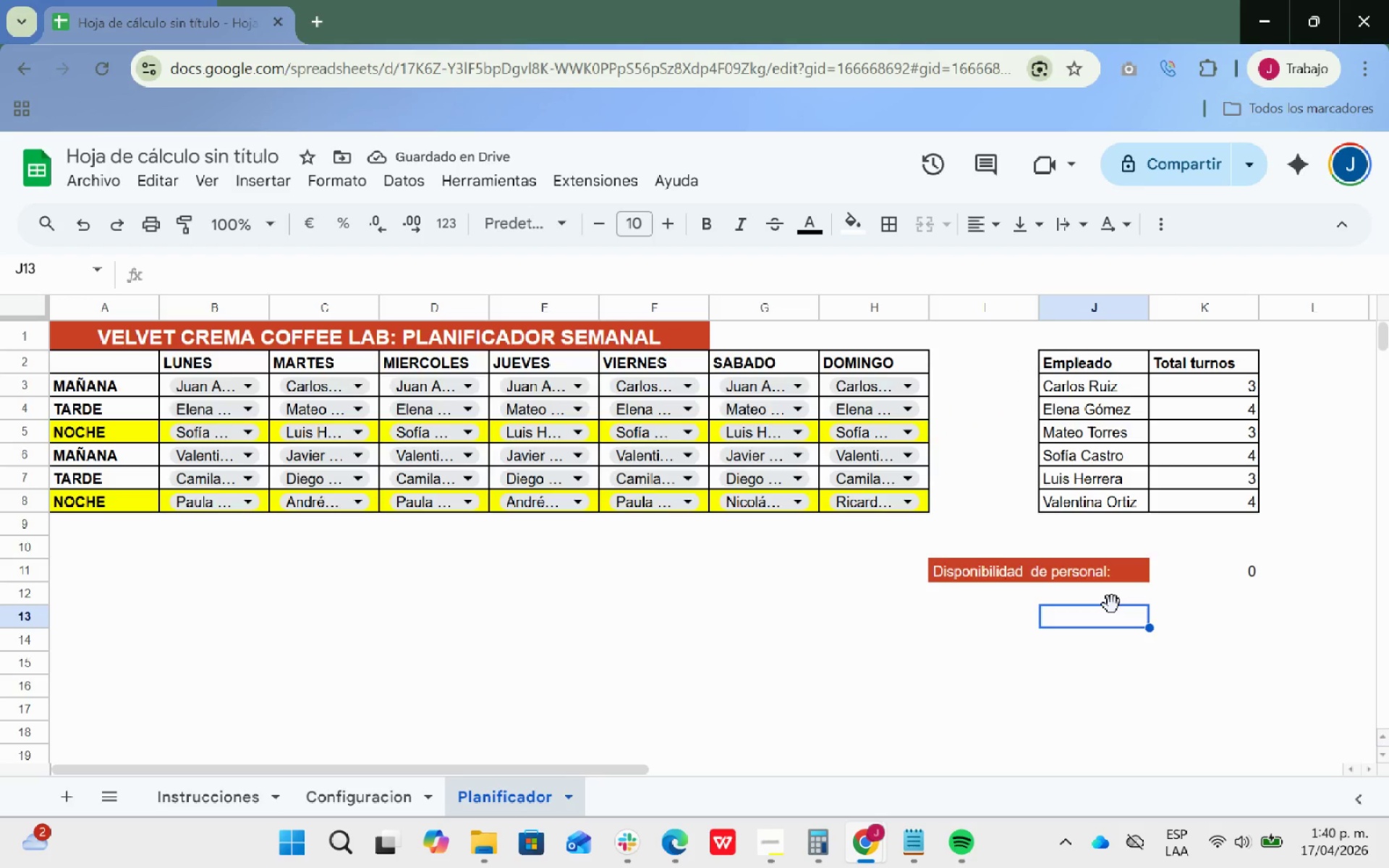 
wait(9.05)
 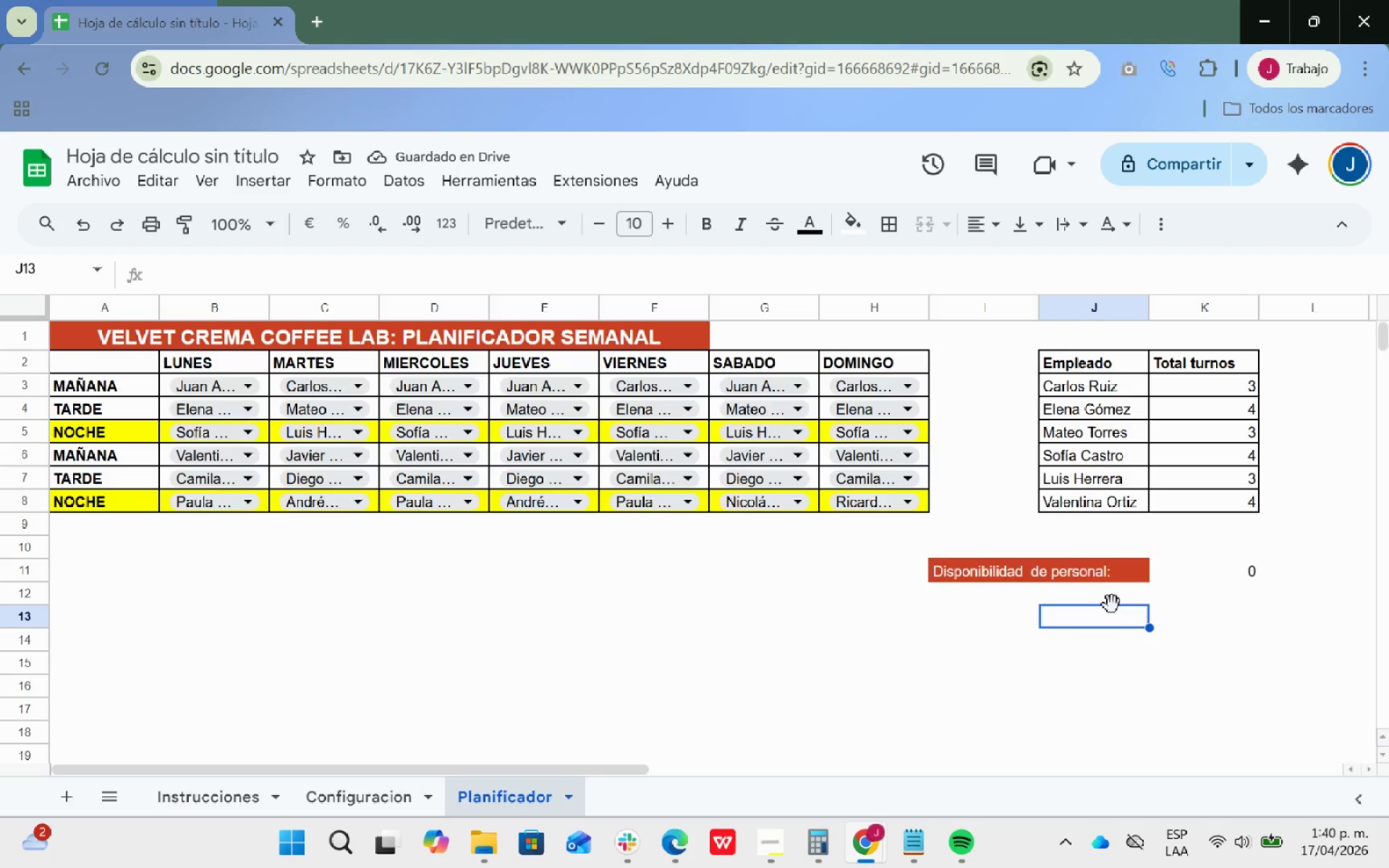 
left_click([1189, 575])
 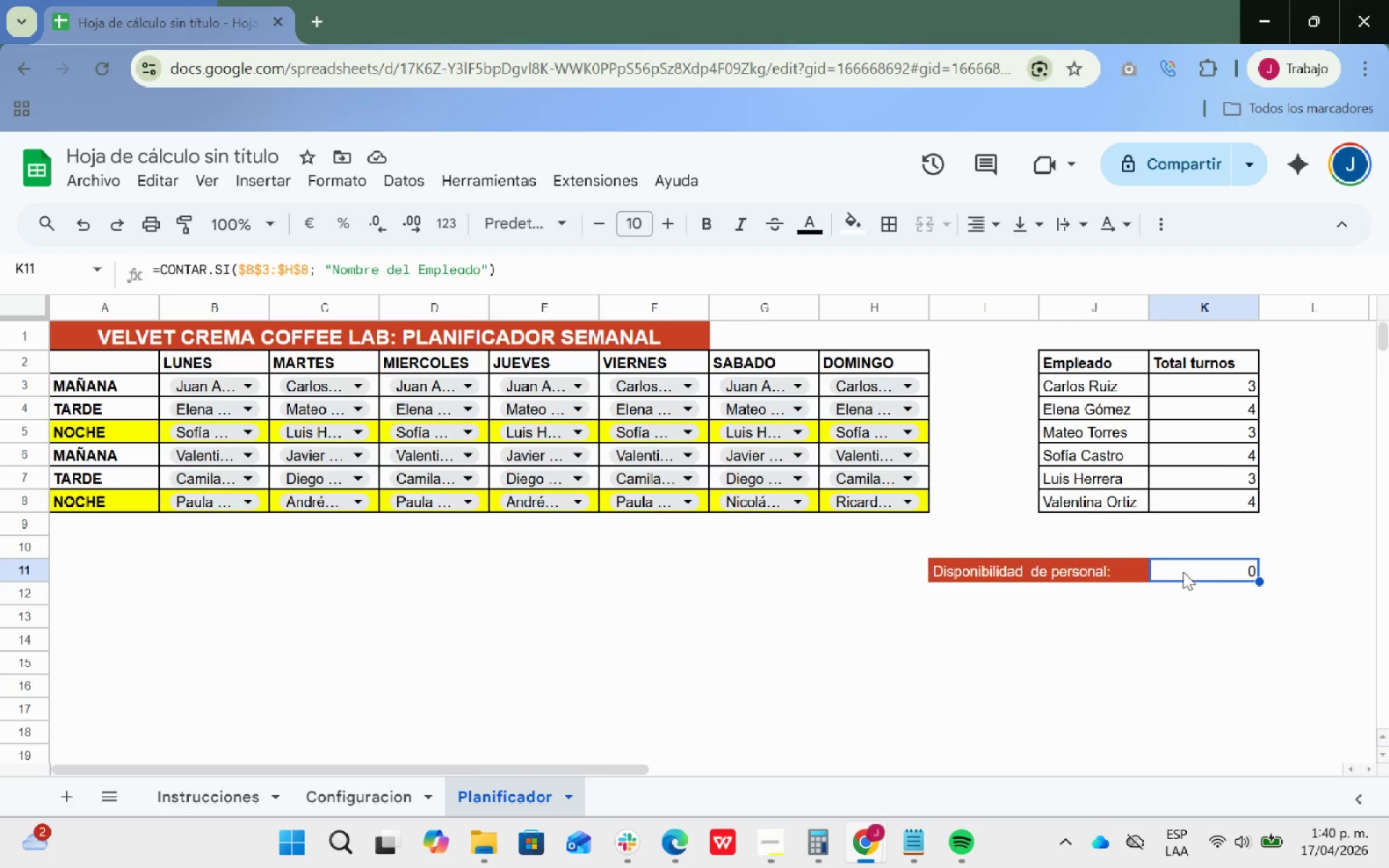 
wait(5.98)
 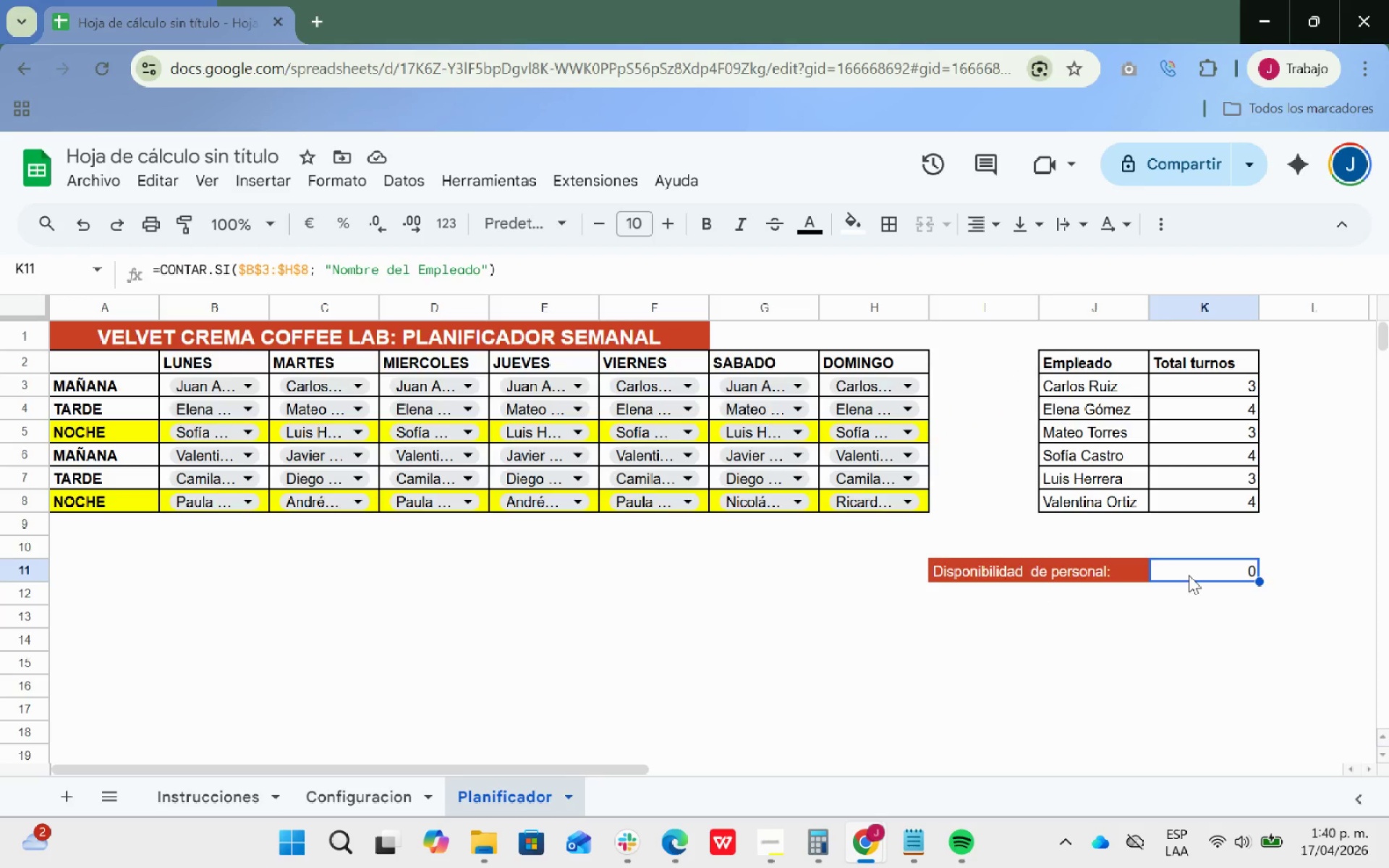 
left_click_drag(start_coordinate=[477, 268], to_coordinate=[335, 264])
 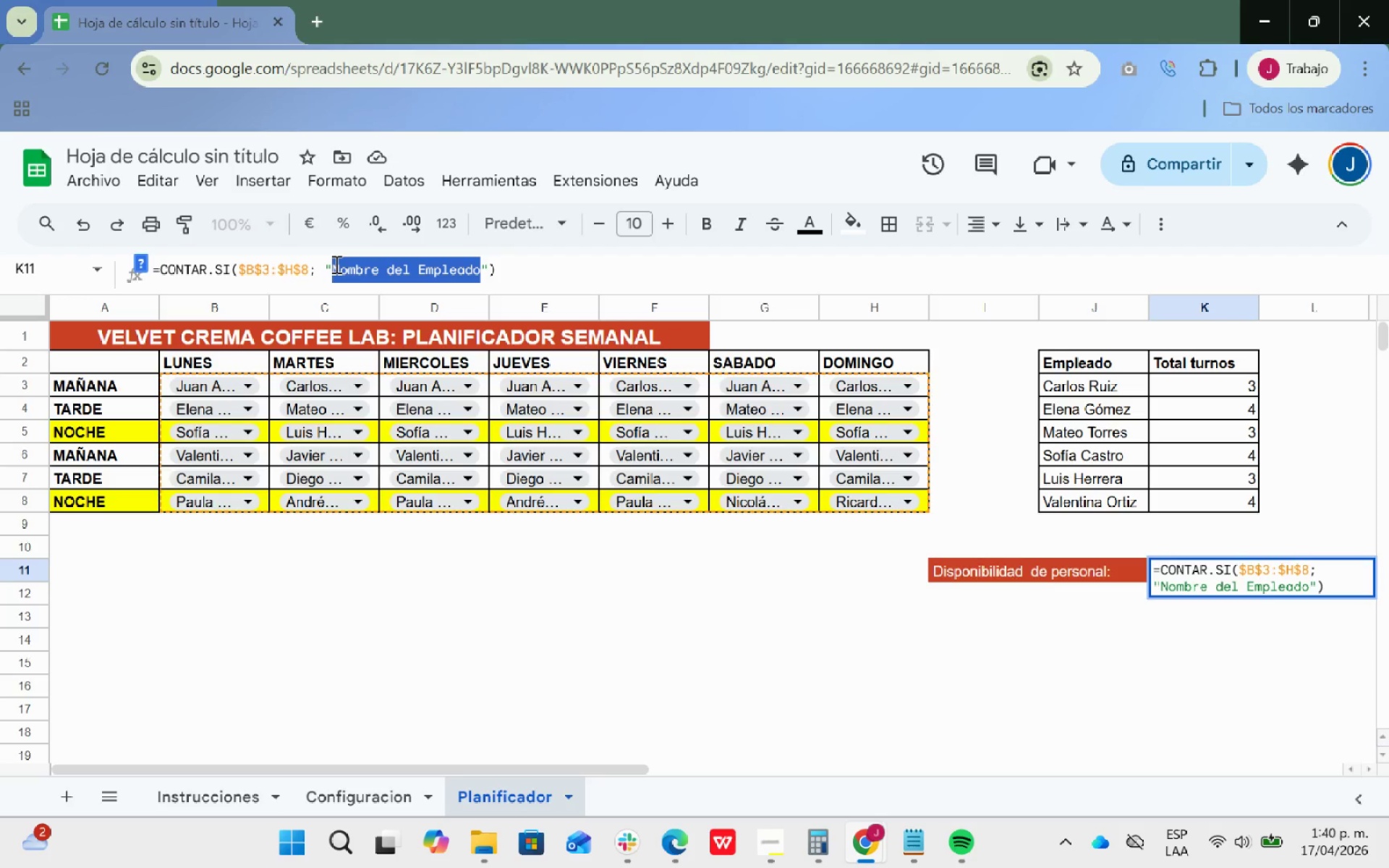 
type(Carlos Ruiz)
 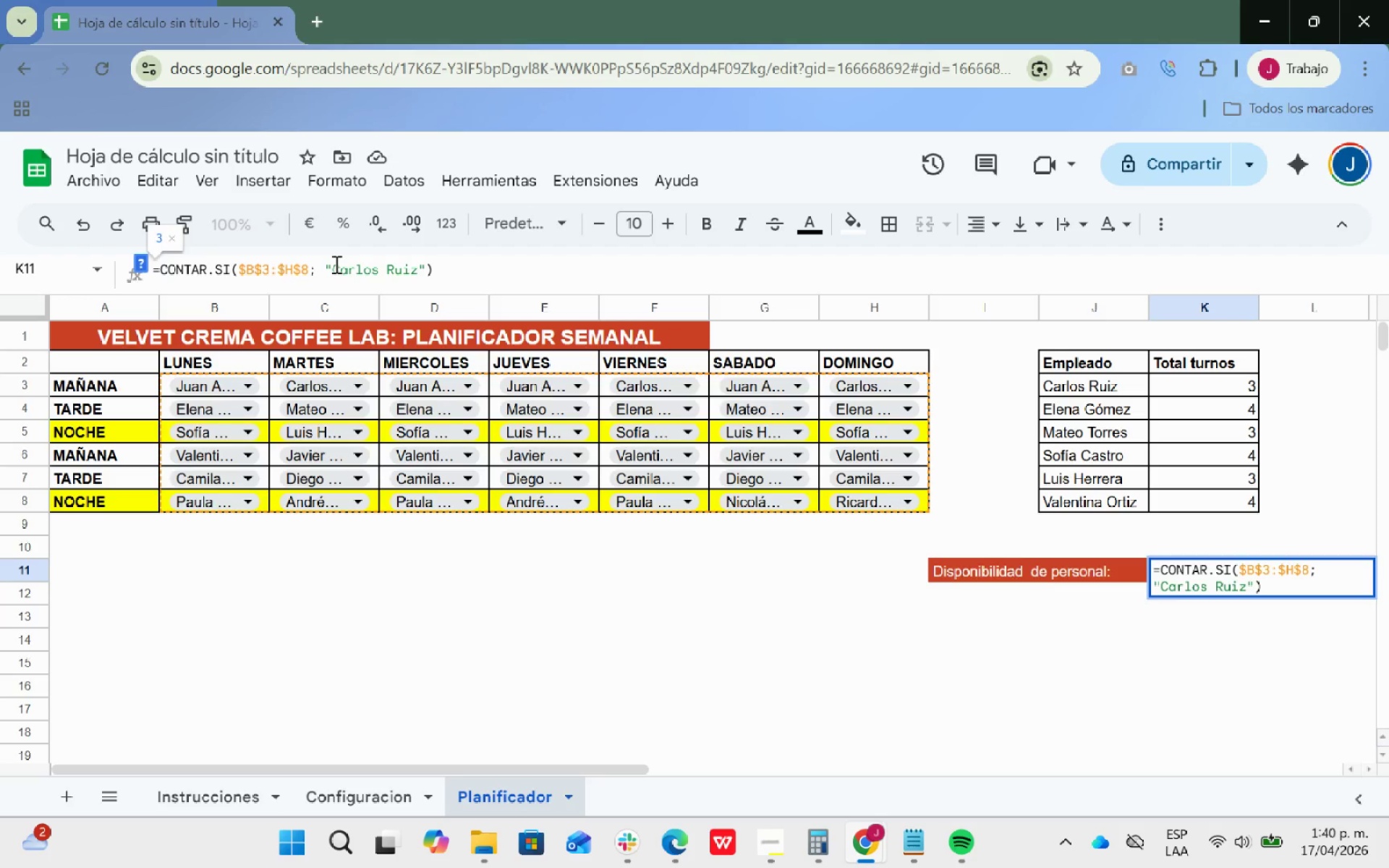 
key(Enter)
 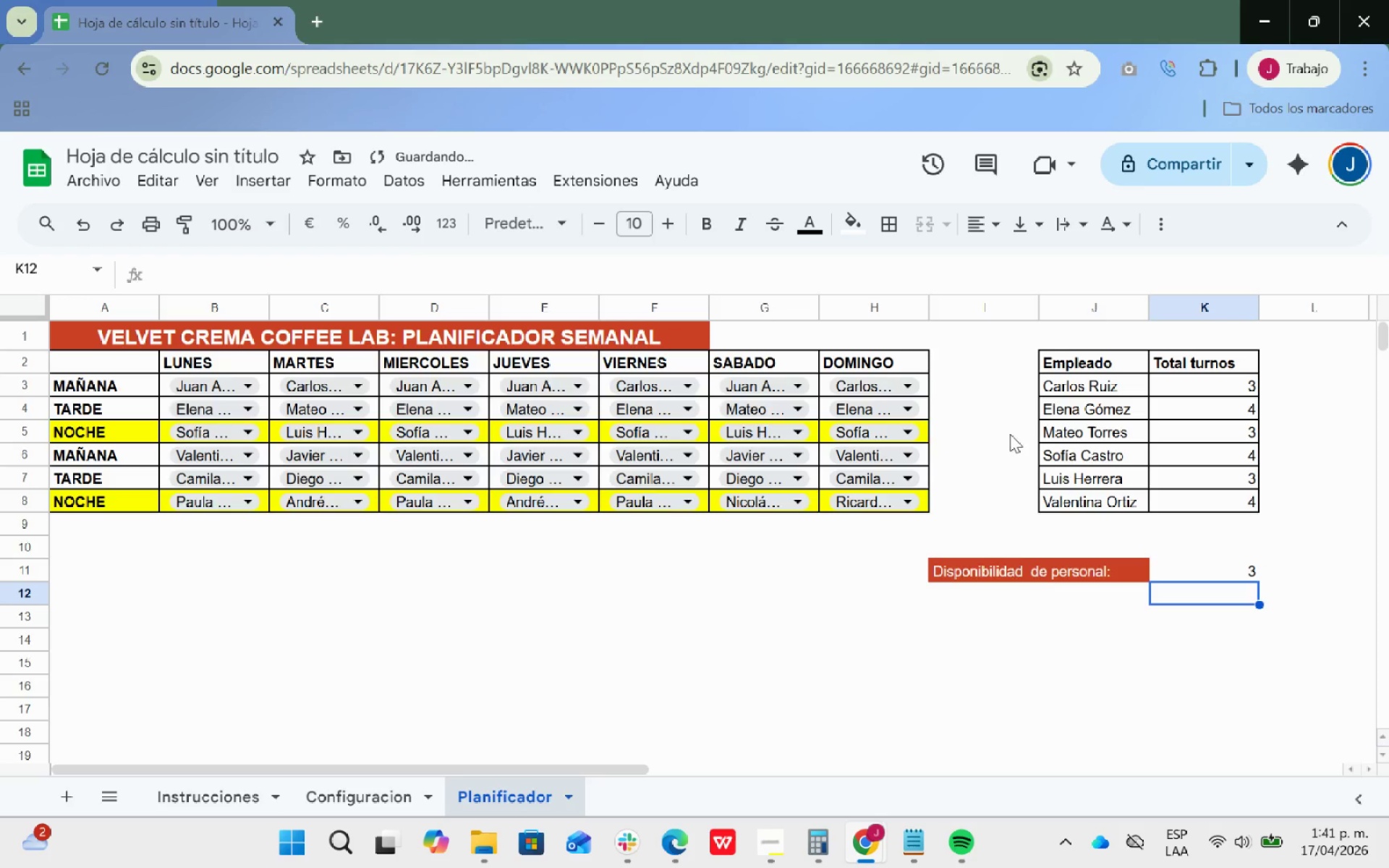 
left_click([1177, 569])
 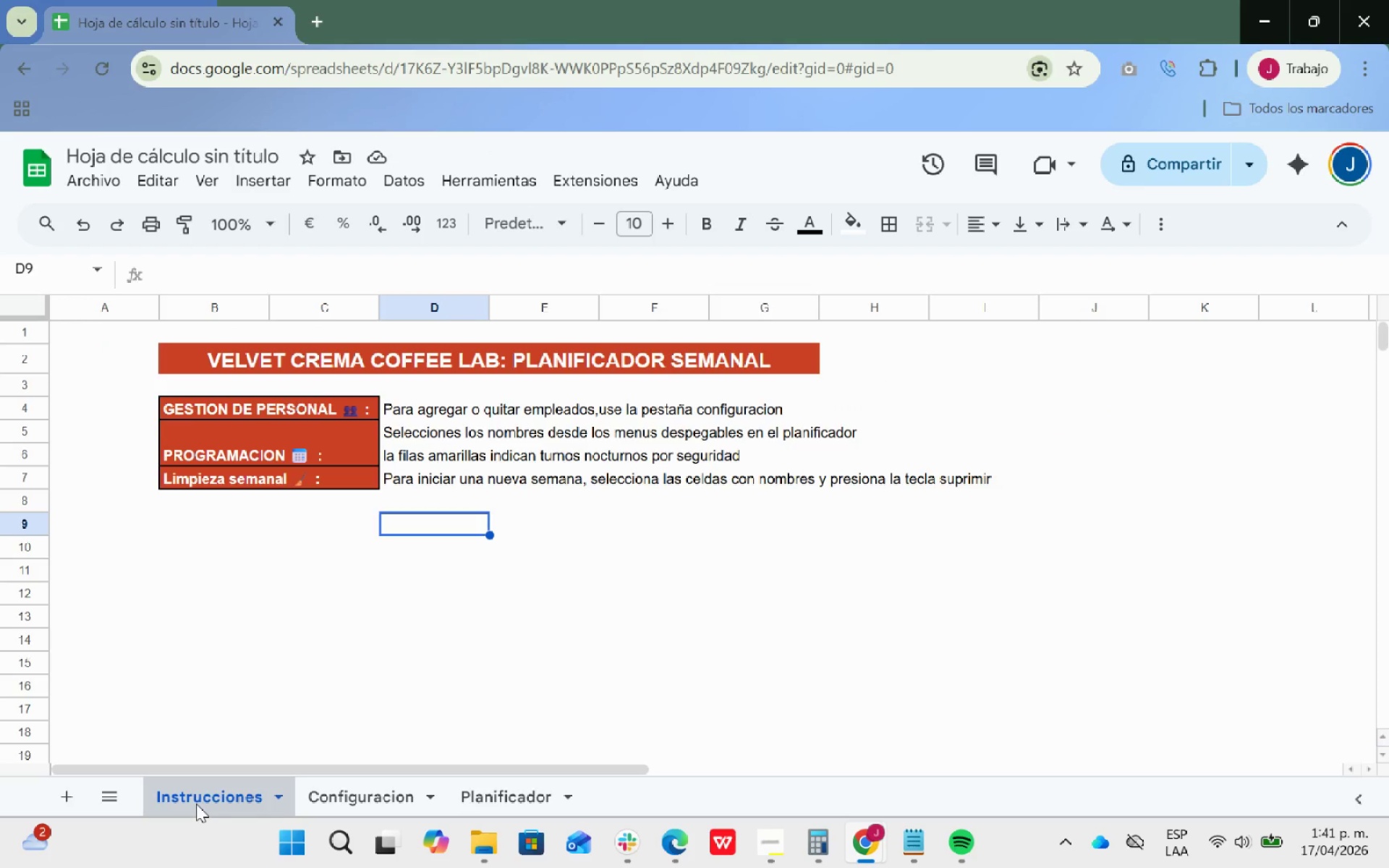 
wait(11.03)
 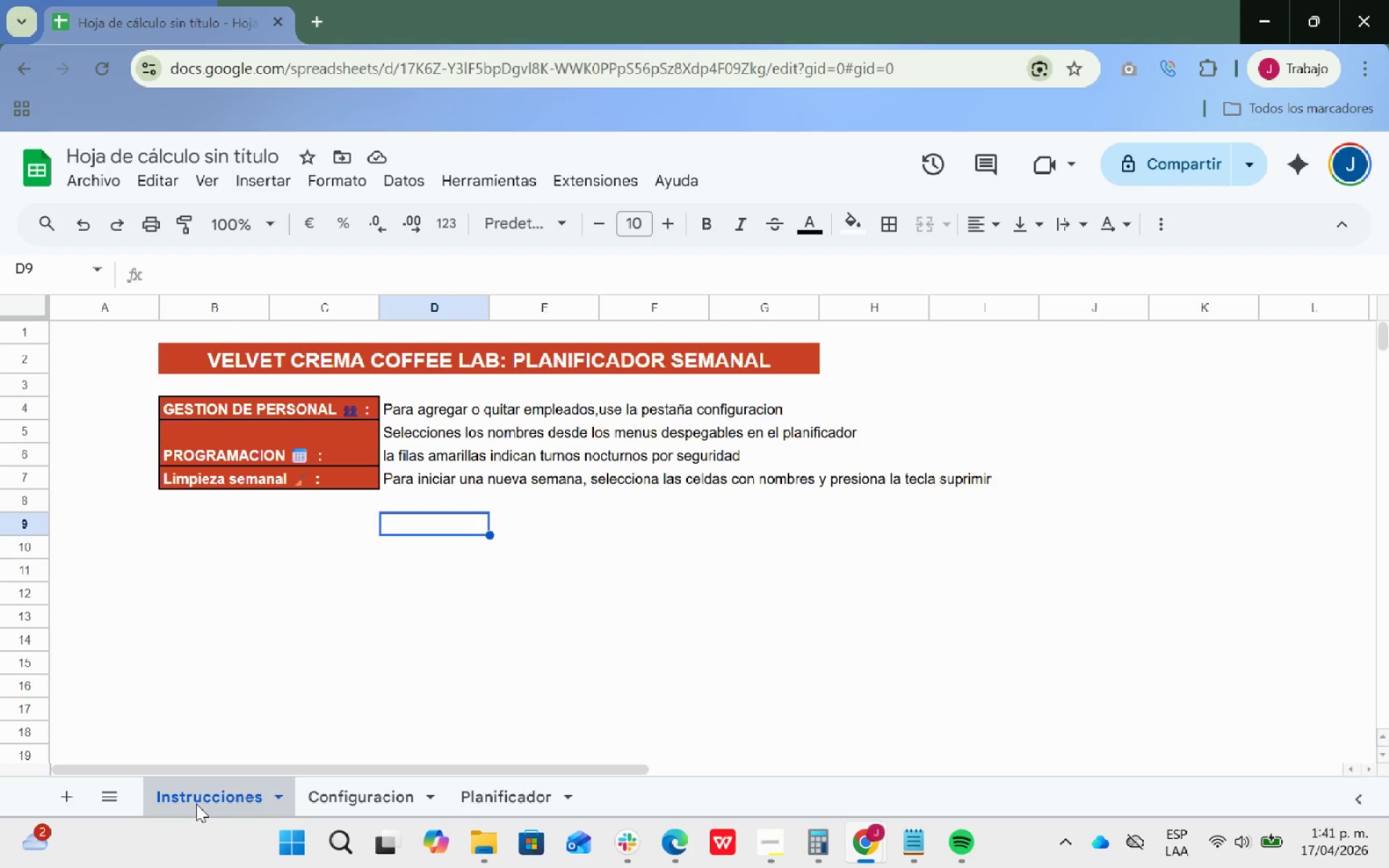 
left_click([341, 788])
 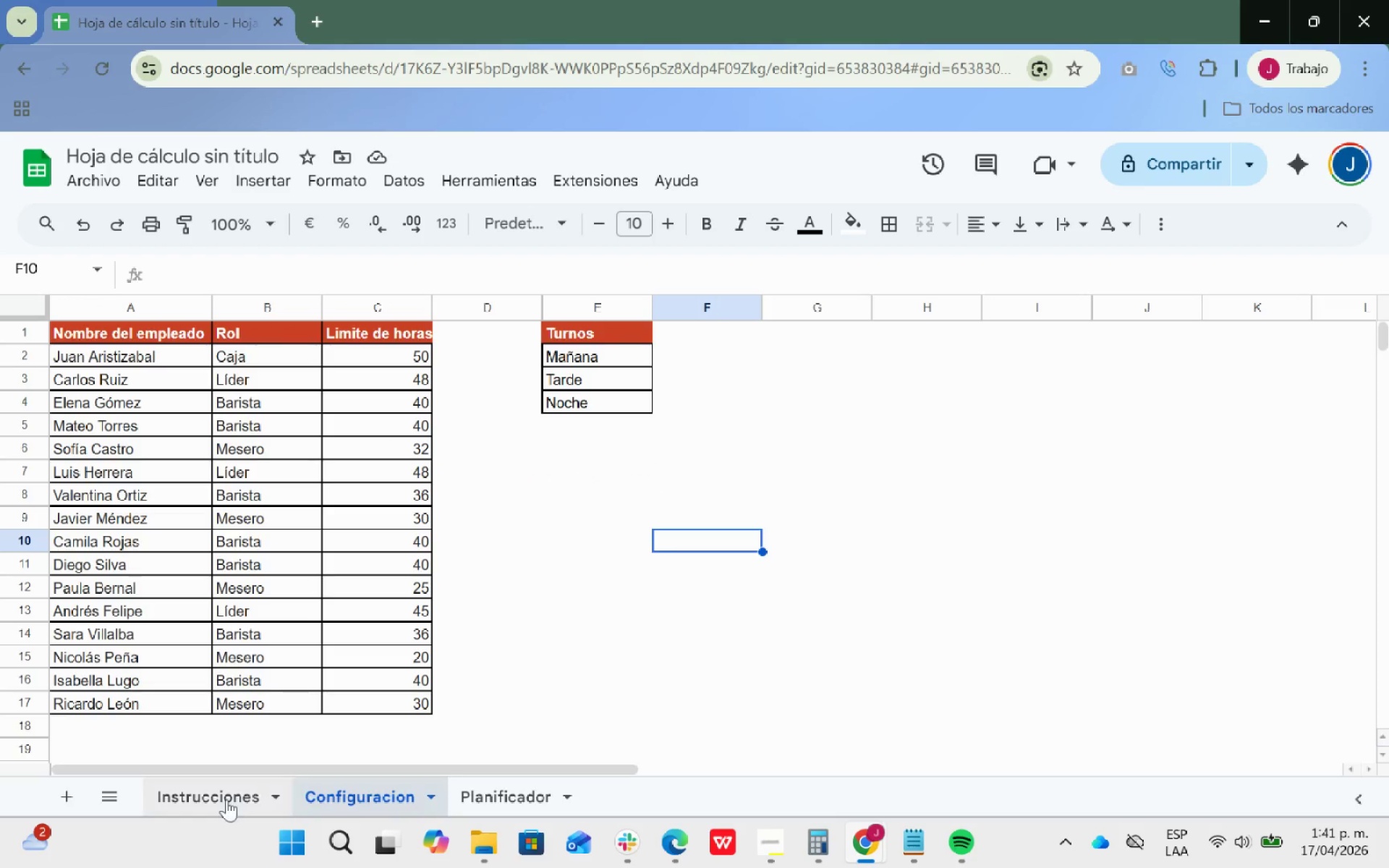 
left_click([226, 801])
 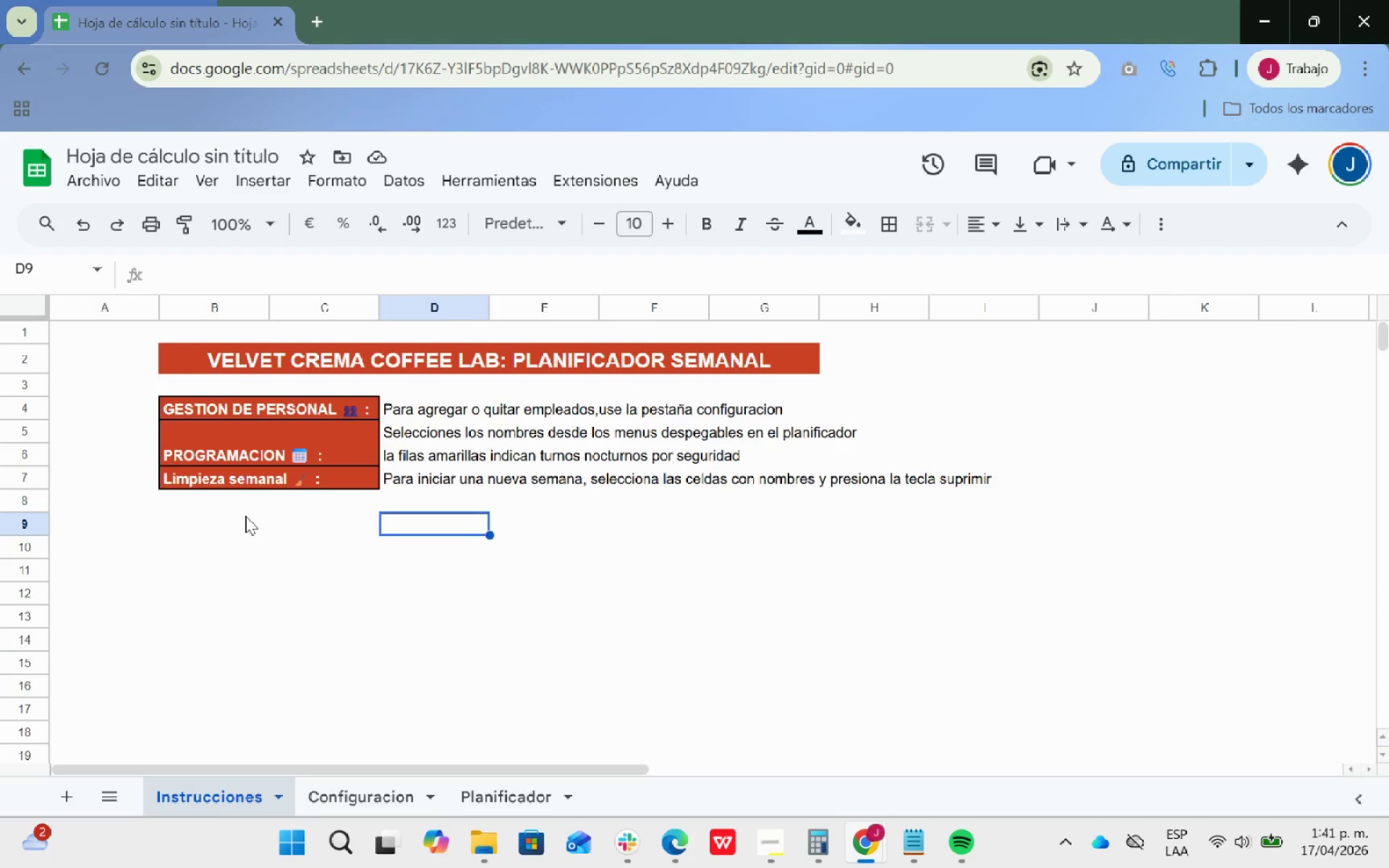 
wait(7.12)
 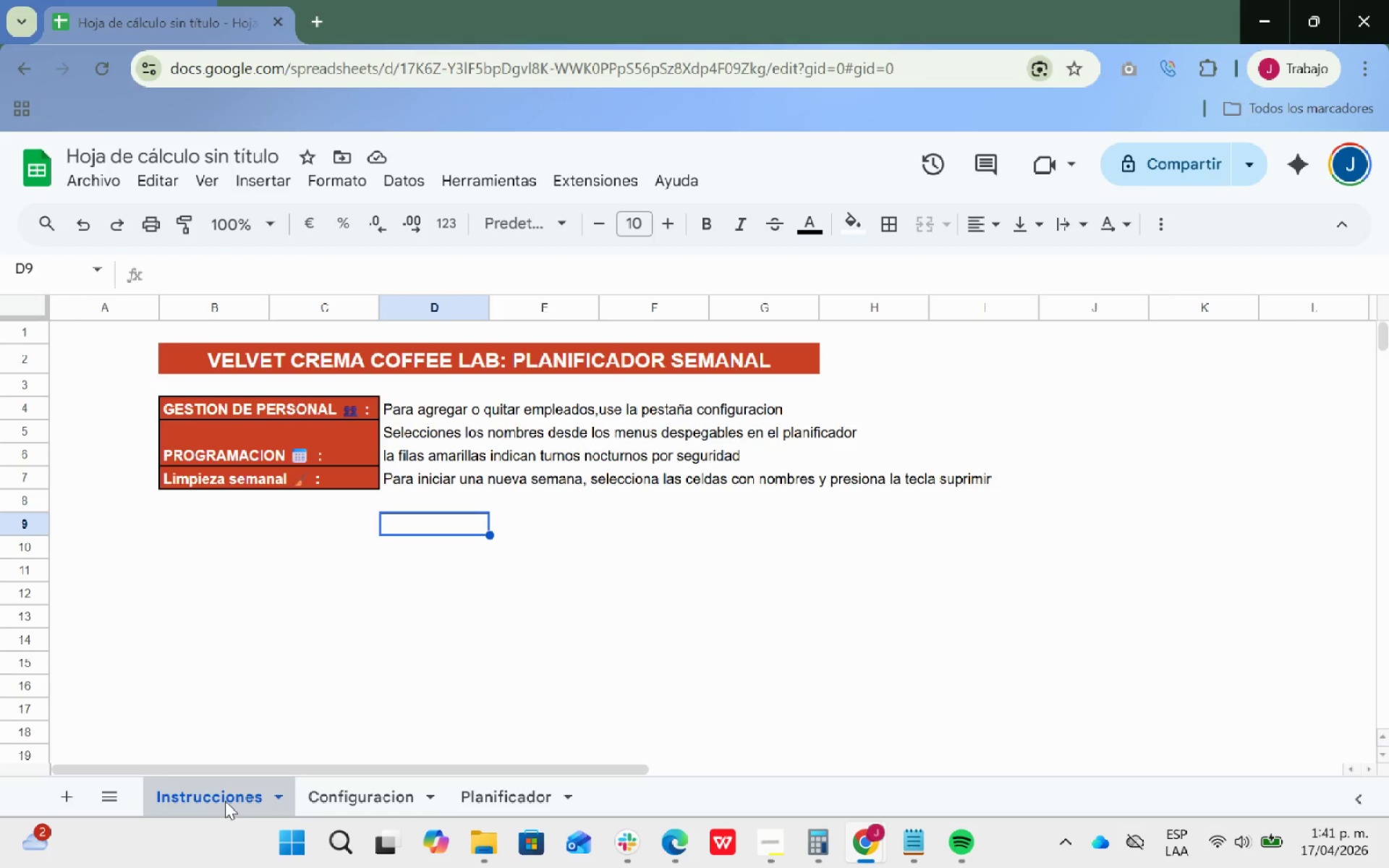 
left_click([492, 791])
 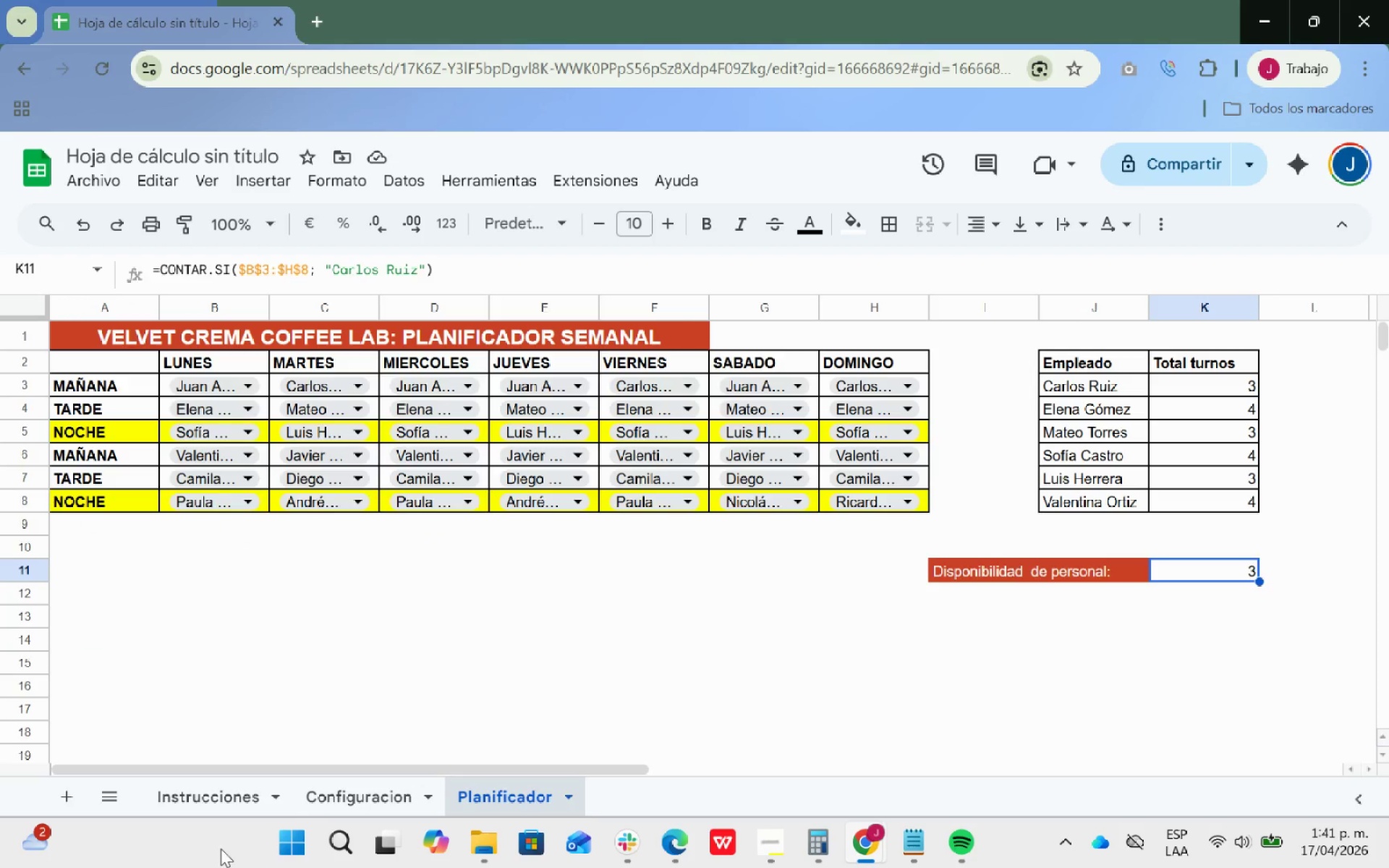 
left_click([226, 795])
 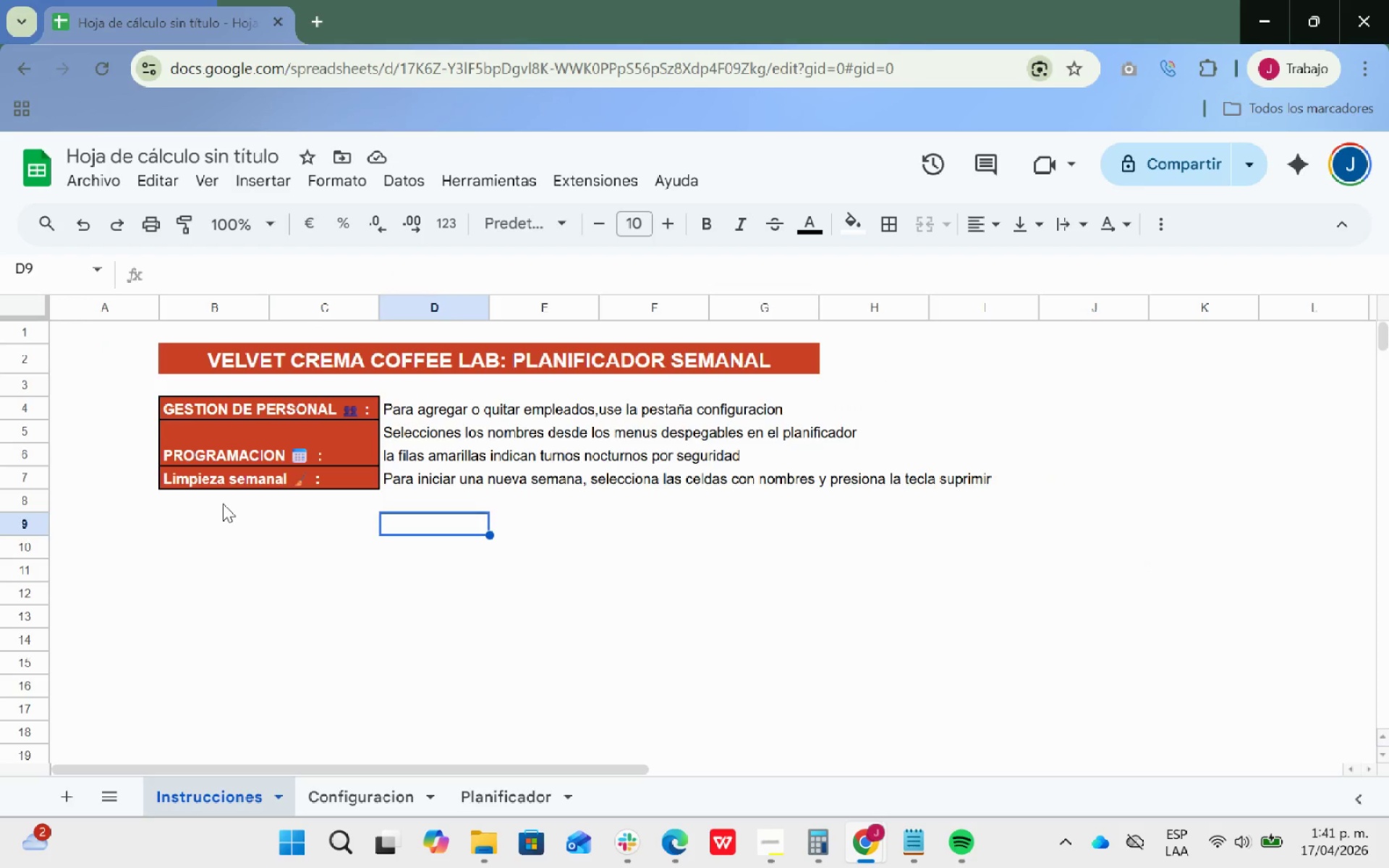 
double_click([223, 503])
 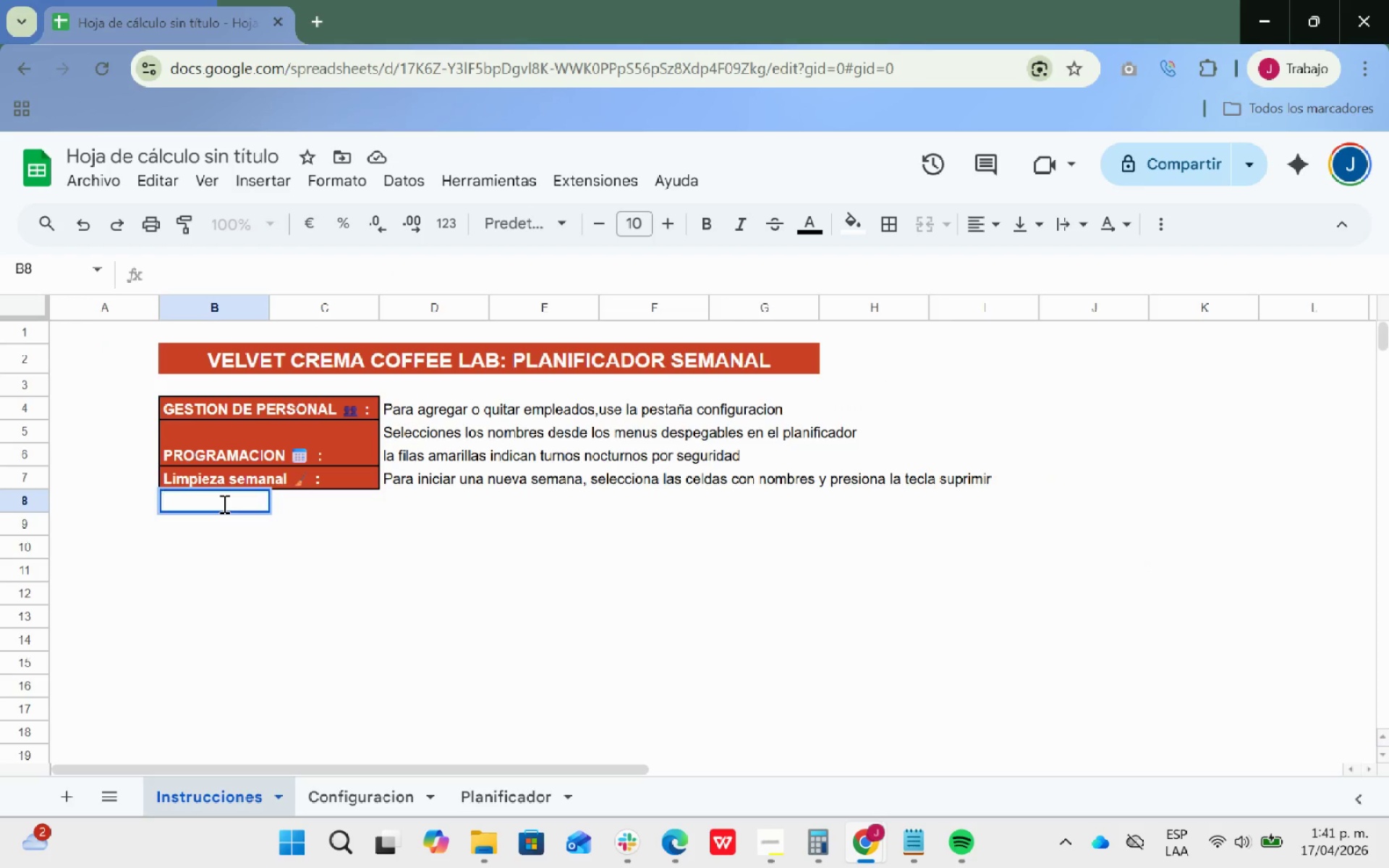 
triple_click([223, 503])
 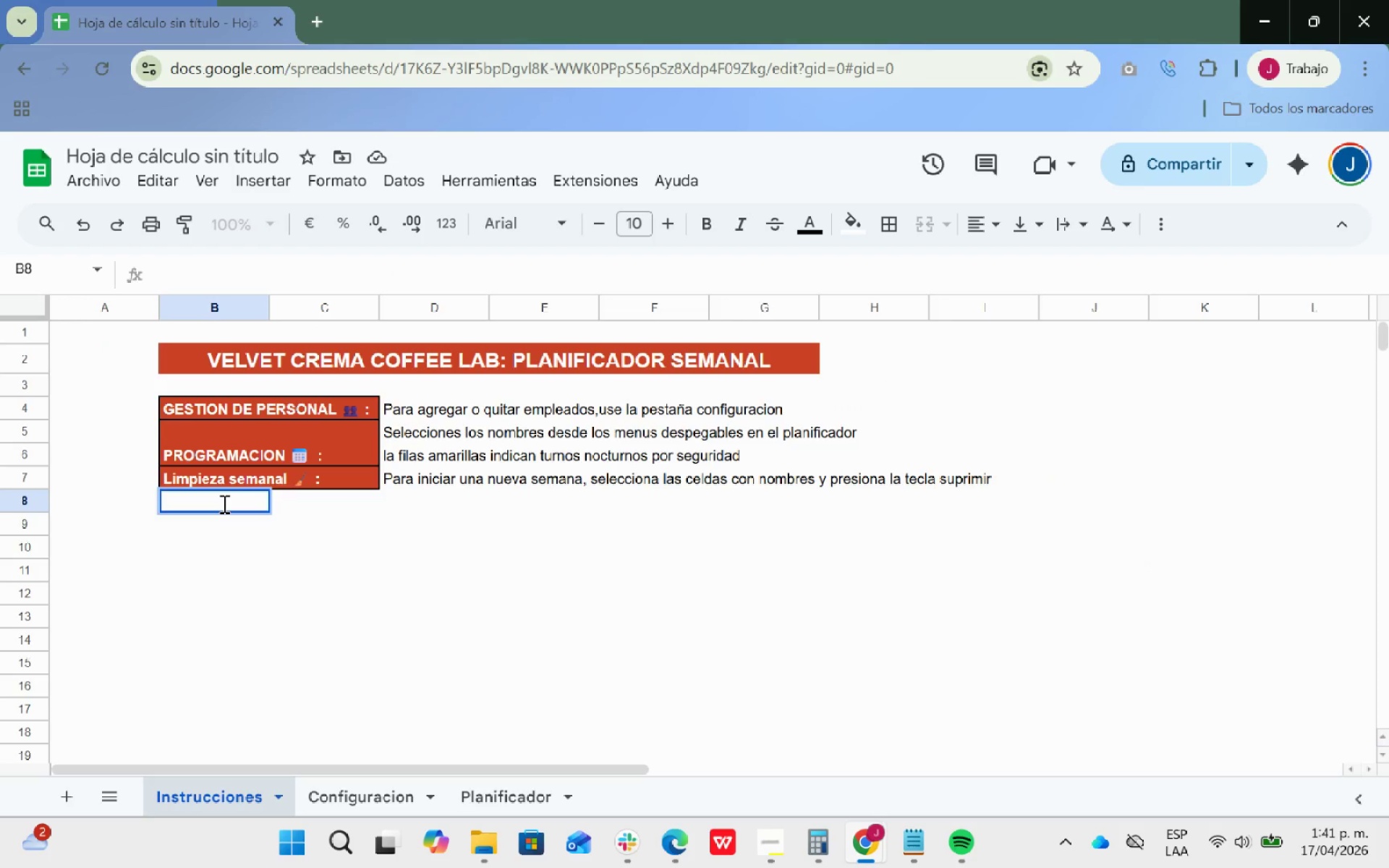 
type(Disponibilidad de personal <)
key(Backspace)
type(>)
 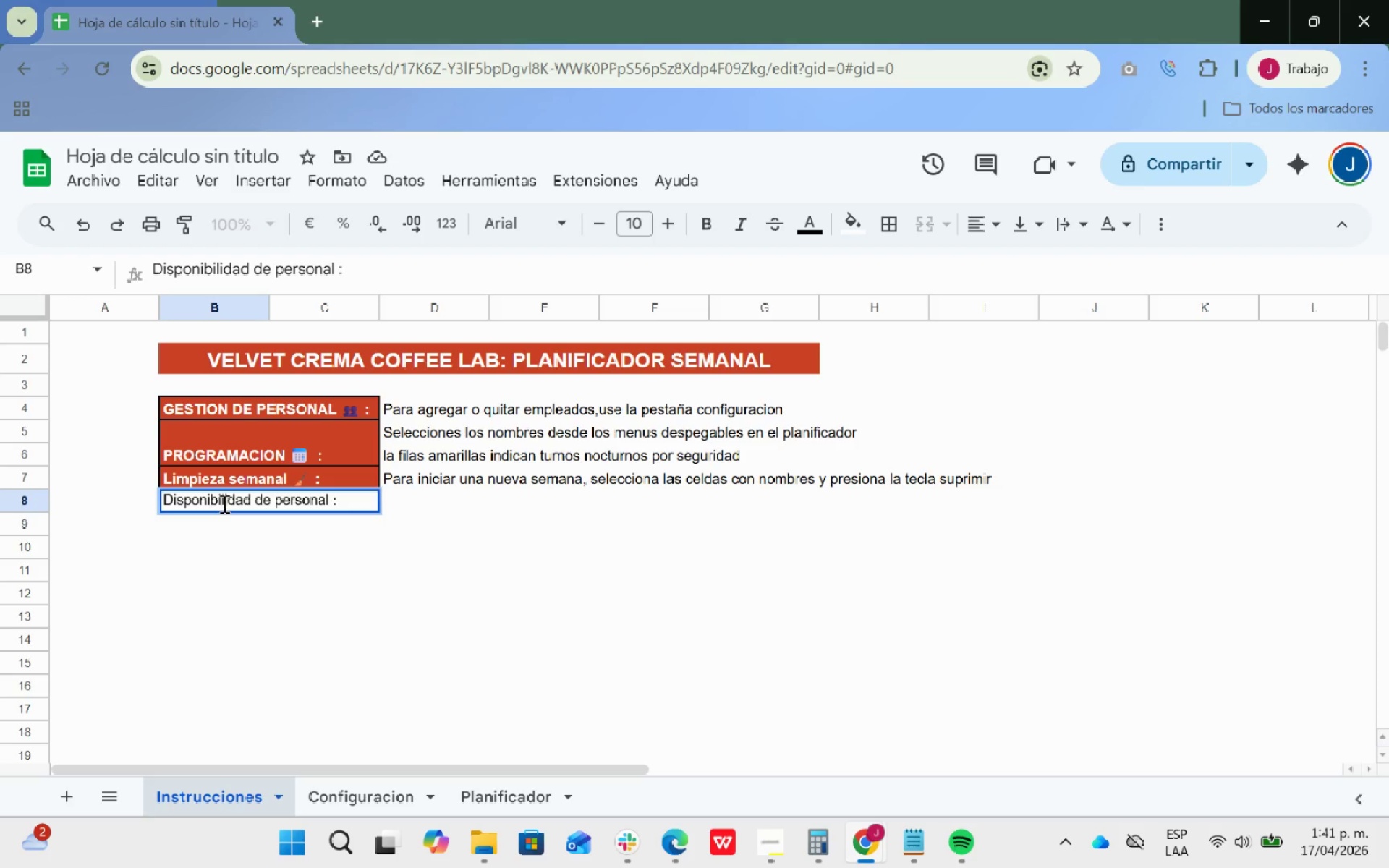 
left_click([232, 540])
 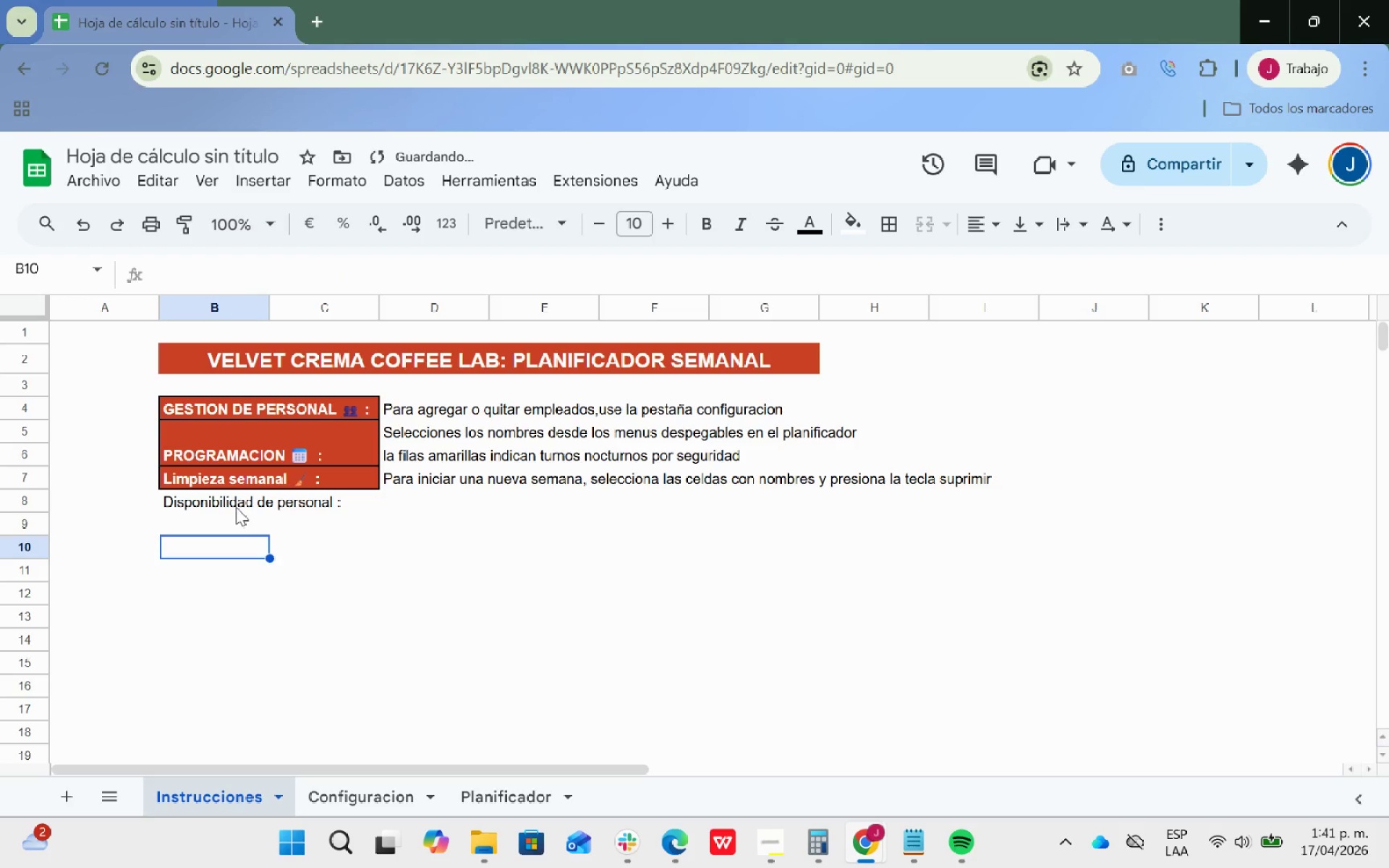 
left_click_drag(start_coordinate=[224, 501], to_coordinate=[370, 500])
 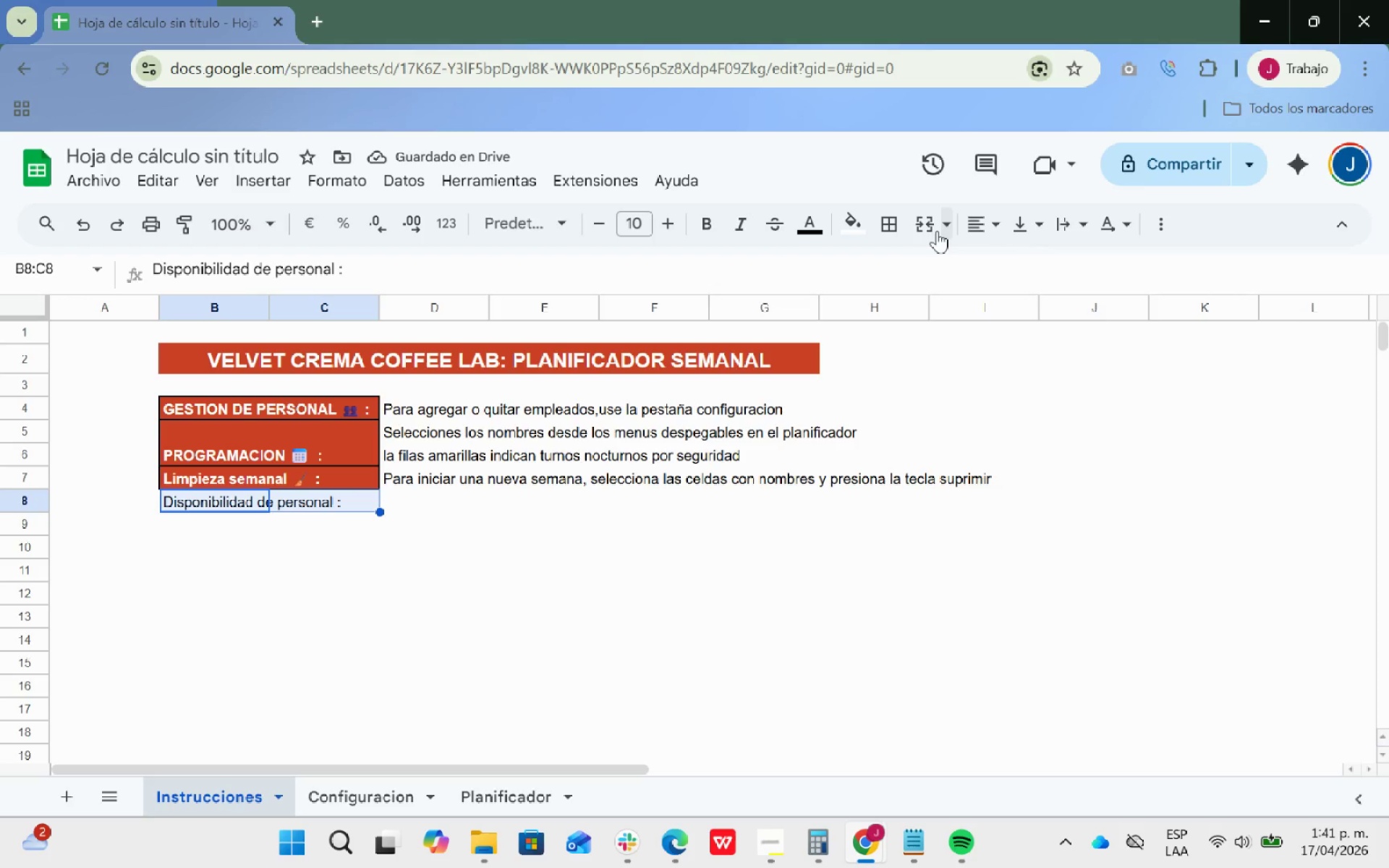 
left_click([922, 223])
 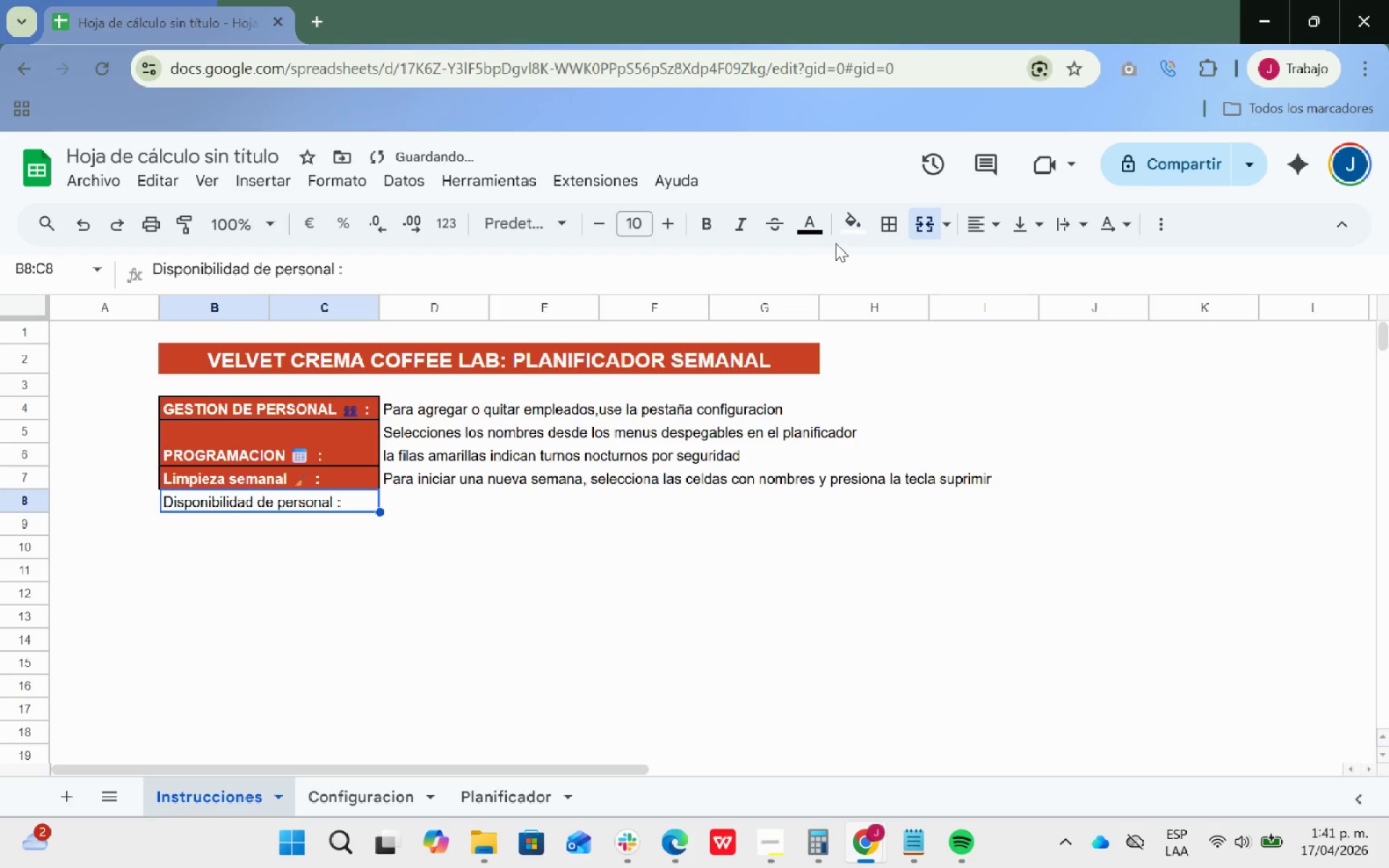 
left_click([851, 216])
 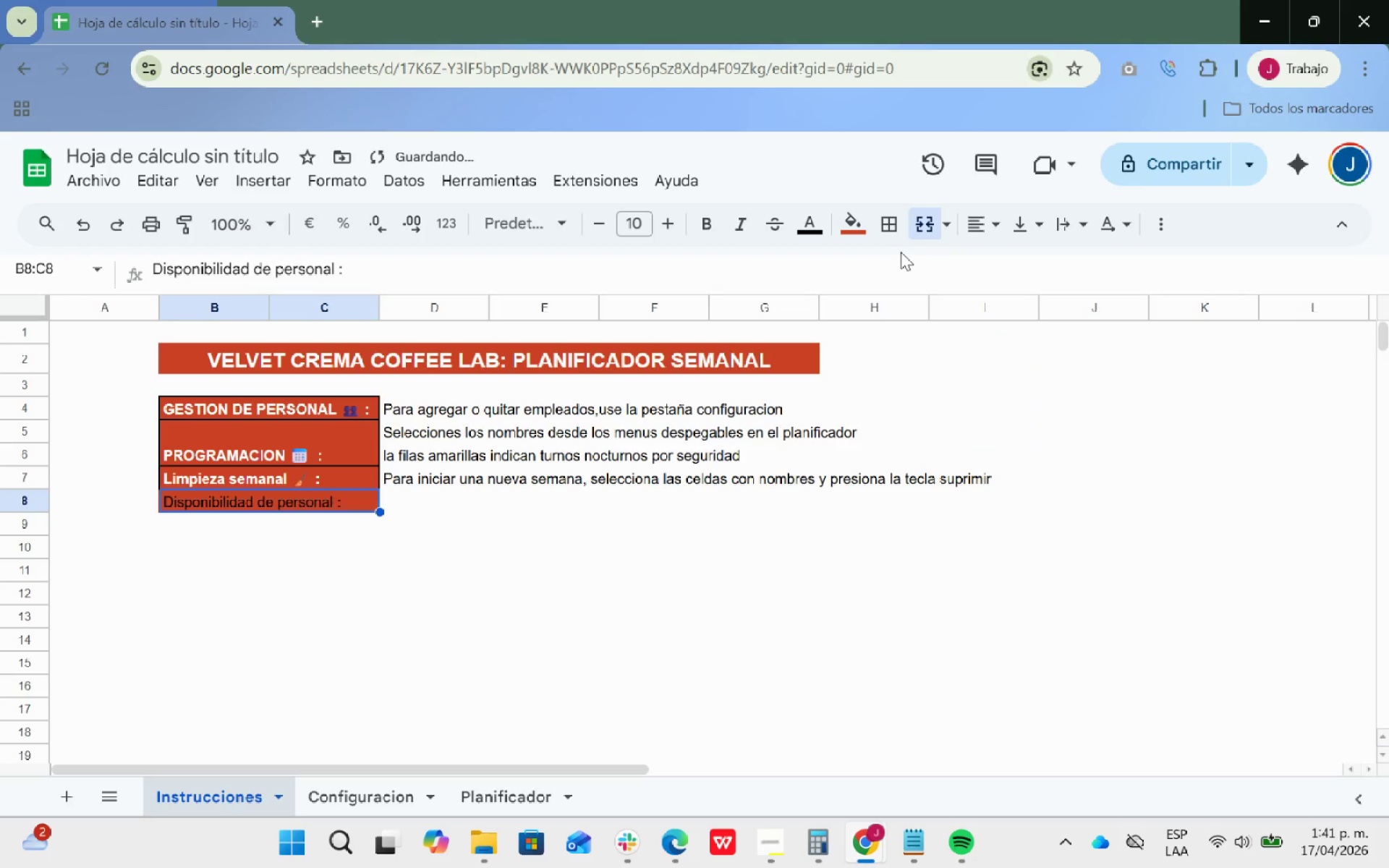 
left_click([811, 224])
 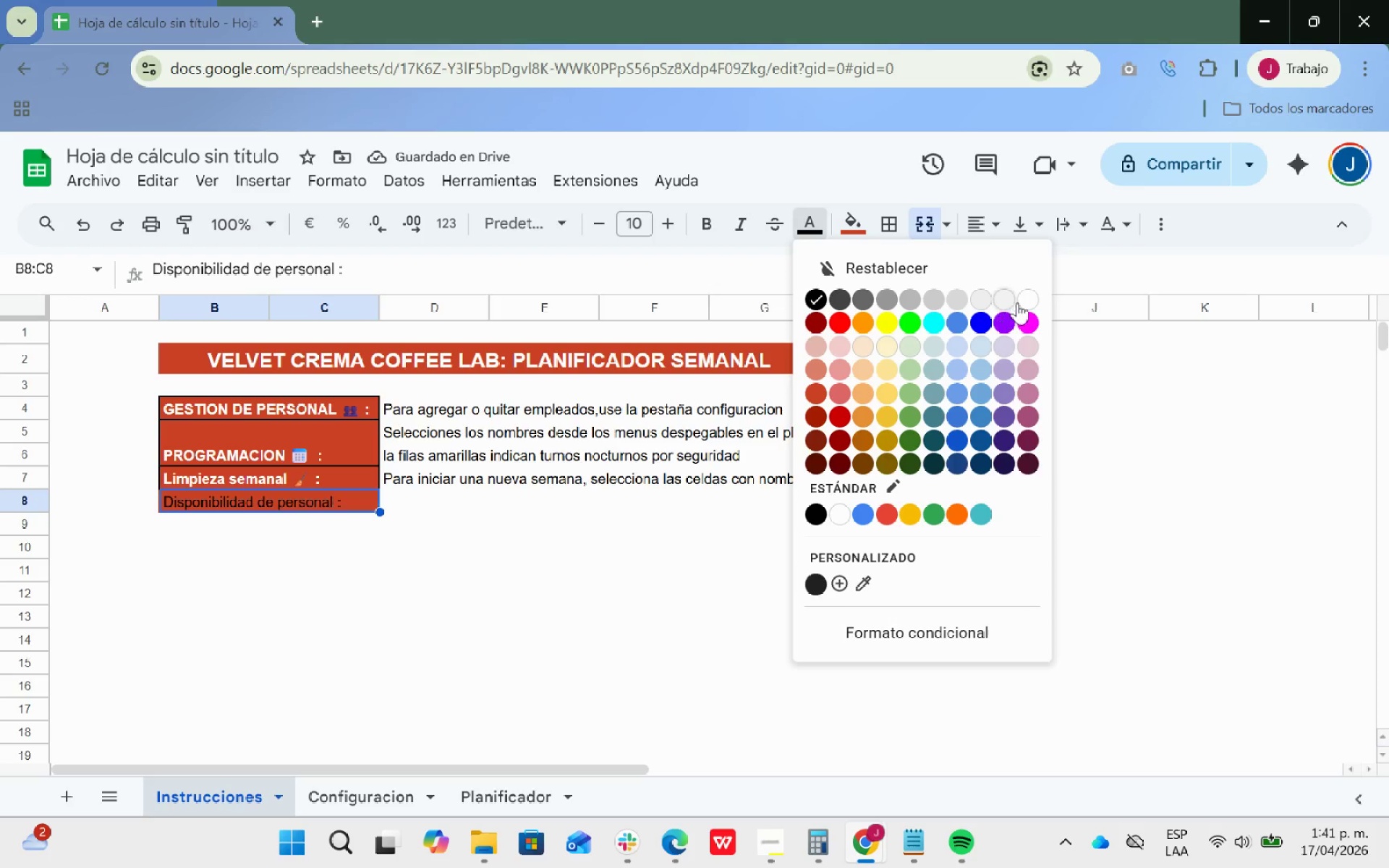 
left_click([1023, 301])
 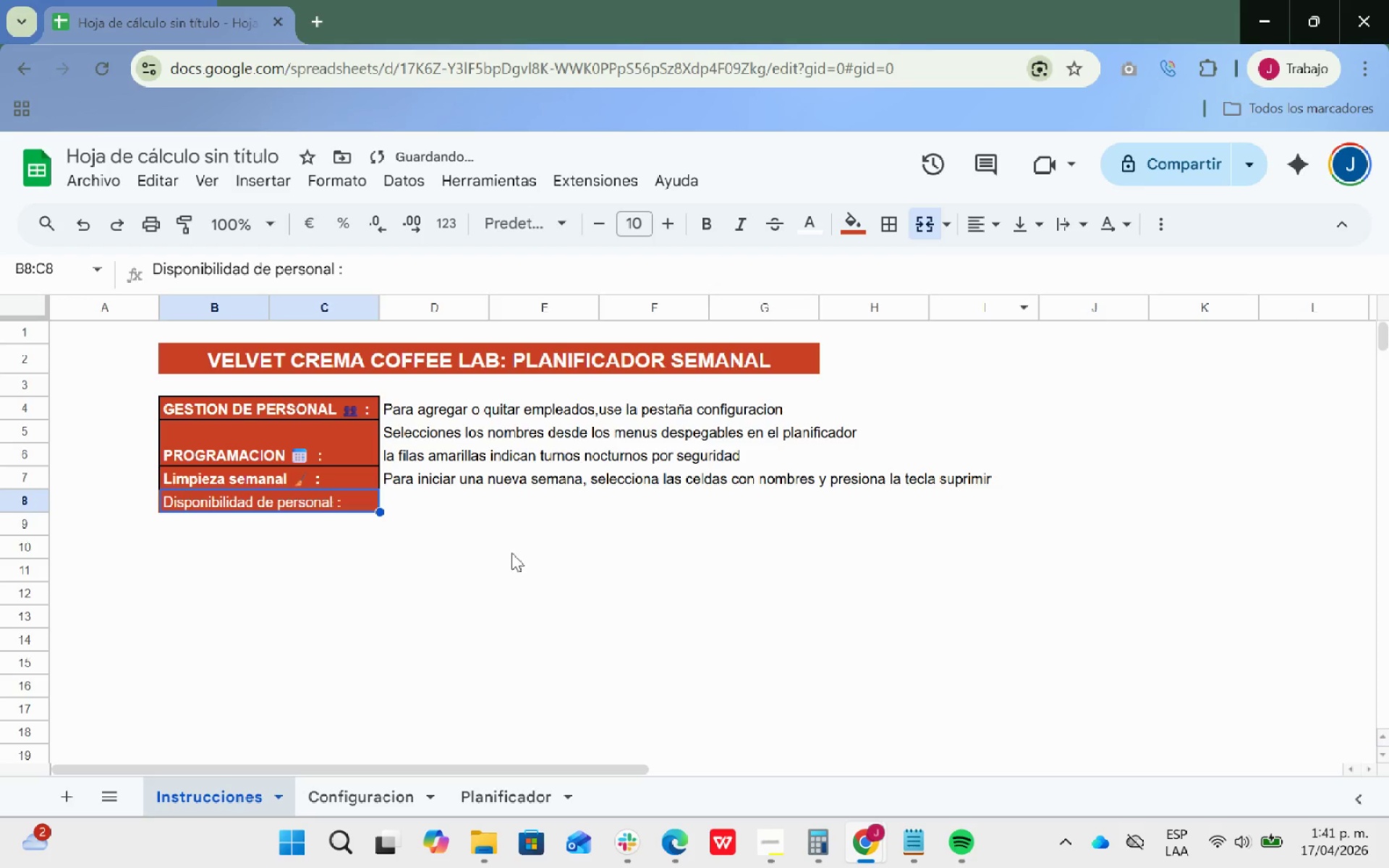 
left_click([491, 541])
 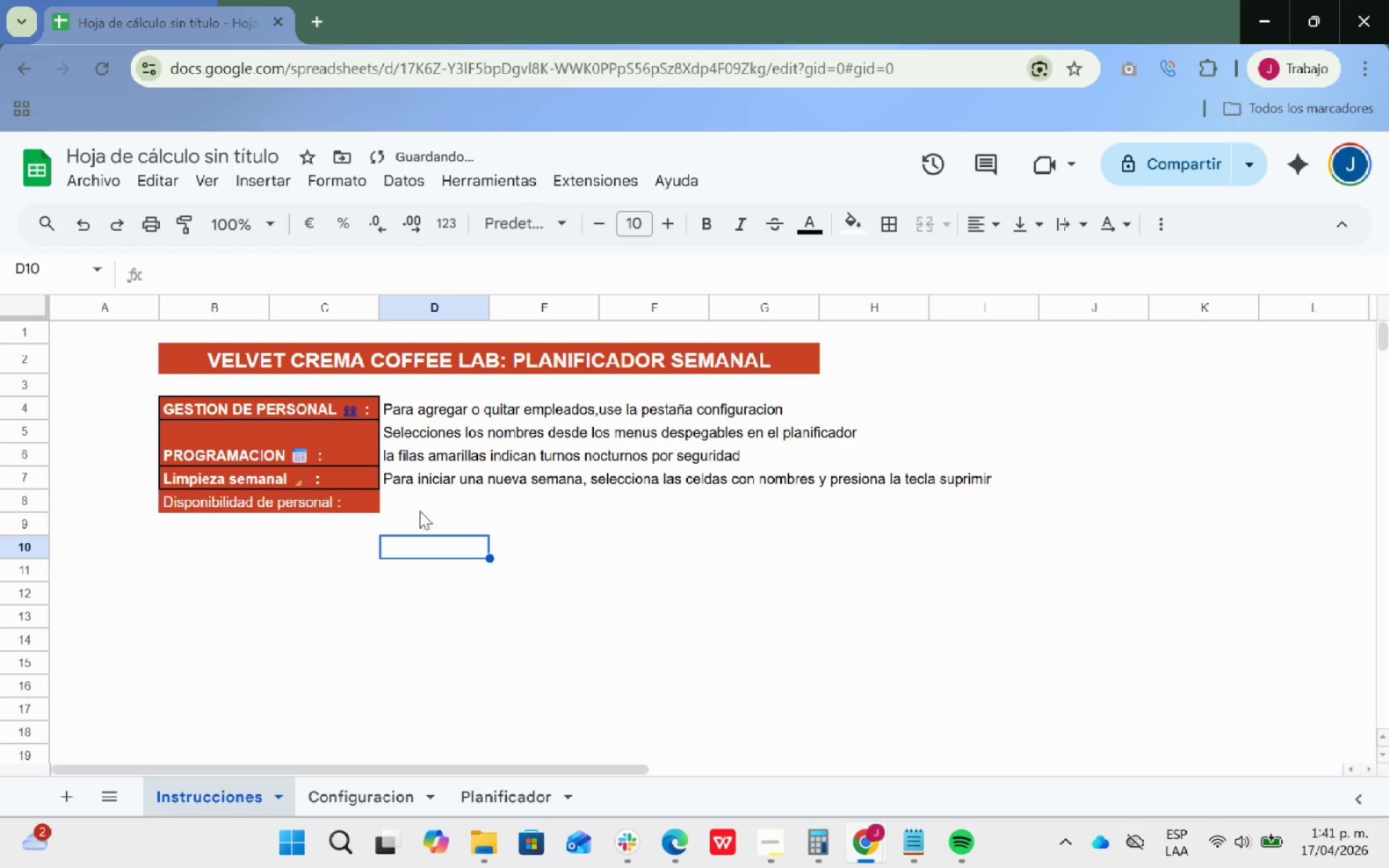 
left_click([403, 494])
 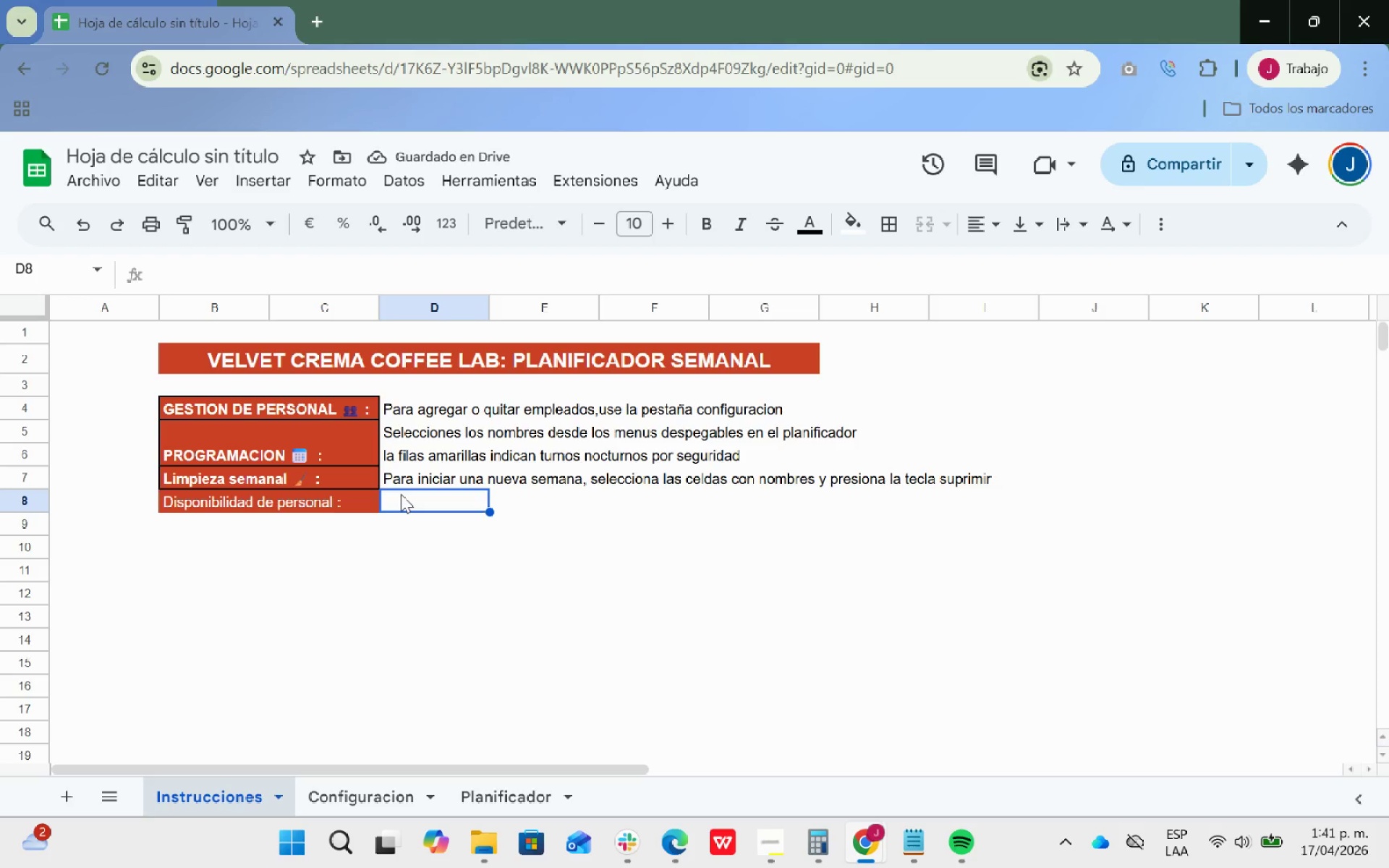 
double_click([401, 494])
 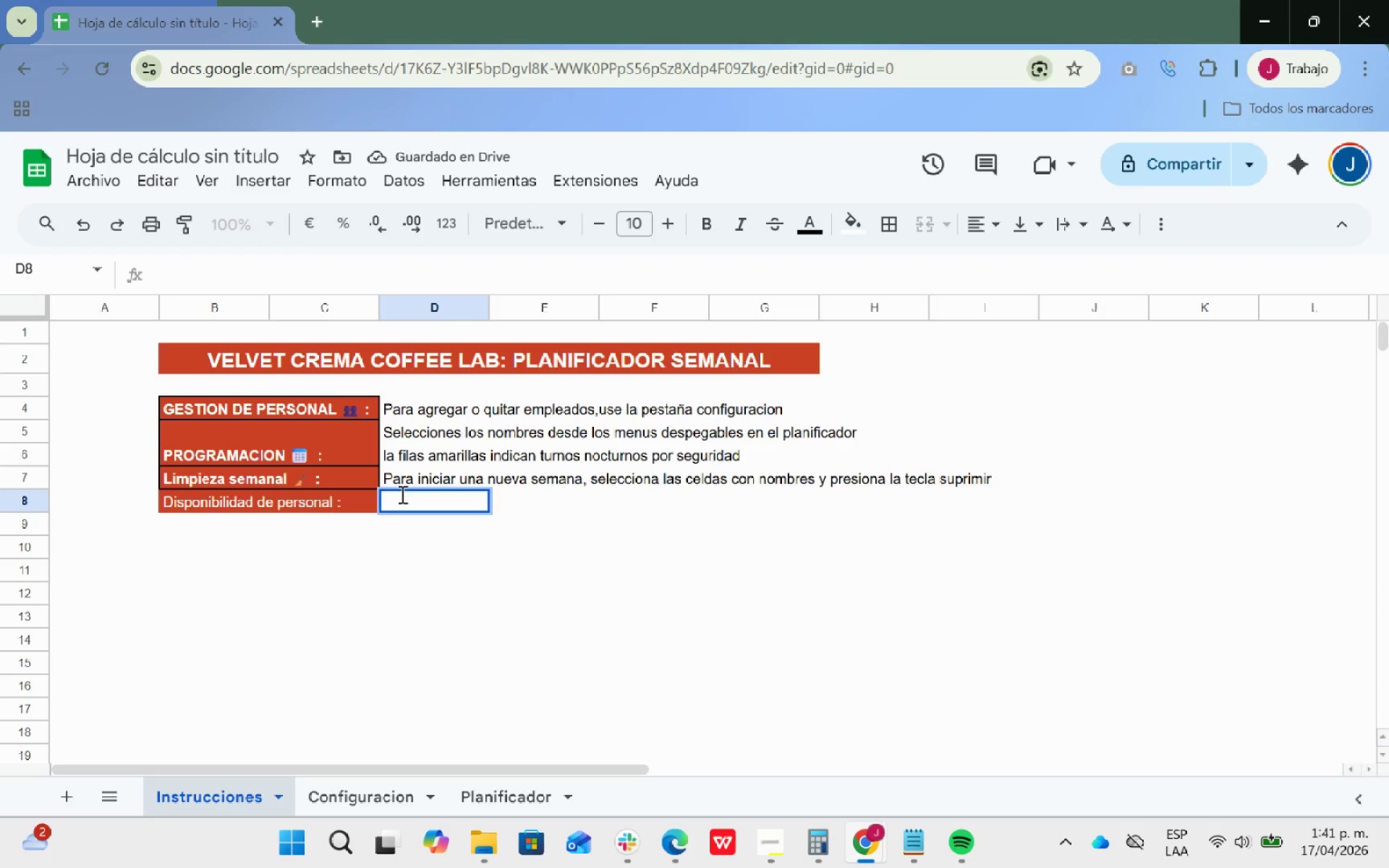 
triple_click([401, 494])
 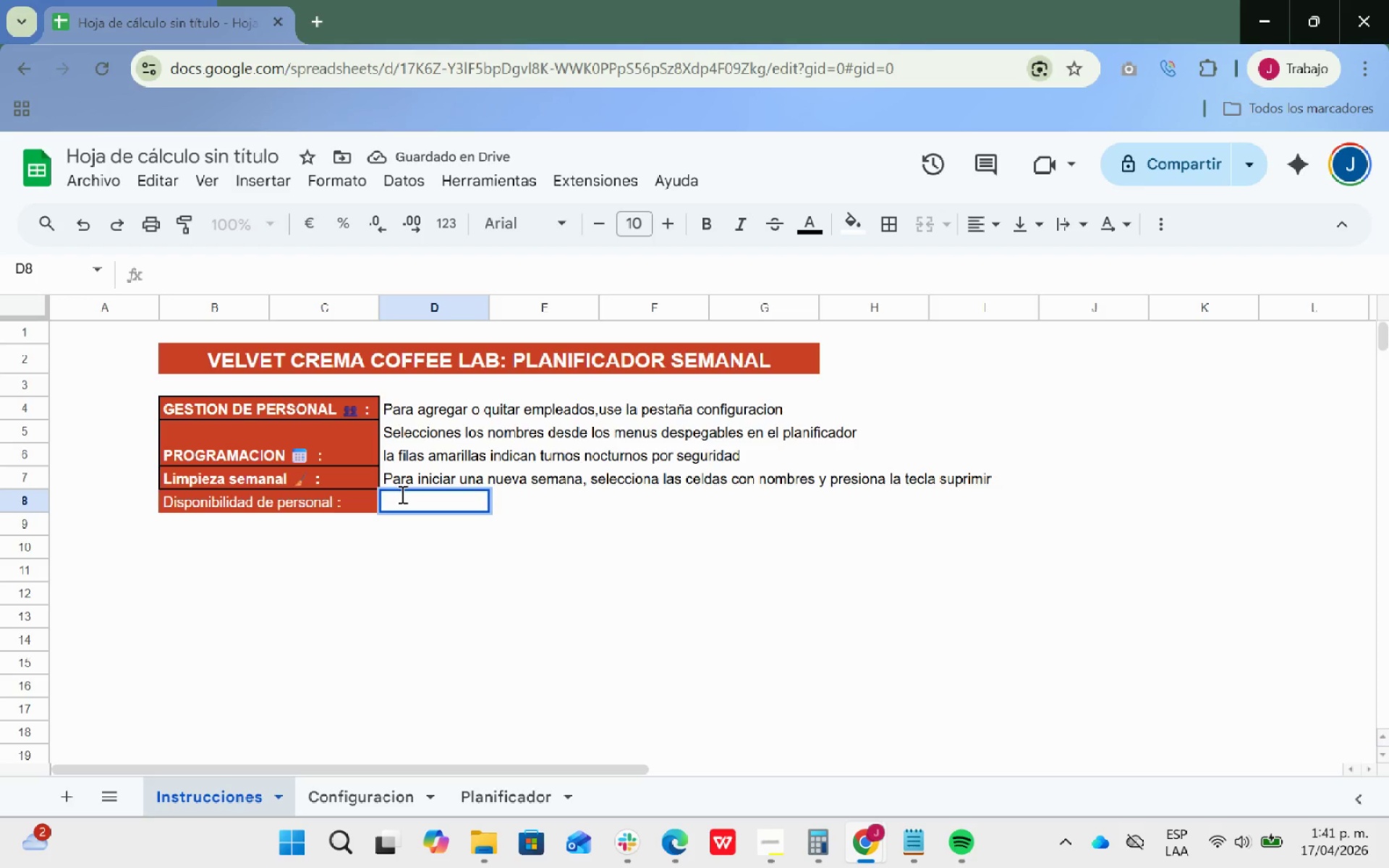 
type(Een )
key(Backspace)
key(Backspace)
key(Backspace)
type(n este recuad)
key(Backspace)
type(ro )
key(Backspace)
key(Backspace)
key(Backspace)
type(dro solo pone)
key(Backspace)
key(Backspace)
key(Backspace)
key(Backspace)
type(inserte el nombre de la)
key(Backspace)
key(Backspace)
key(Backspace)
type(l r)
key(Backspace)
type( trabajador para saber la disponibilidad de la perosna)
 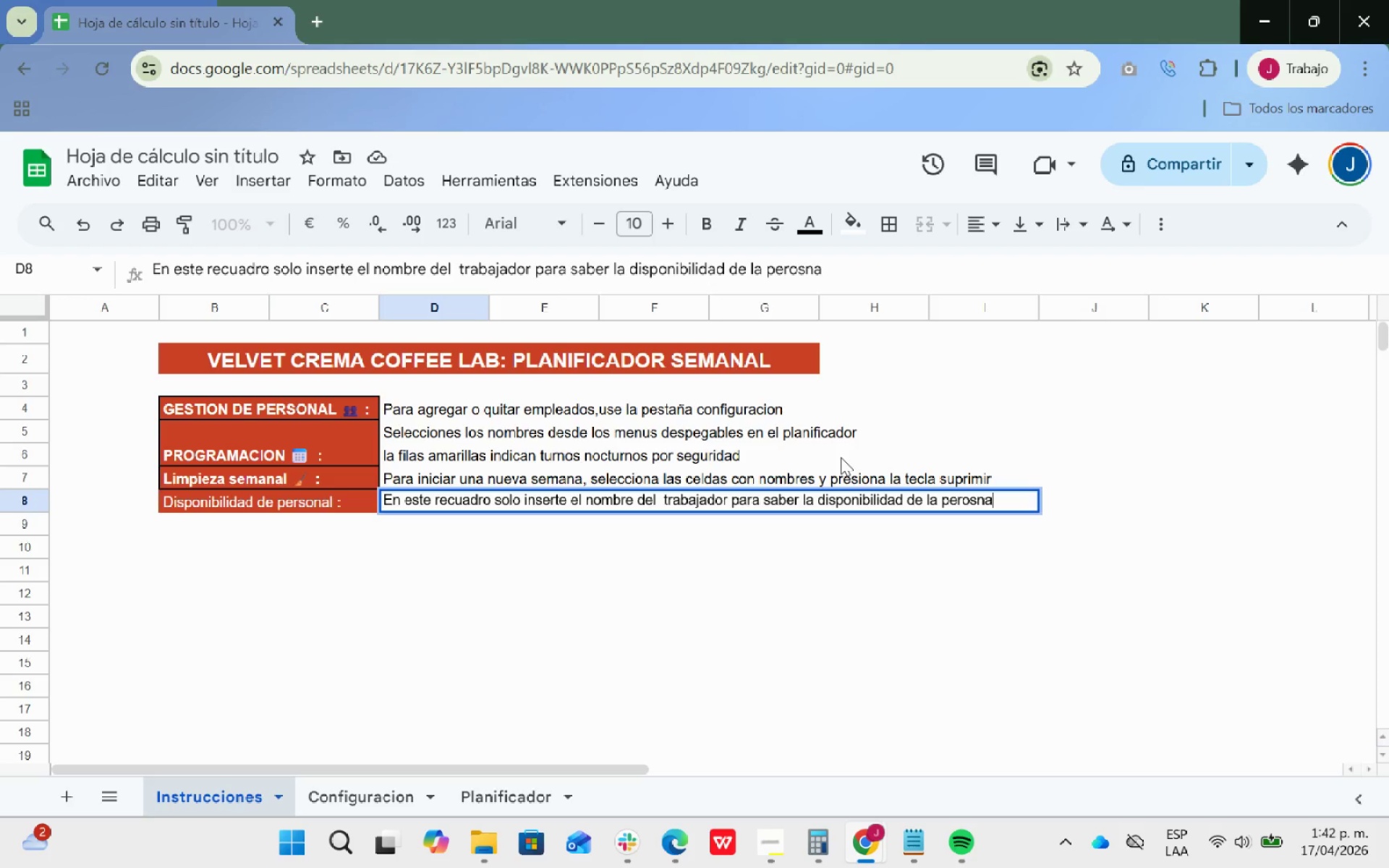 
key(Backspace)
key(Backspace)
key(Backspace)
key(Backspace)
type(sona)
 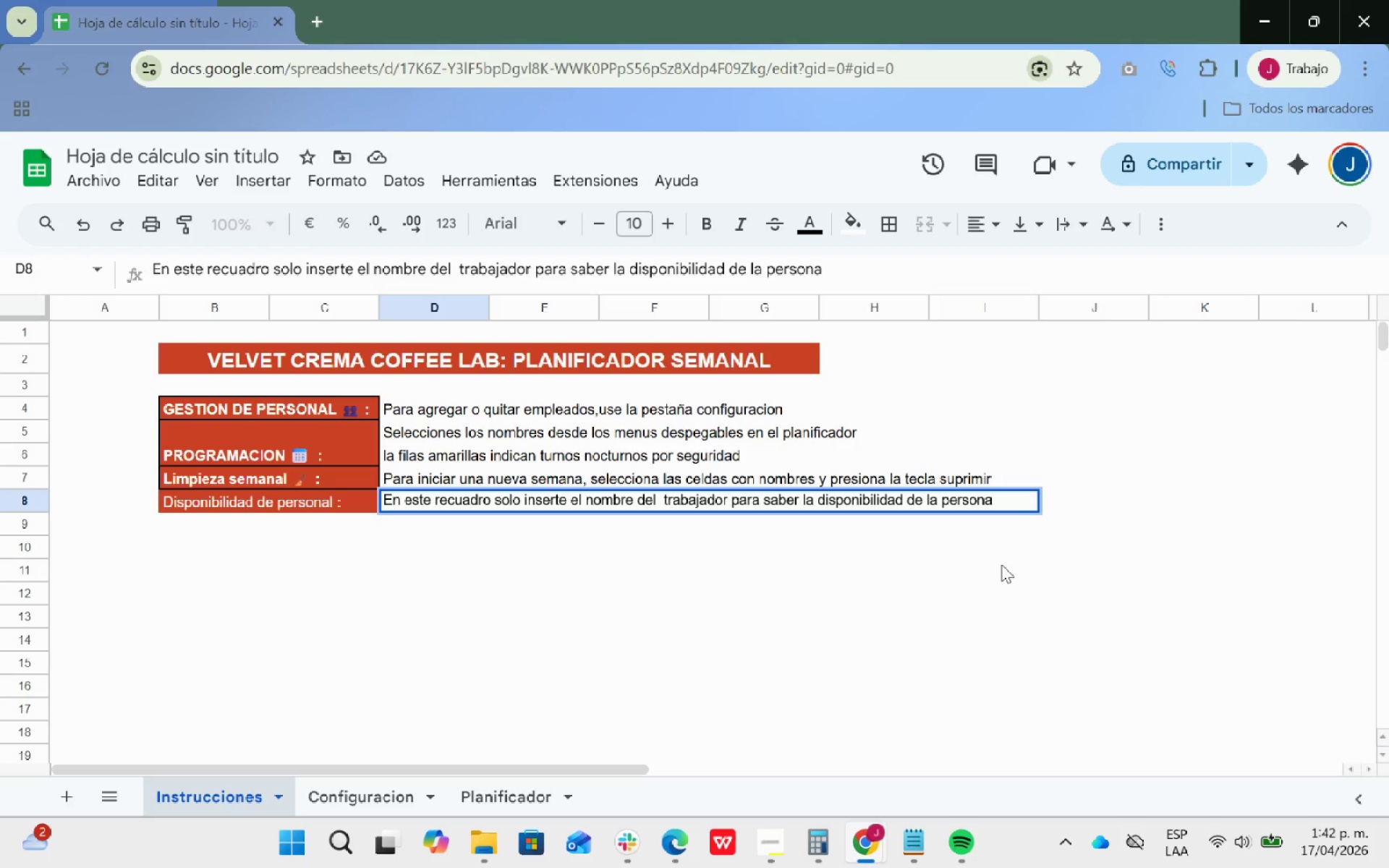 
left_click_drag(start_coordinate=[1003, 564], to_coordinate=[995, 502])
 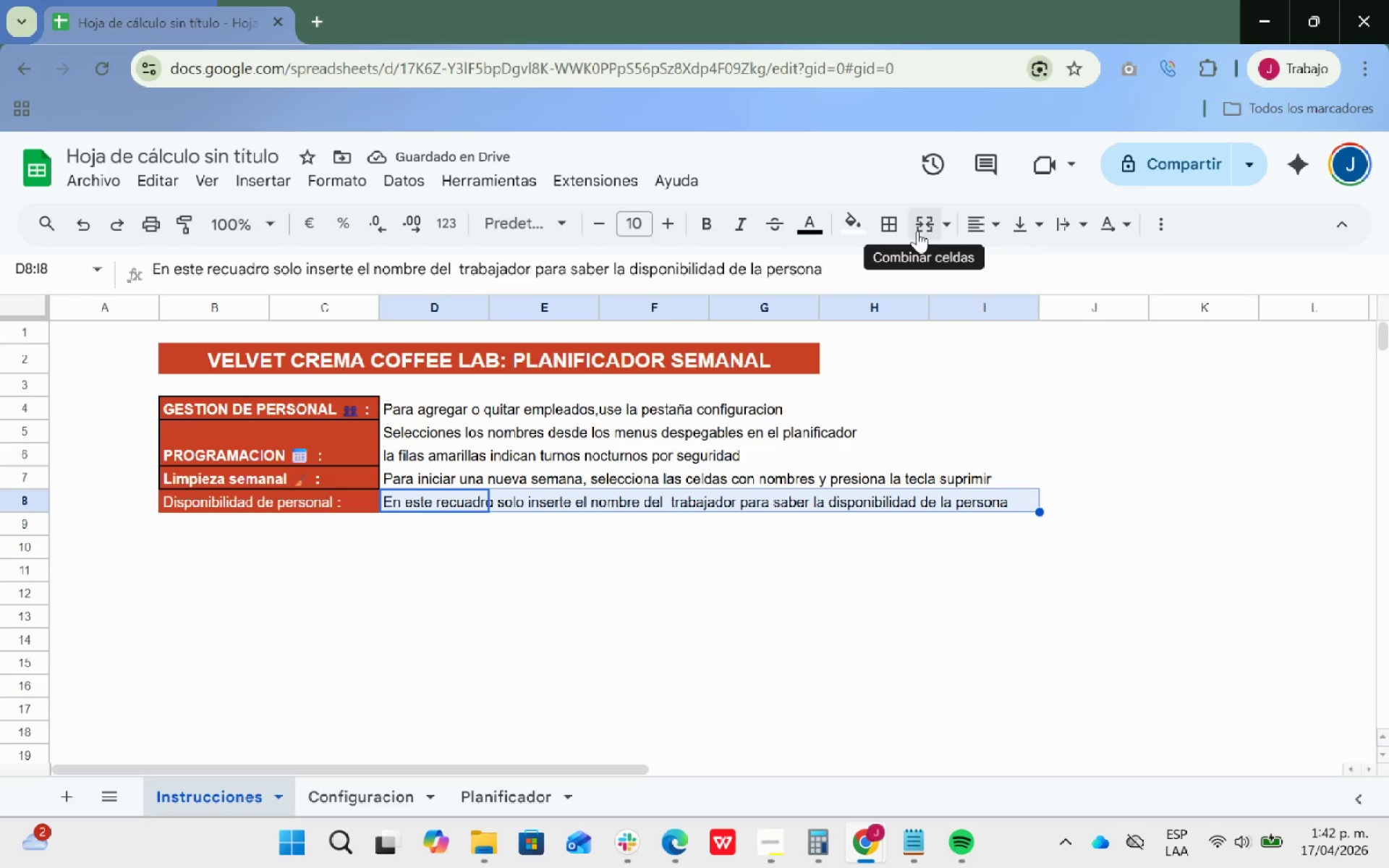 
left_click([923, 226])
 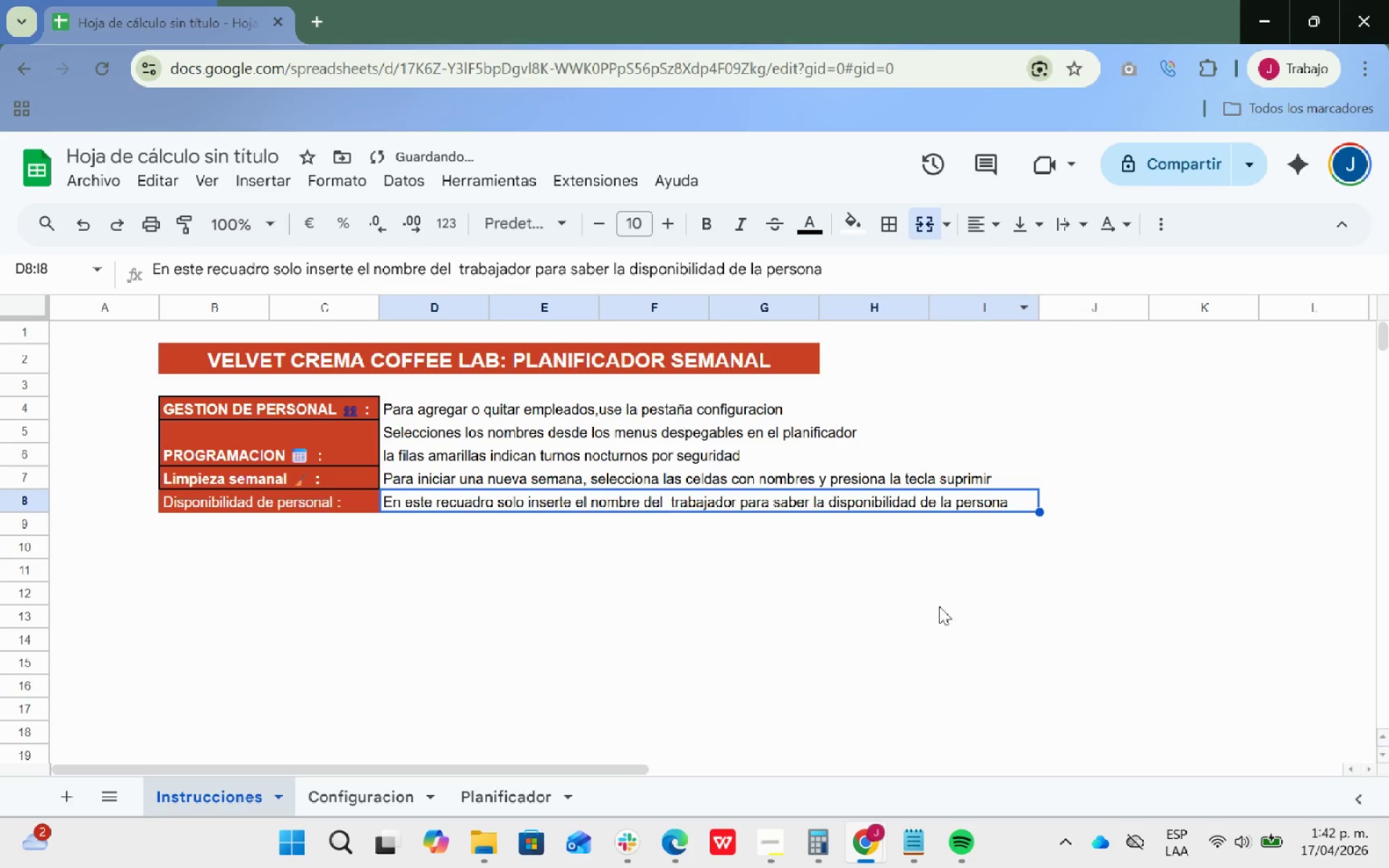 
left_click([914, 584])
 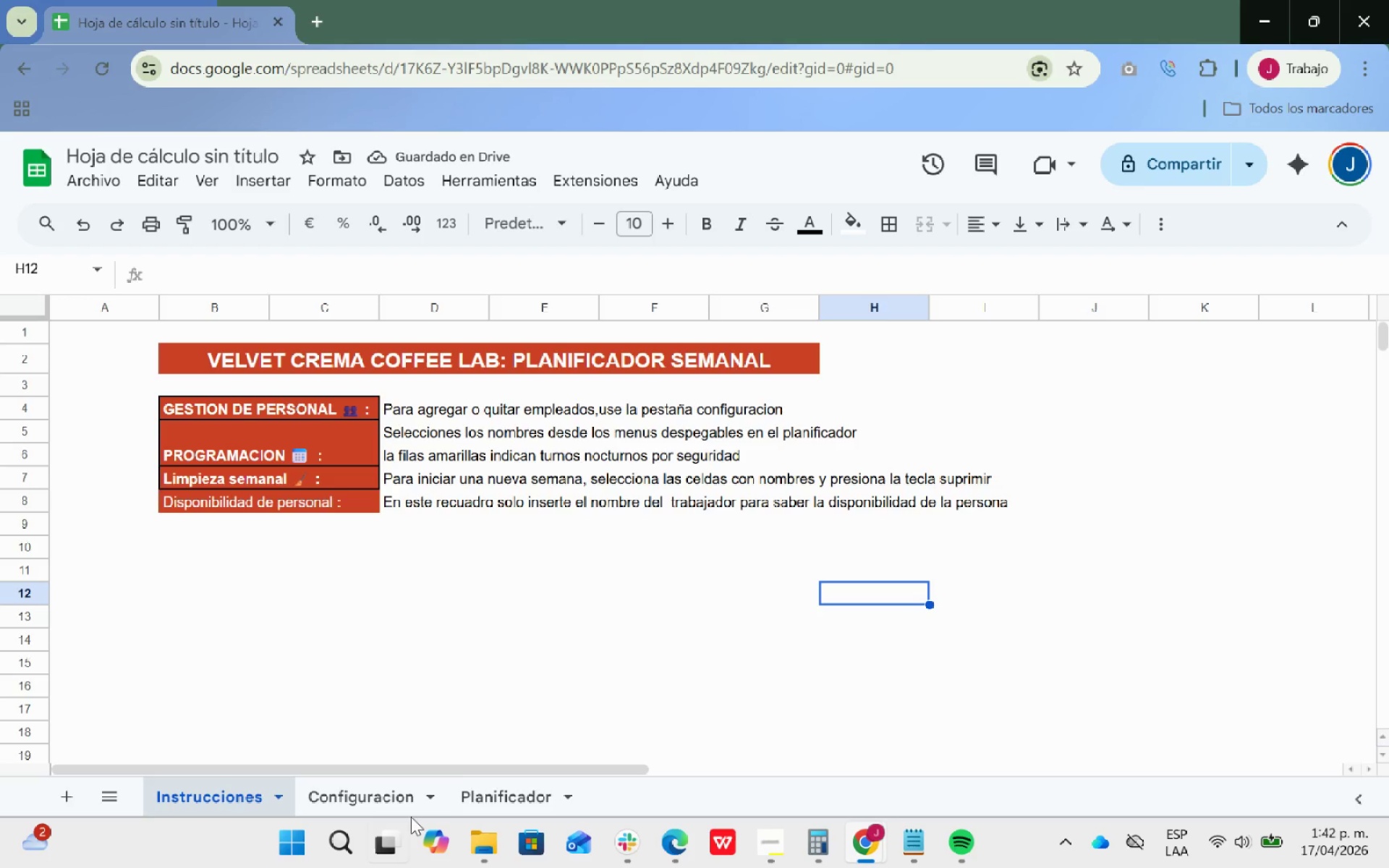 
left_click([373, 801])
 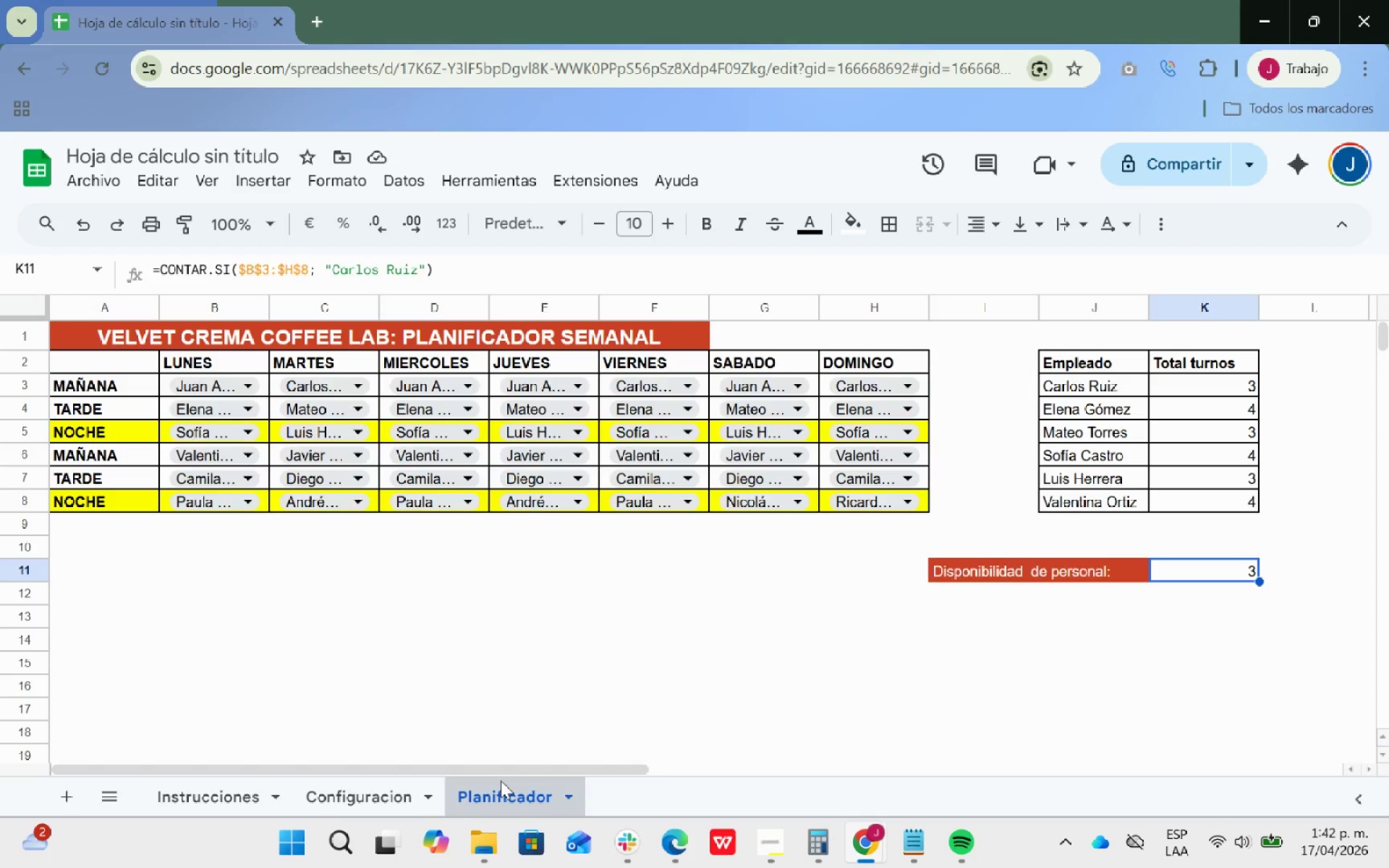 
left_click([1020, 620])
 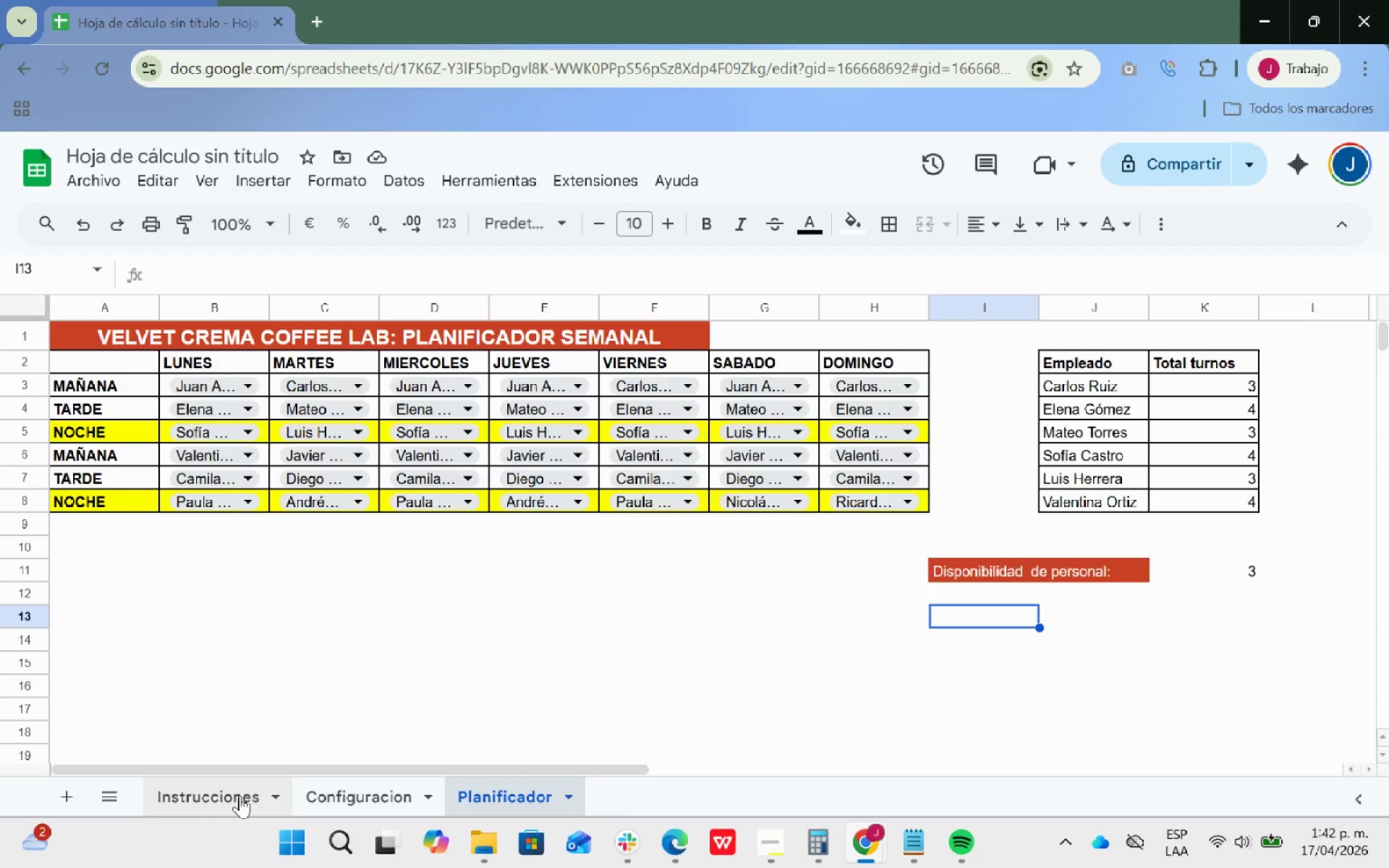 
left_click([215, 798])
 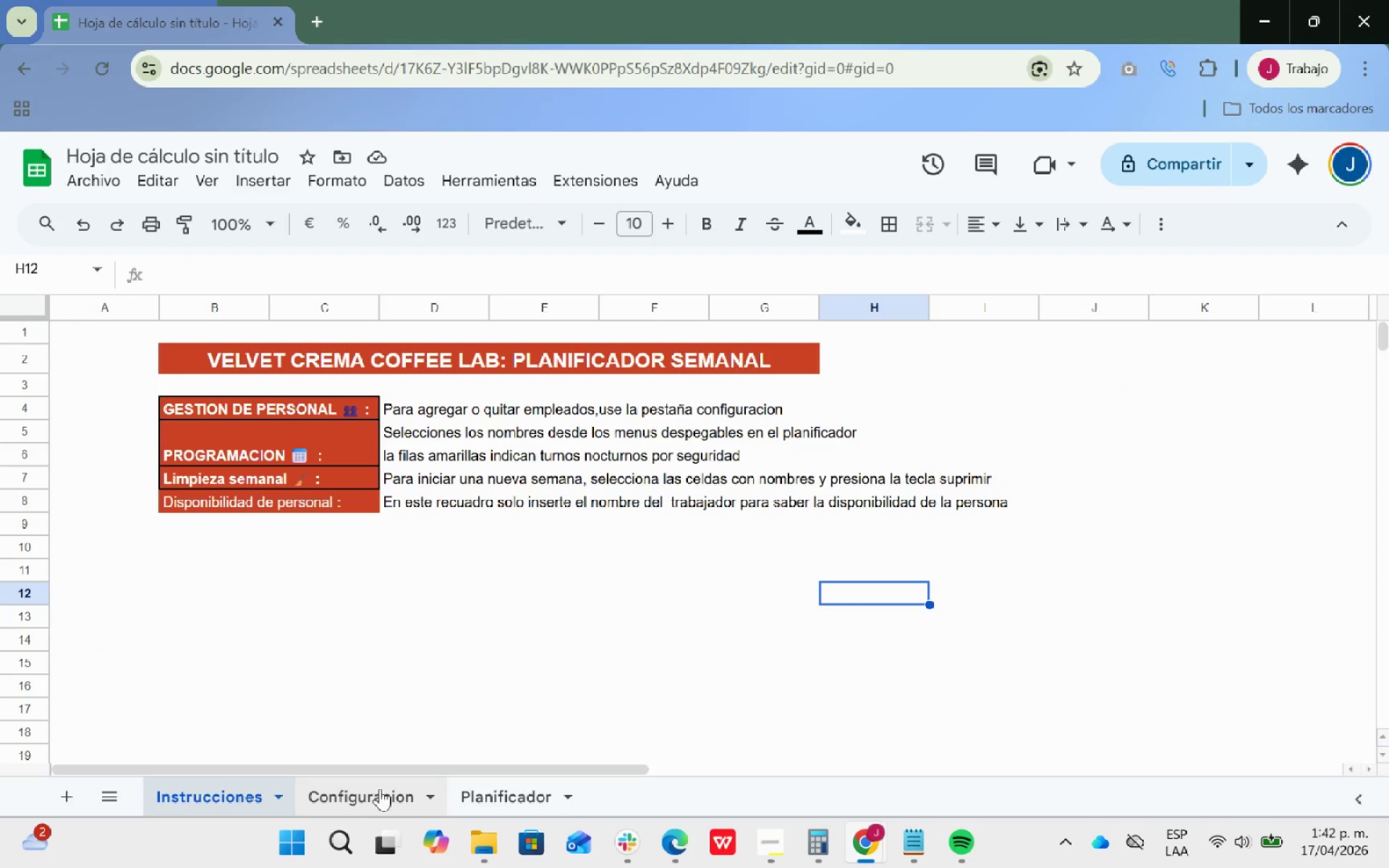 
left_click([380, 788])
 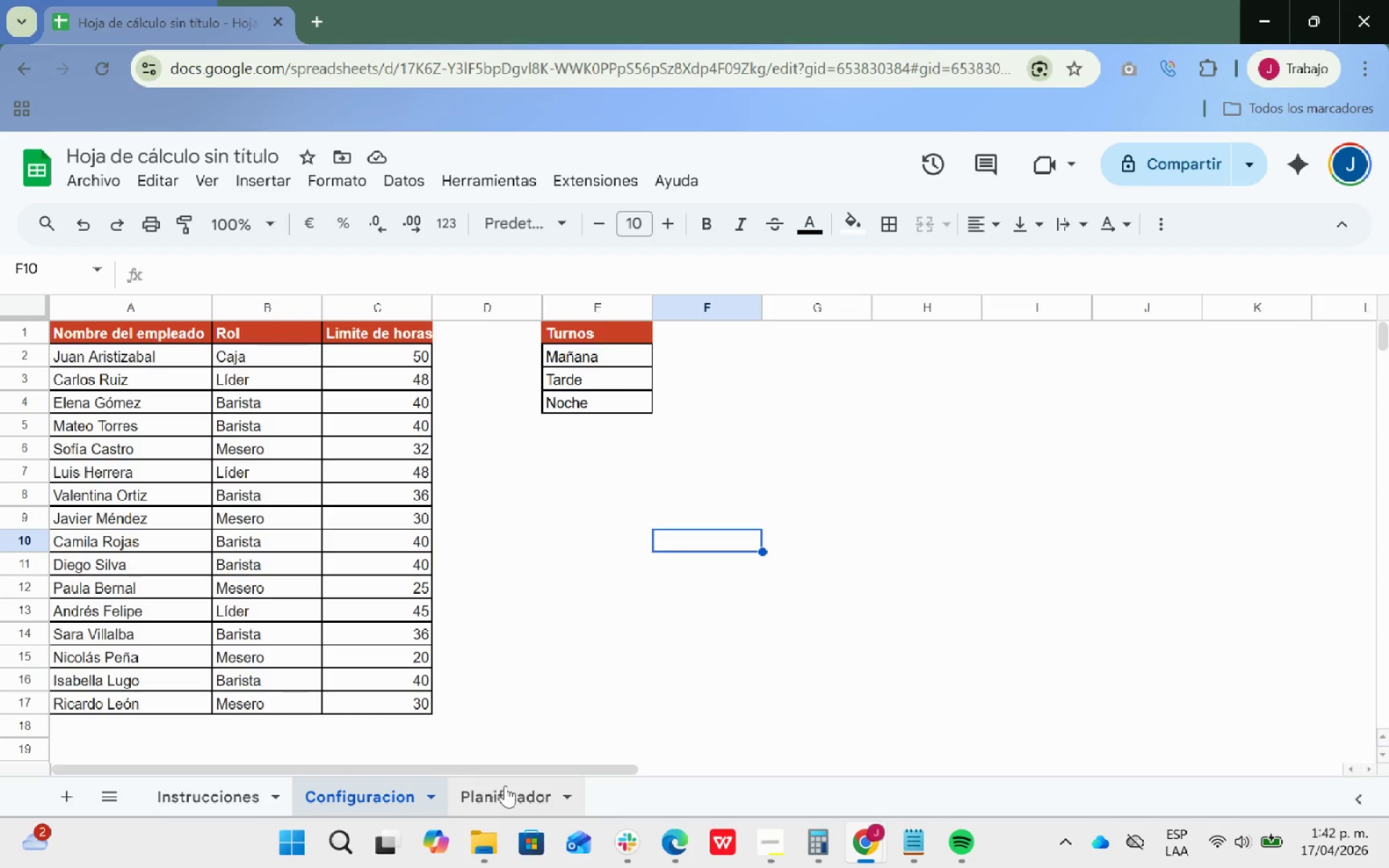 
left_click([511, 785])
 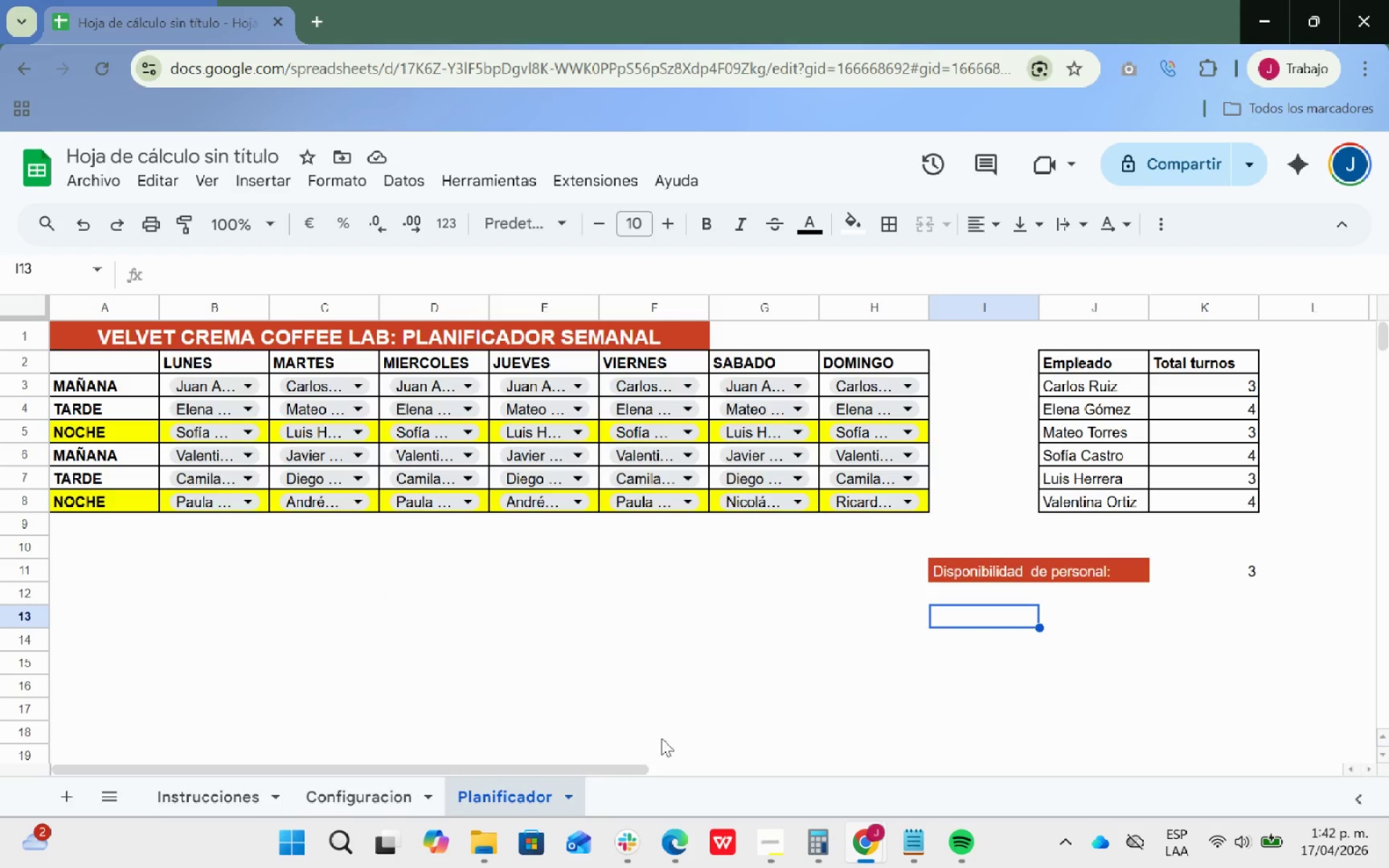 
left_click([189, 794])
 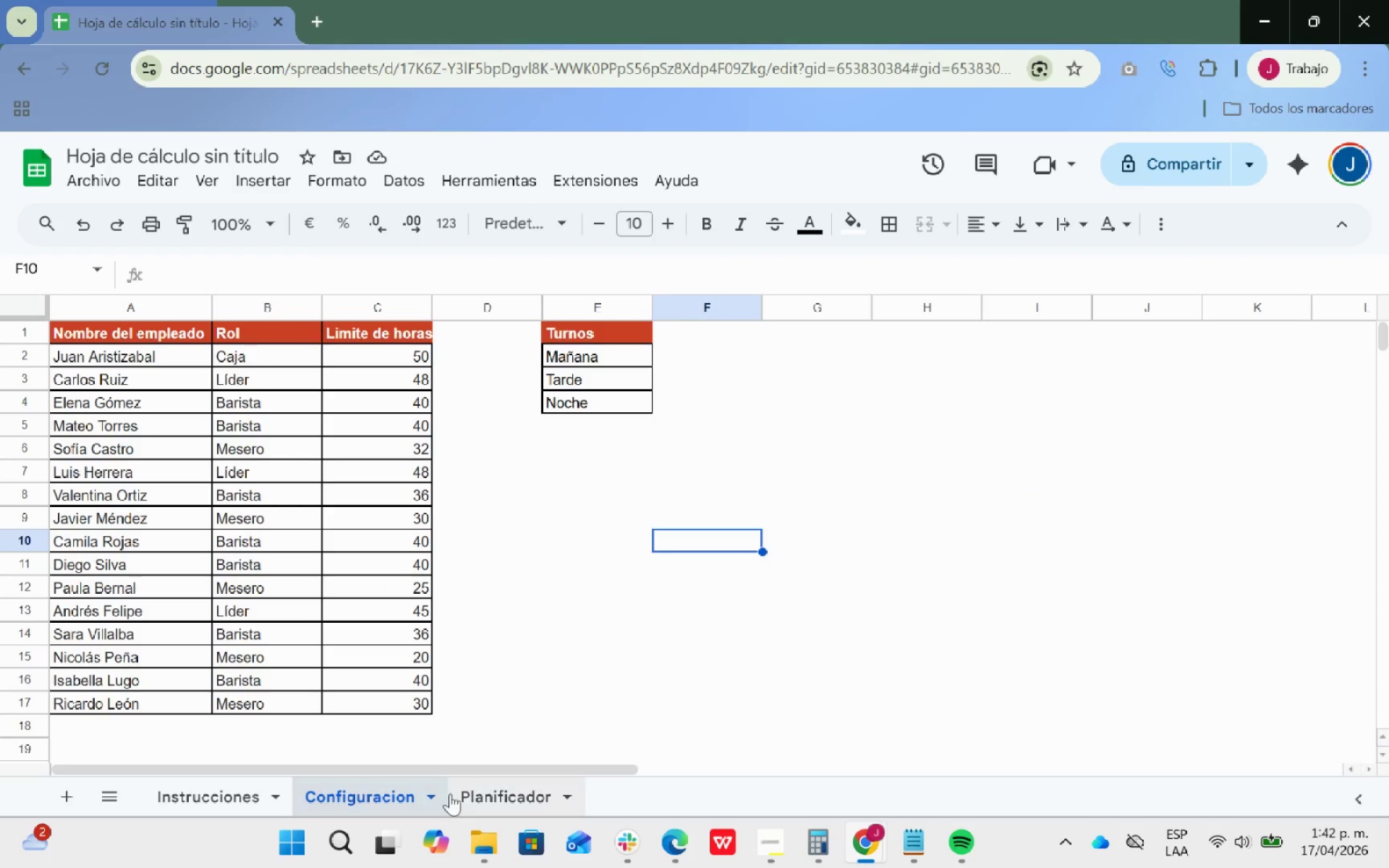 
double_click([519, 794])
 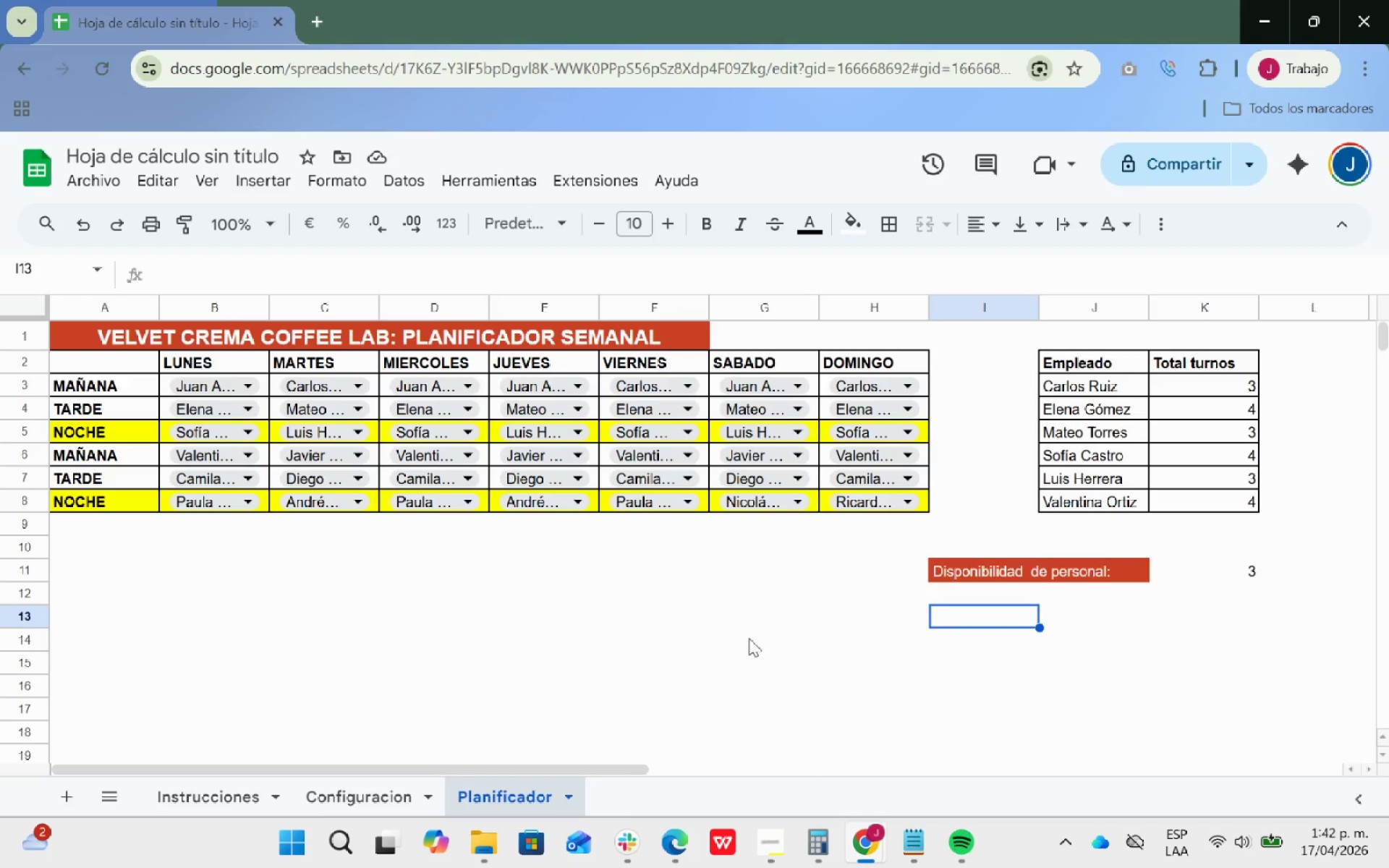 
left_click([760, 859])